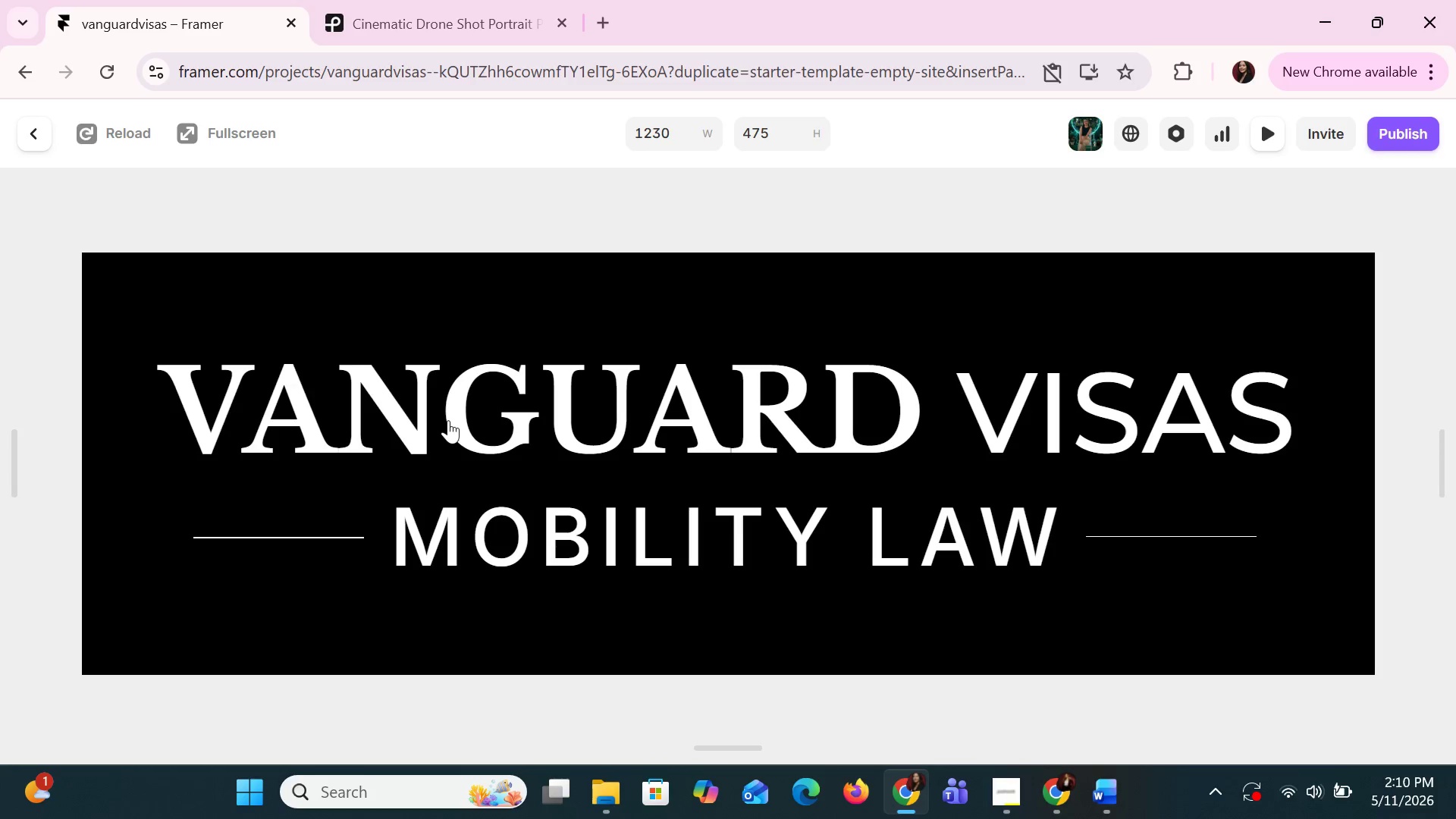 
left_click([448, 420])
 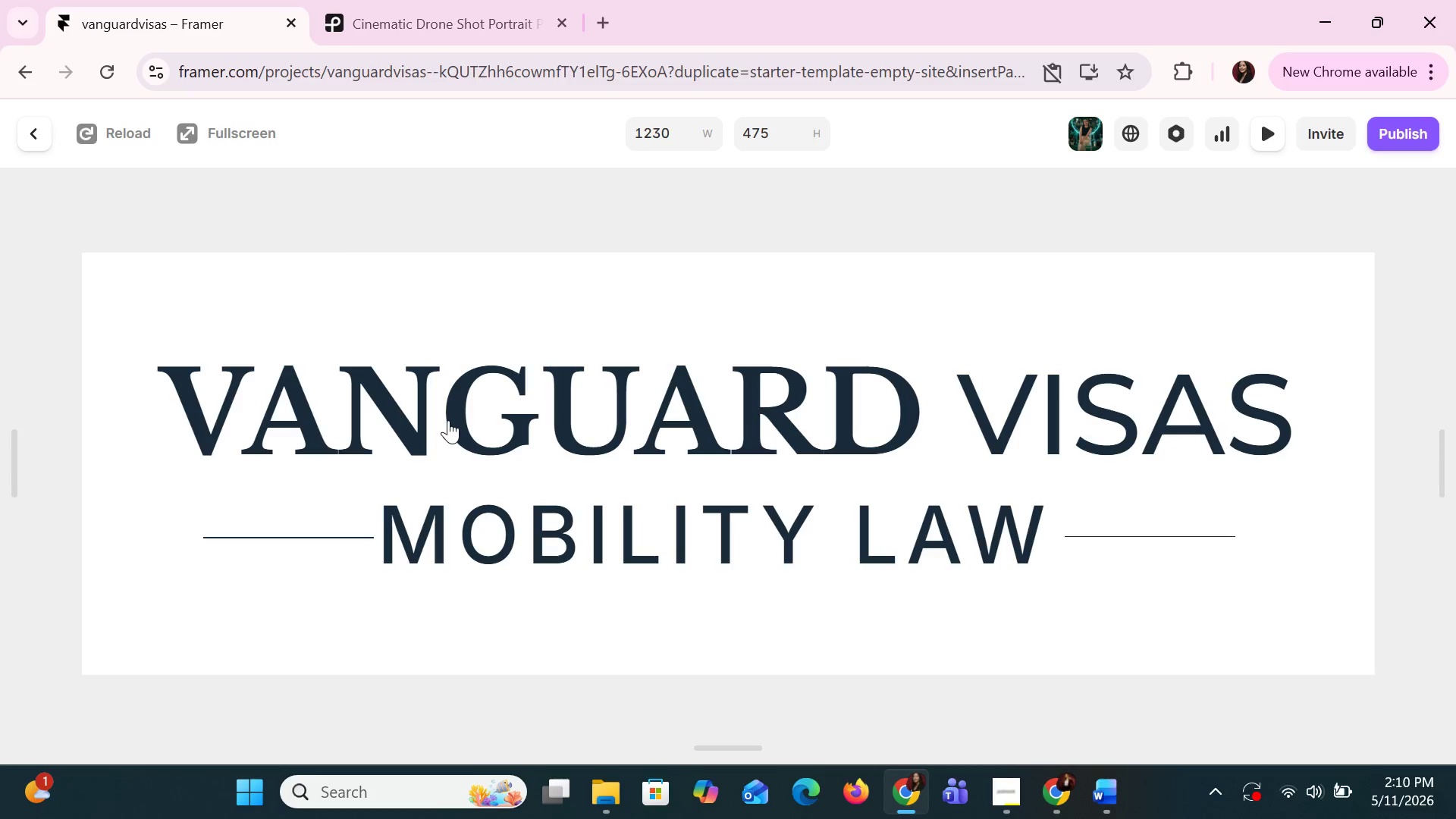 
left_click([448, 420])
 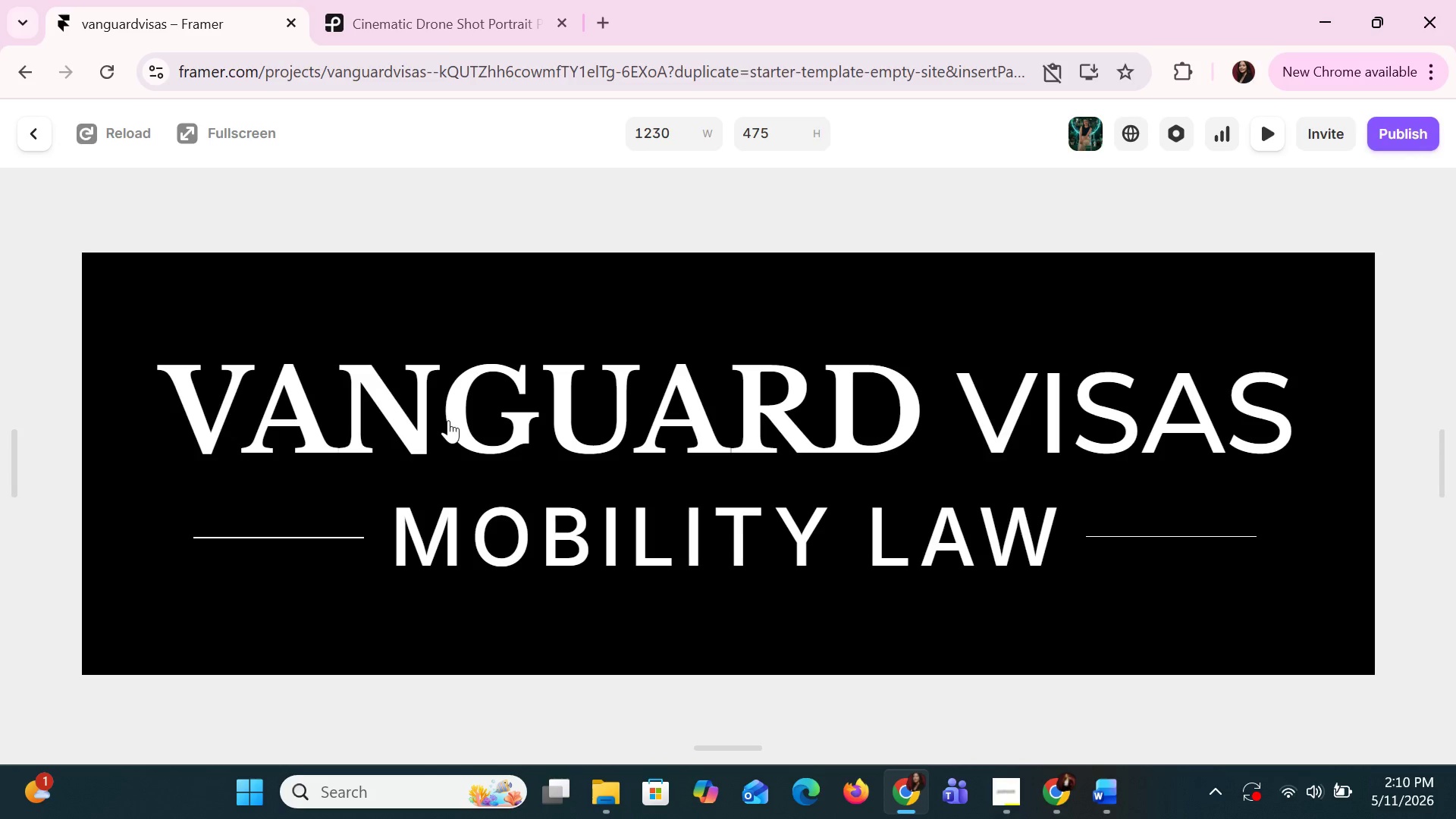 
left_click([448, 420])
 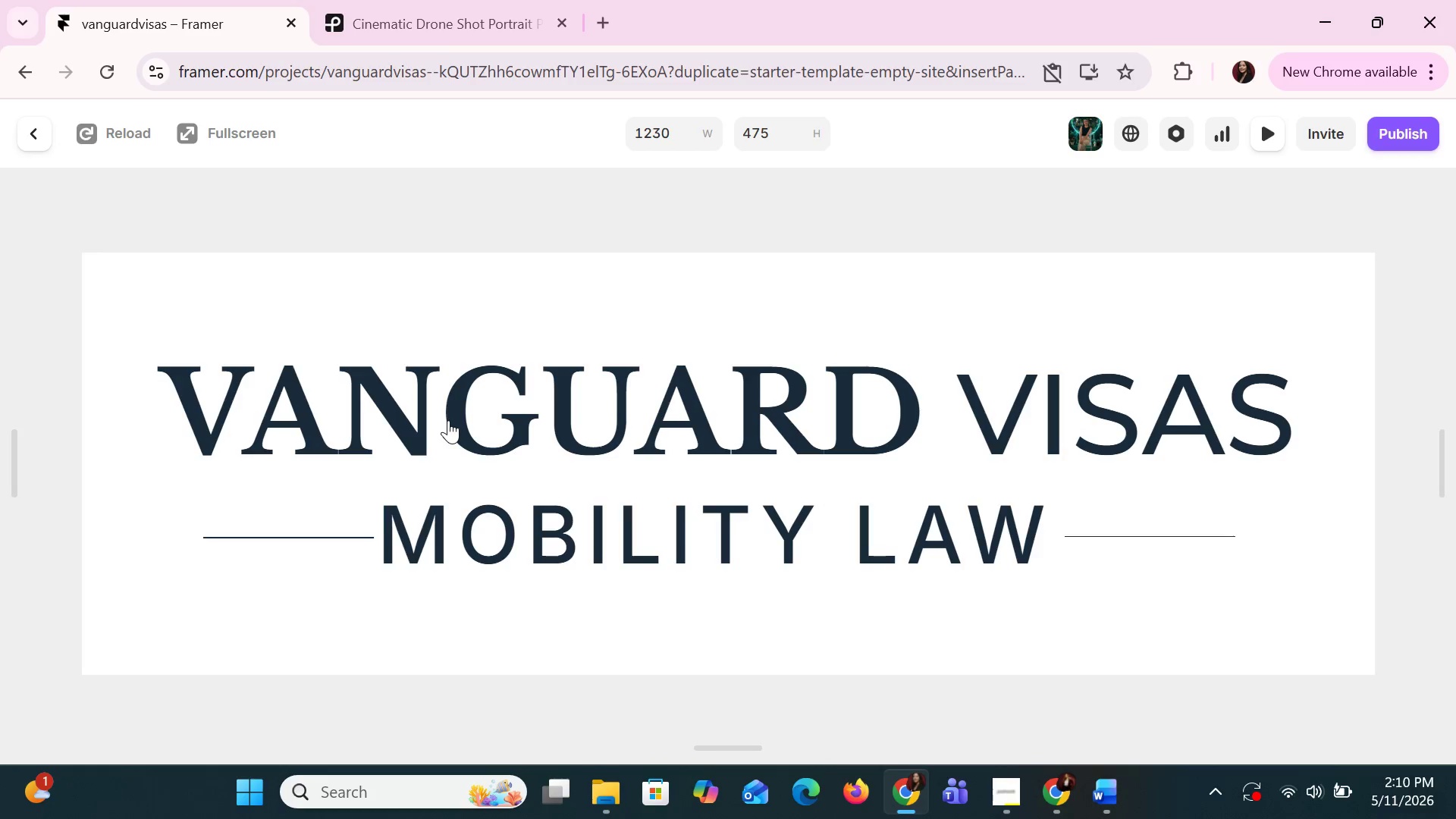 
left_click([448, 420])
 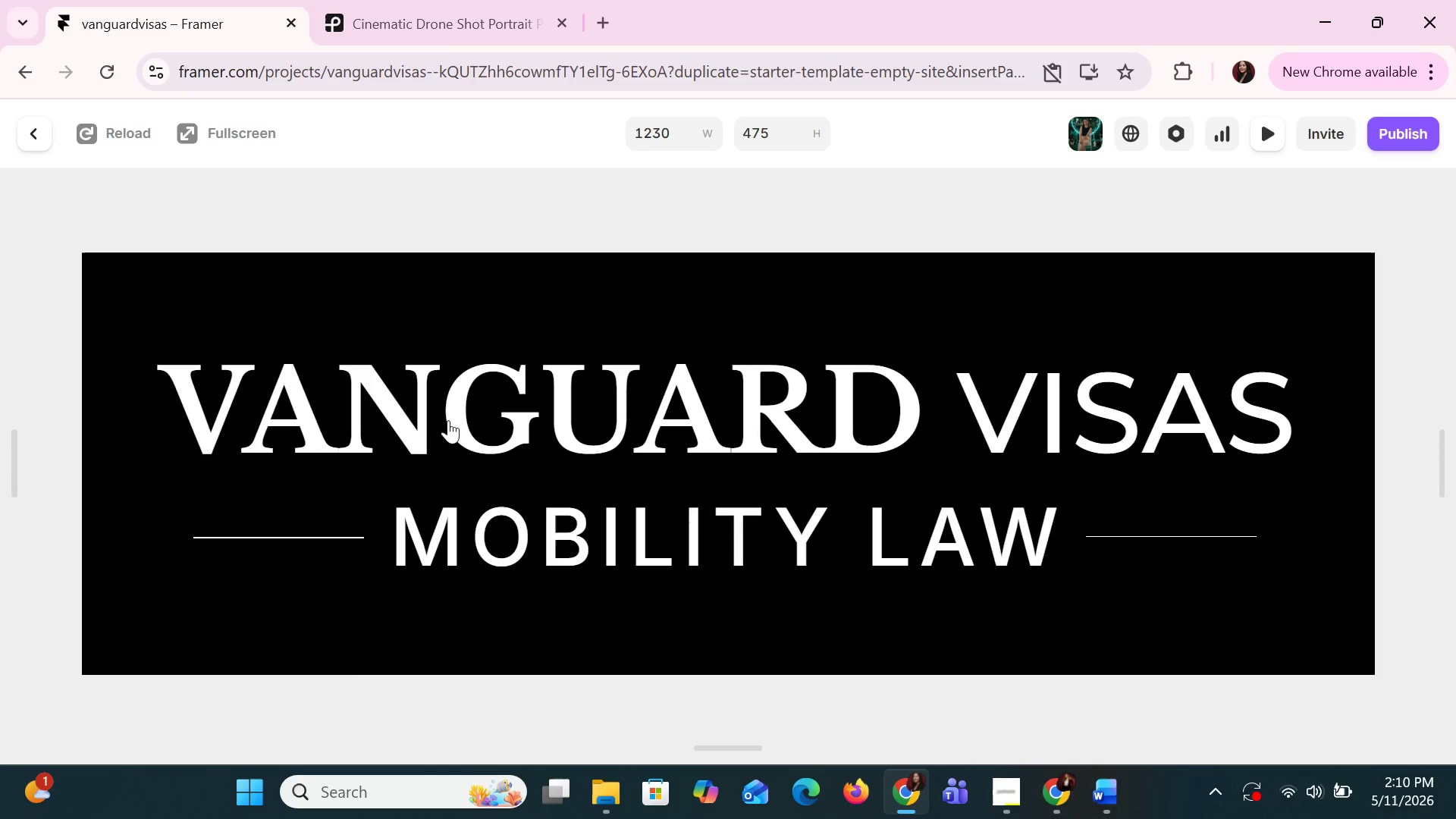 
left_click([448, 420])
 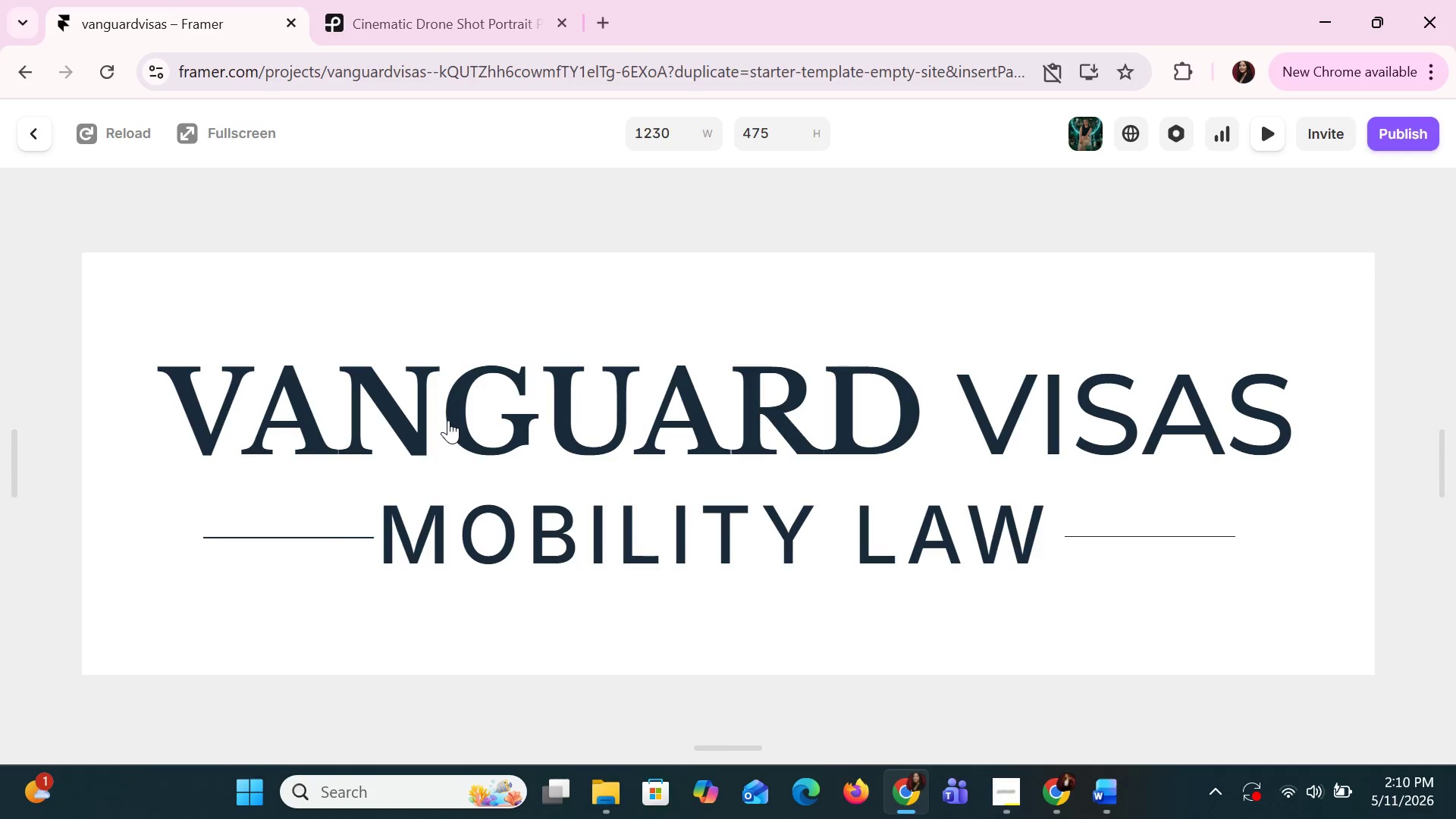 
left_click([448, 420])
 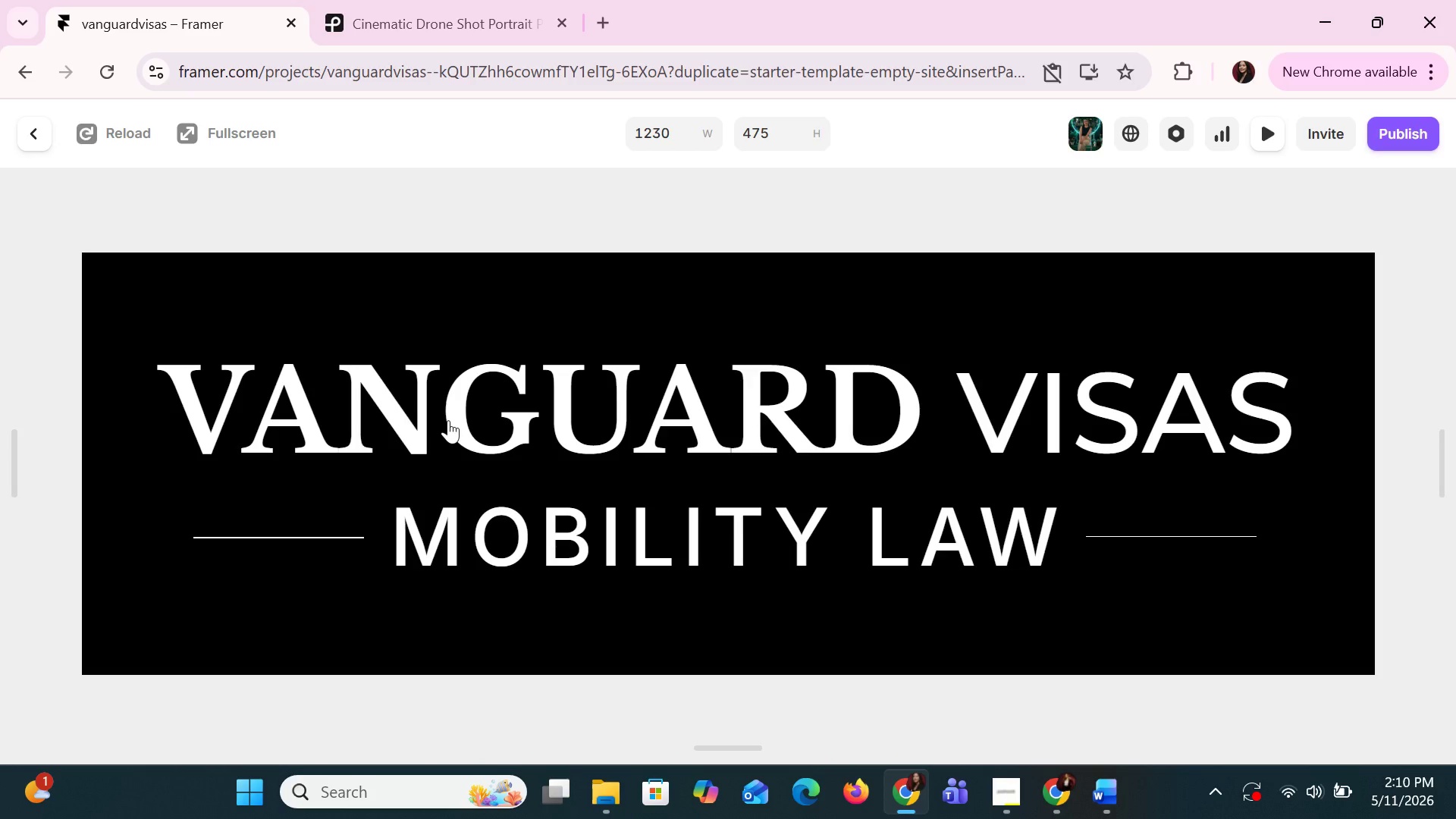 
left_click([448, 420])
 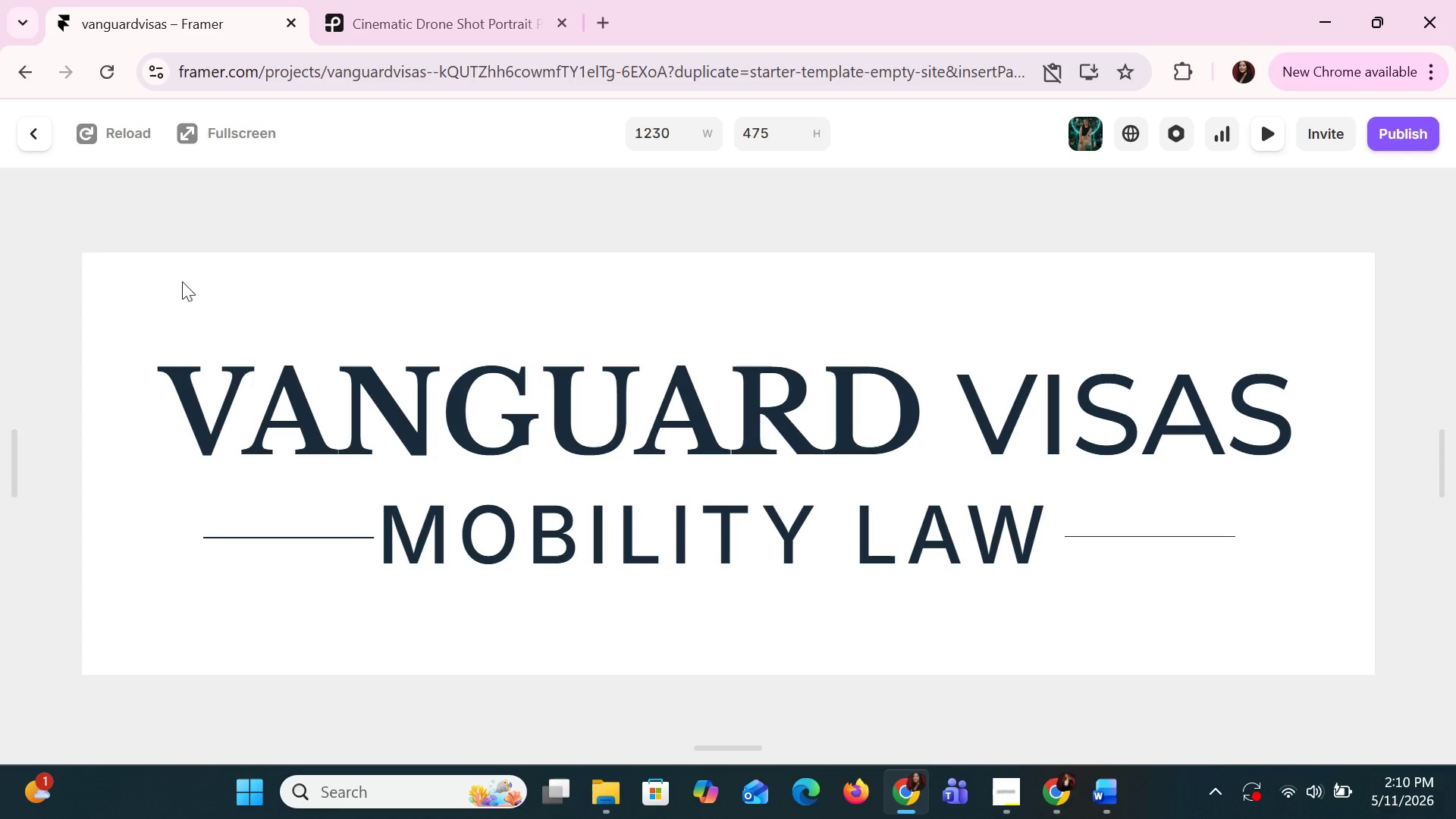 
left_click([38, 140])
 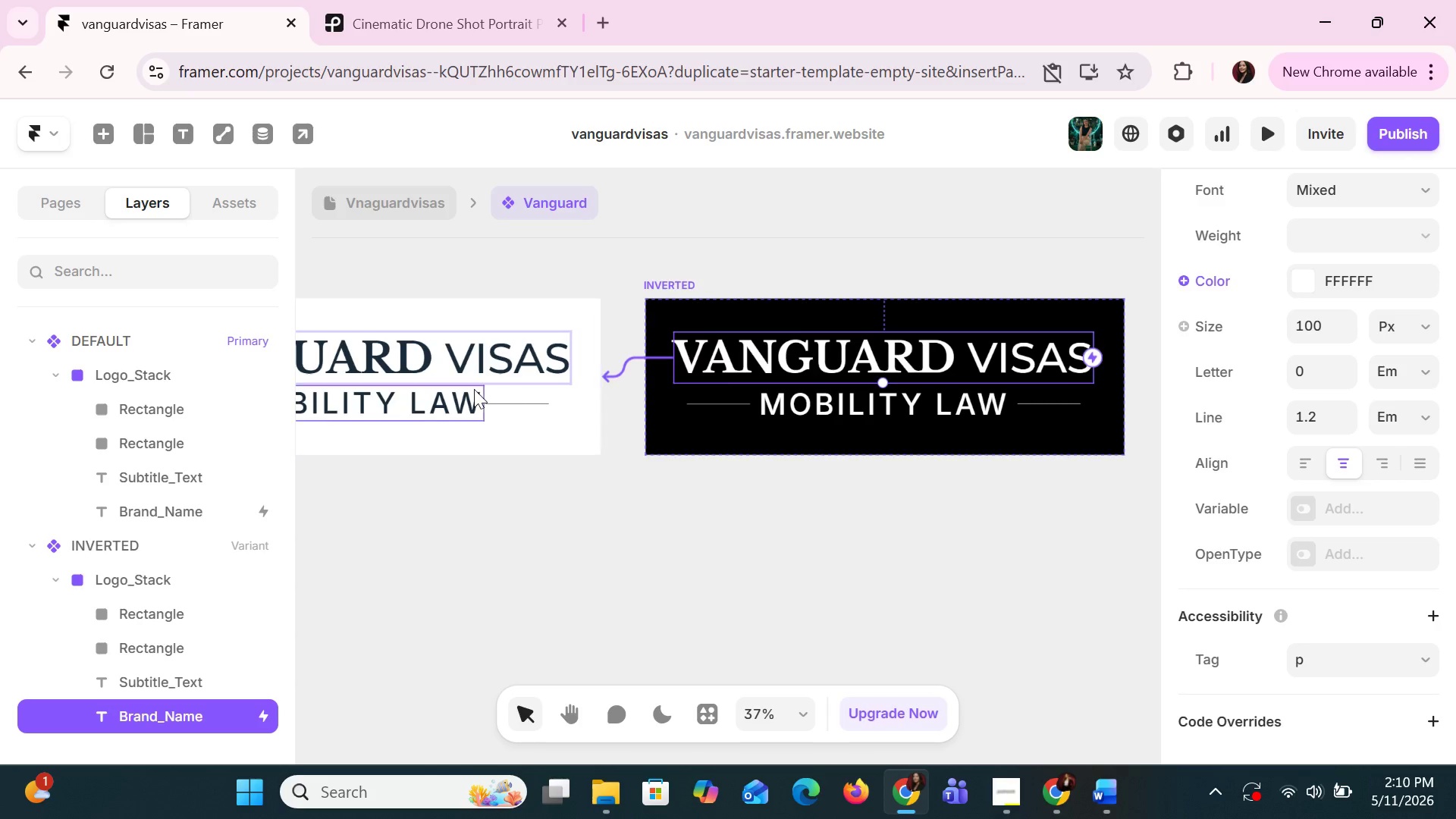 
left_click([445, 396])
 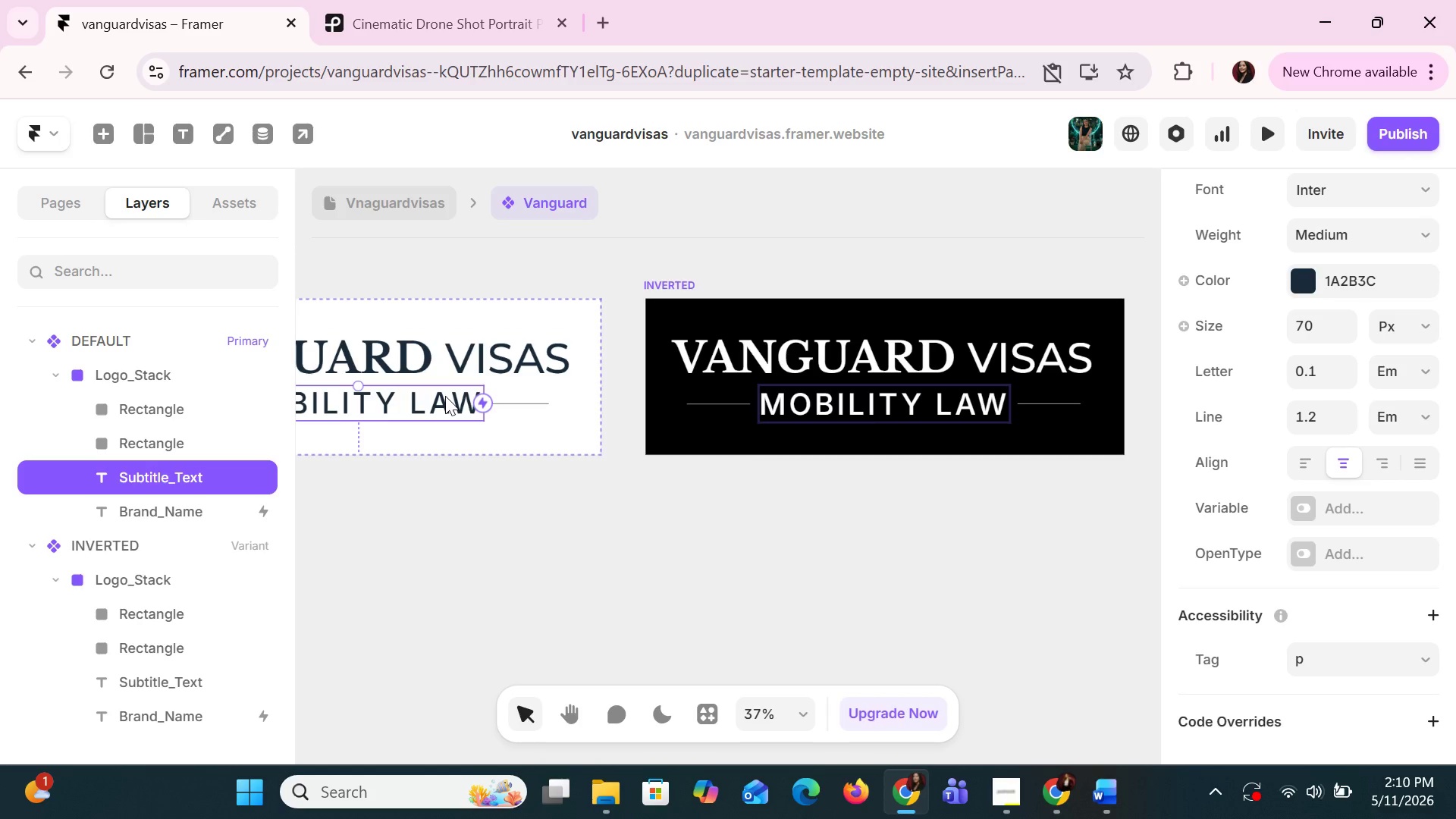 
key(ArrowRight)
 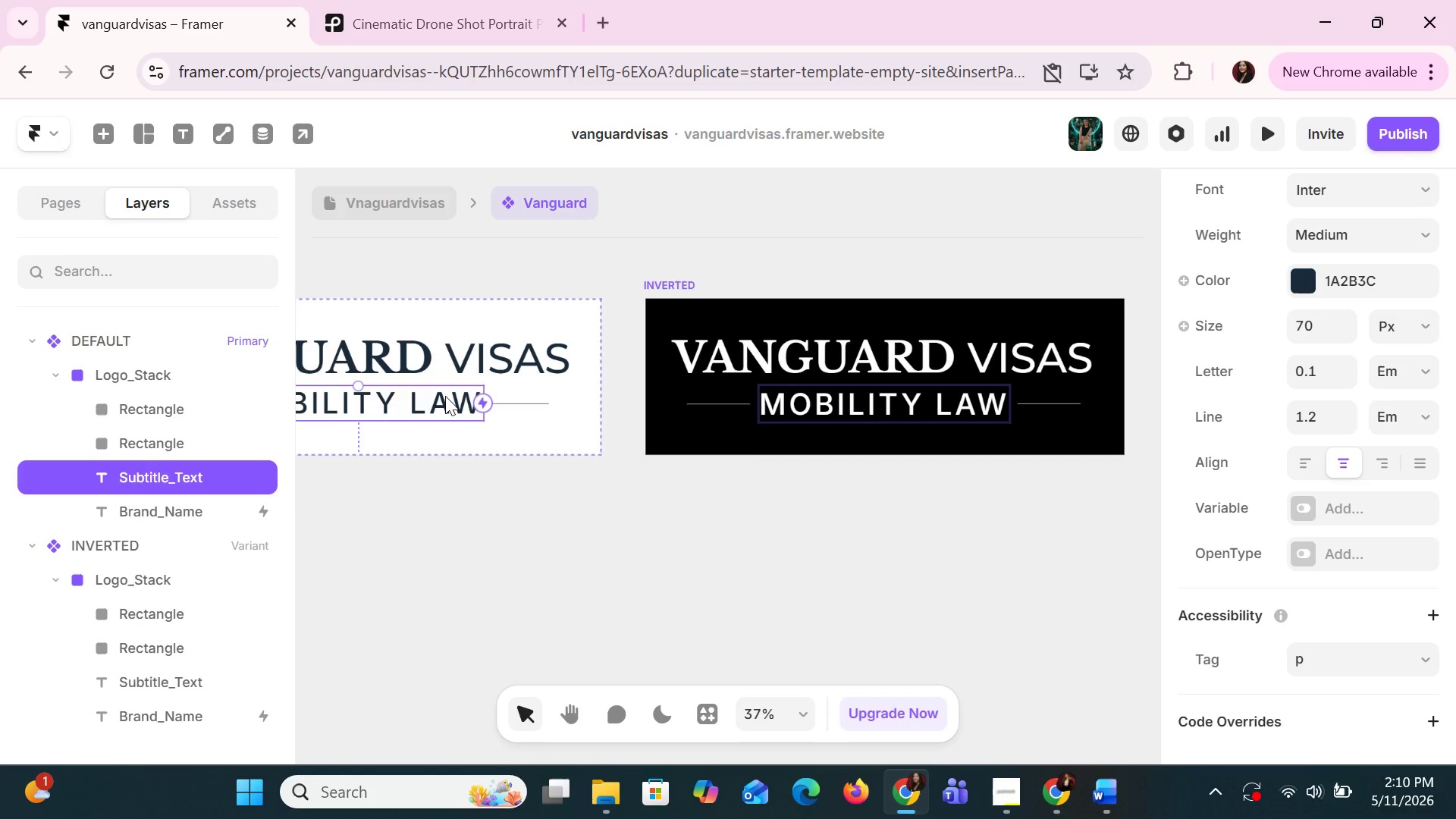 
key(ArrowRight)
 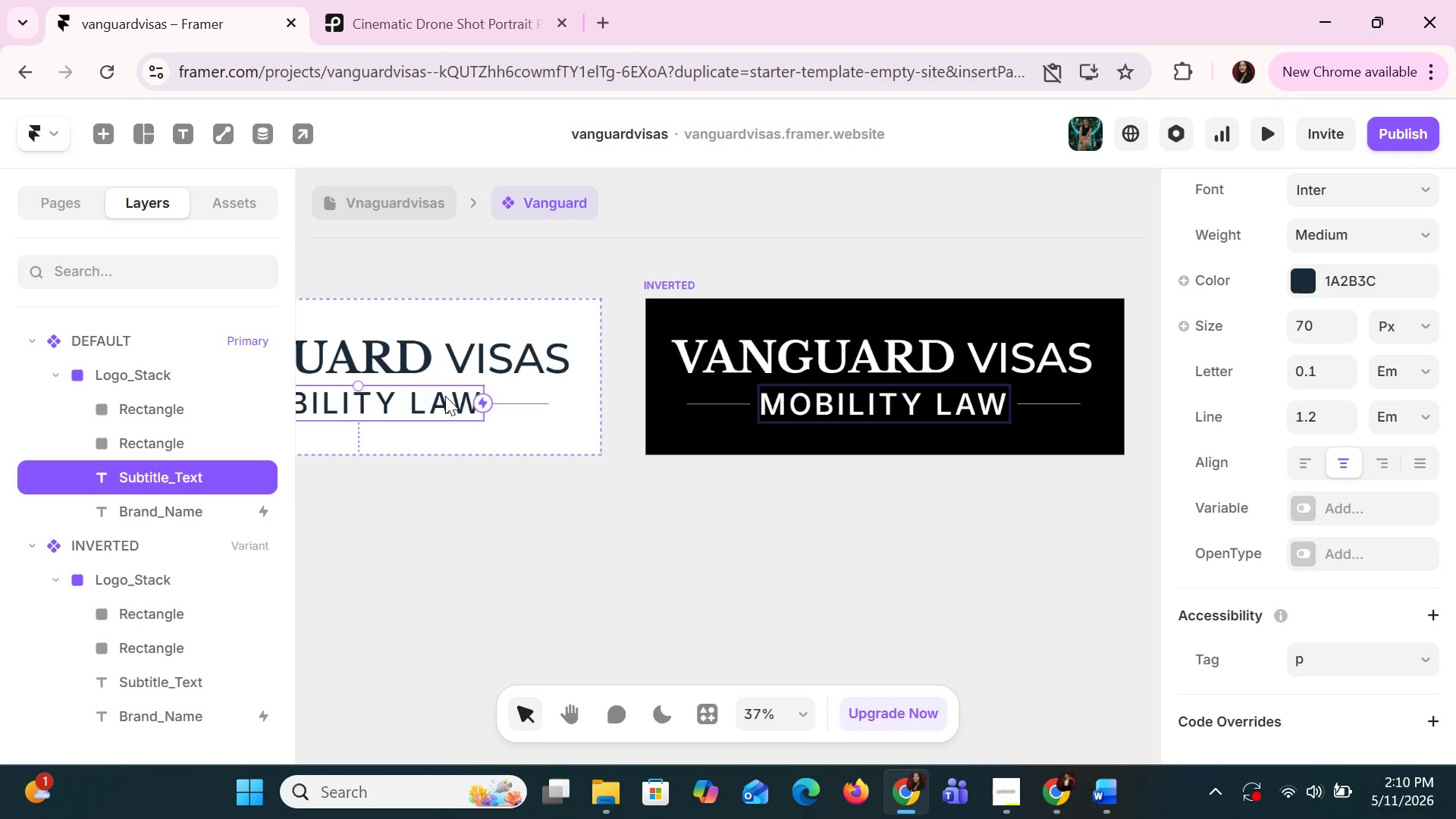 
key(ArrowRight)
 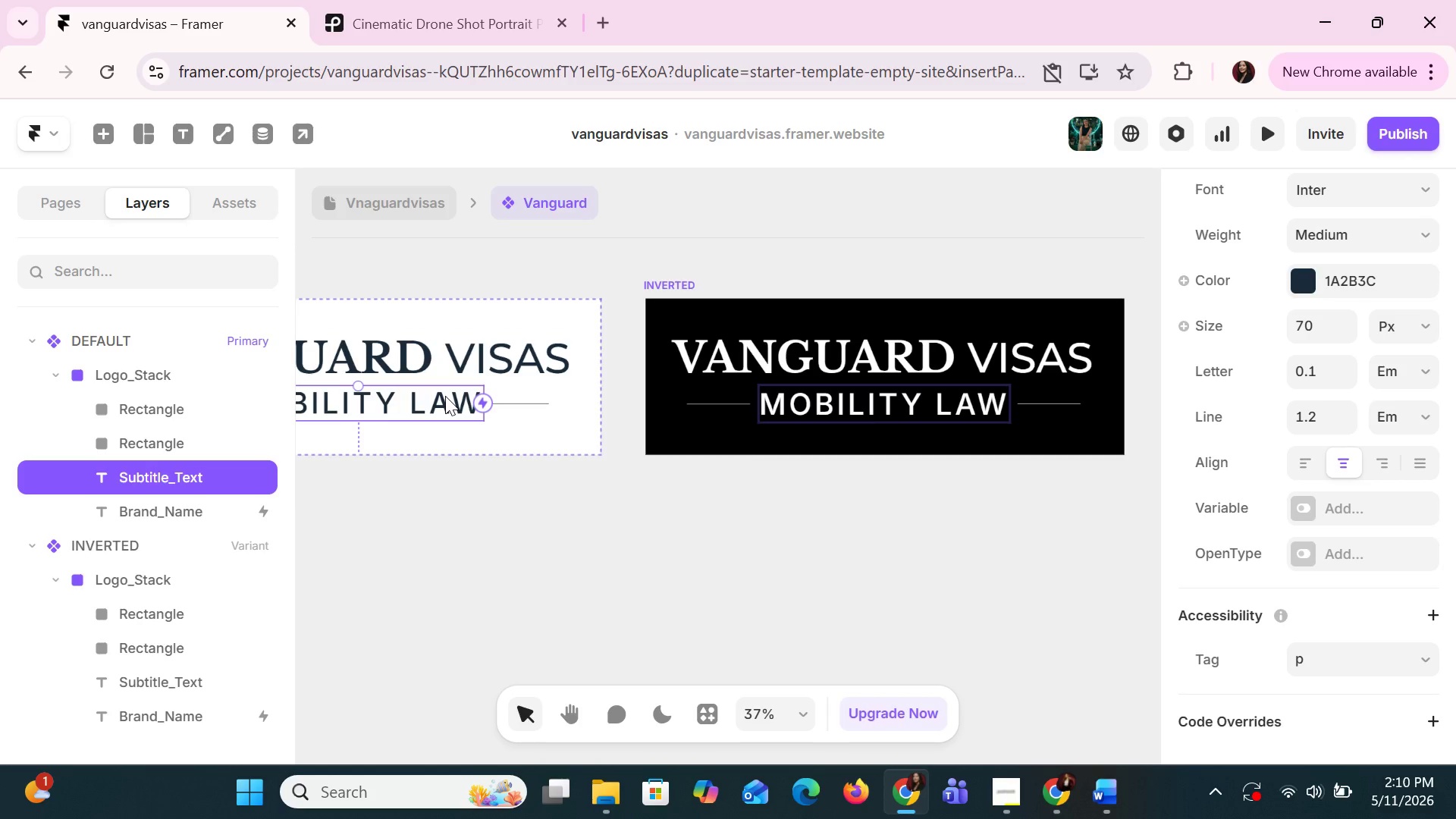 
key(ArrowRight)
 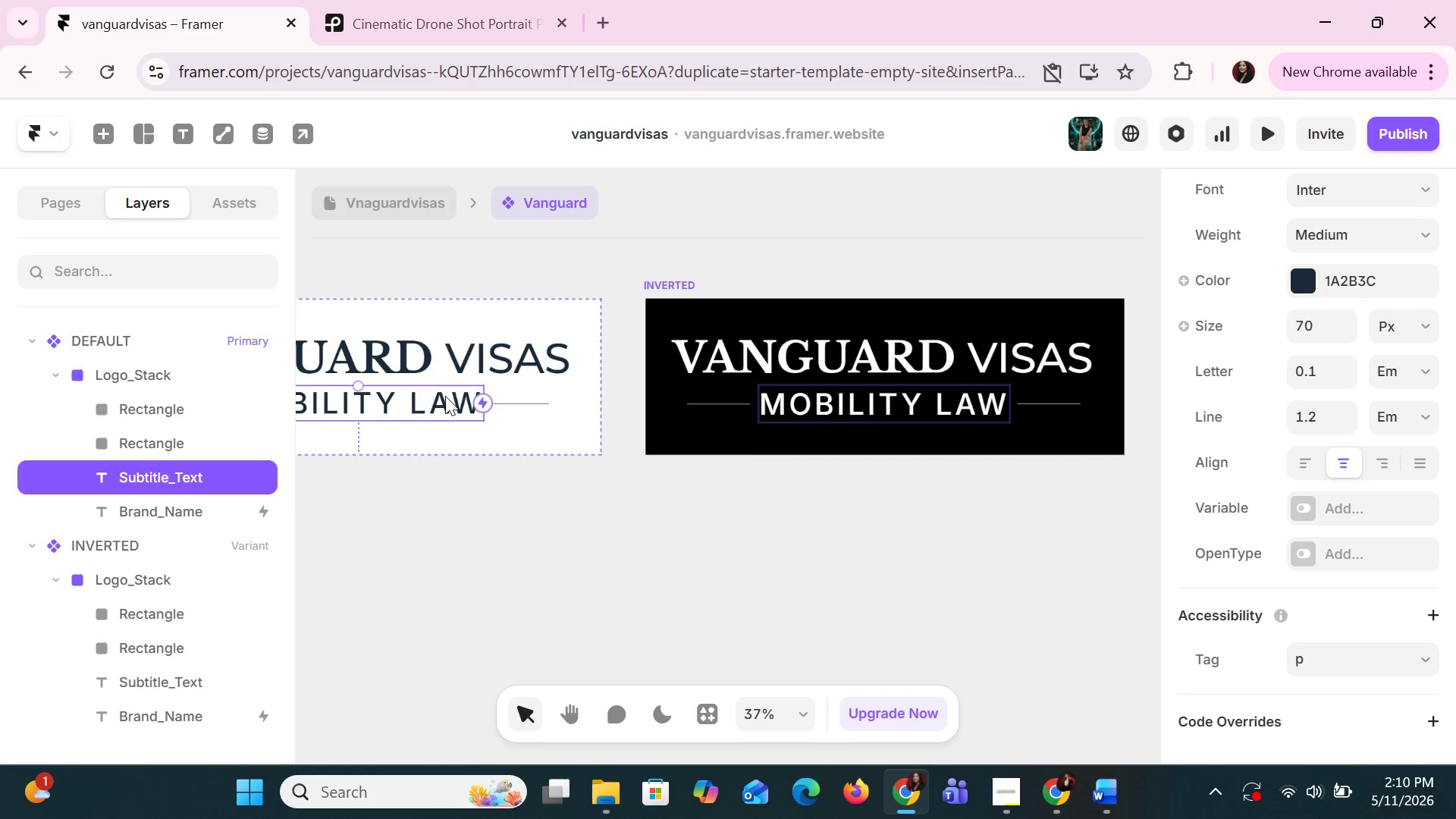 
key(ArrowRight)
 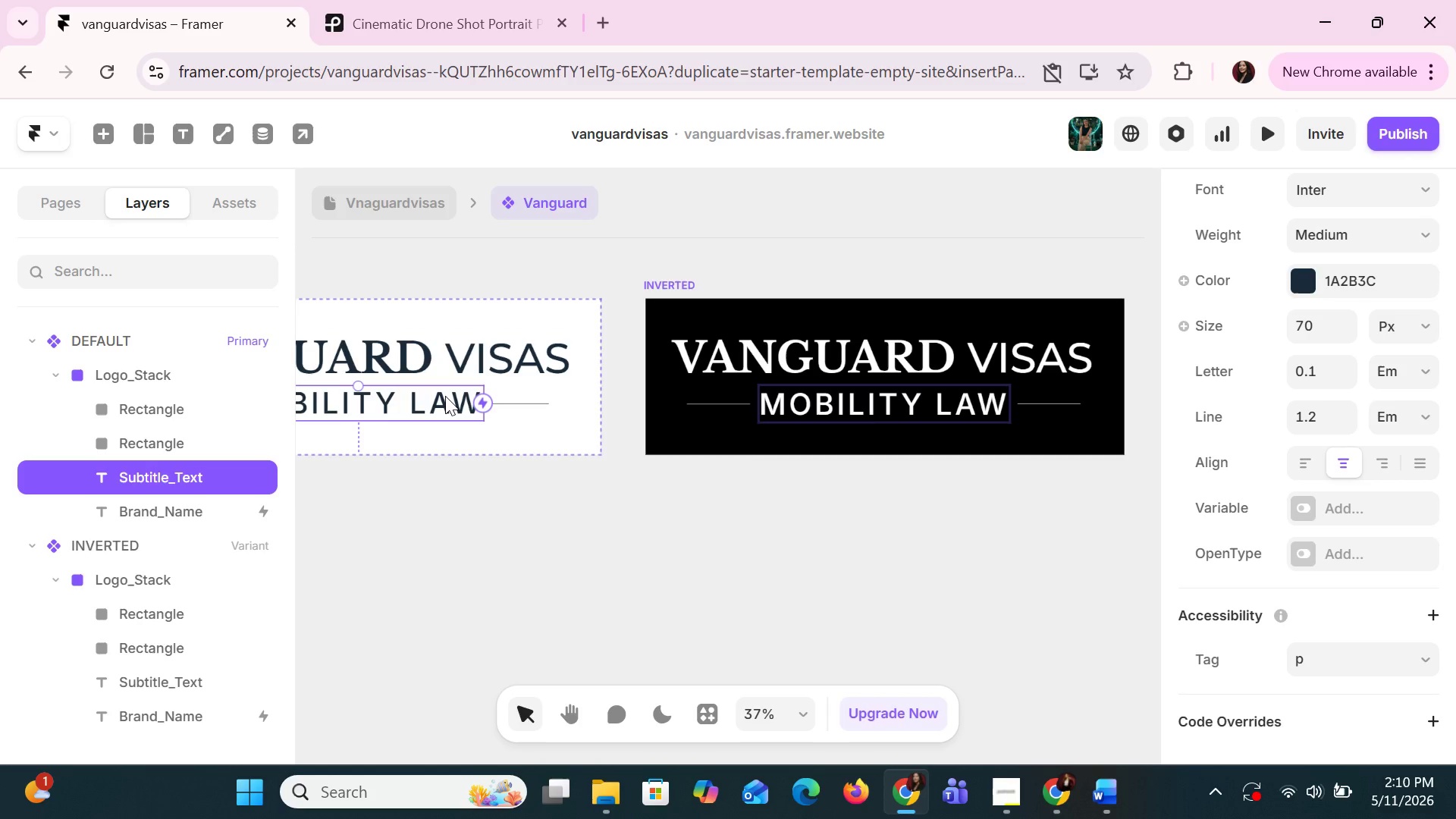 
key(ArrowRight)
 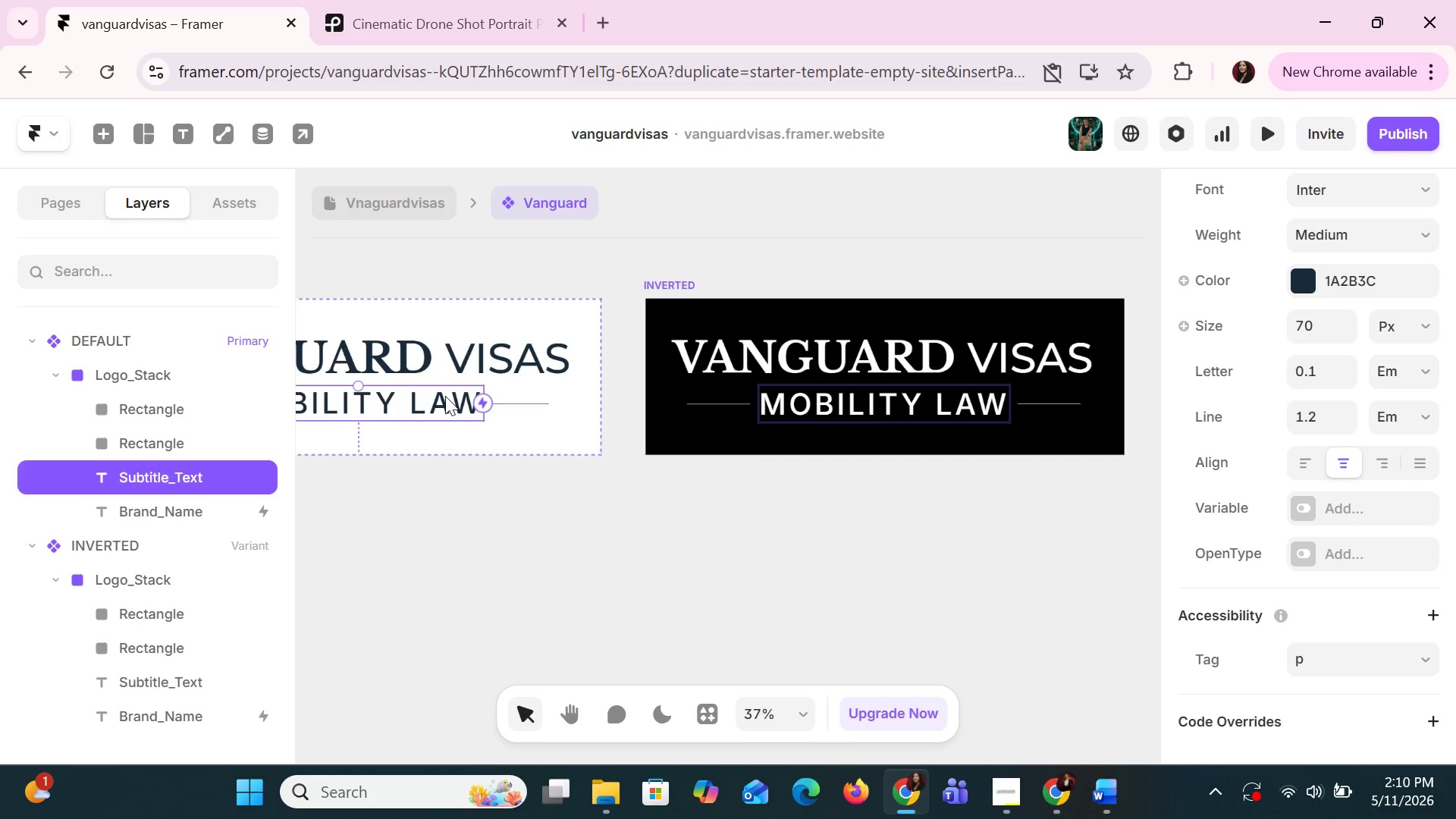 
key(ArrowRight)
 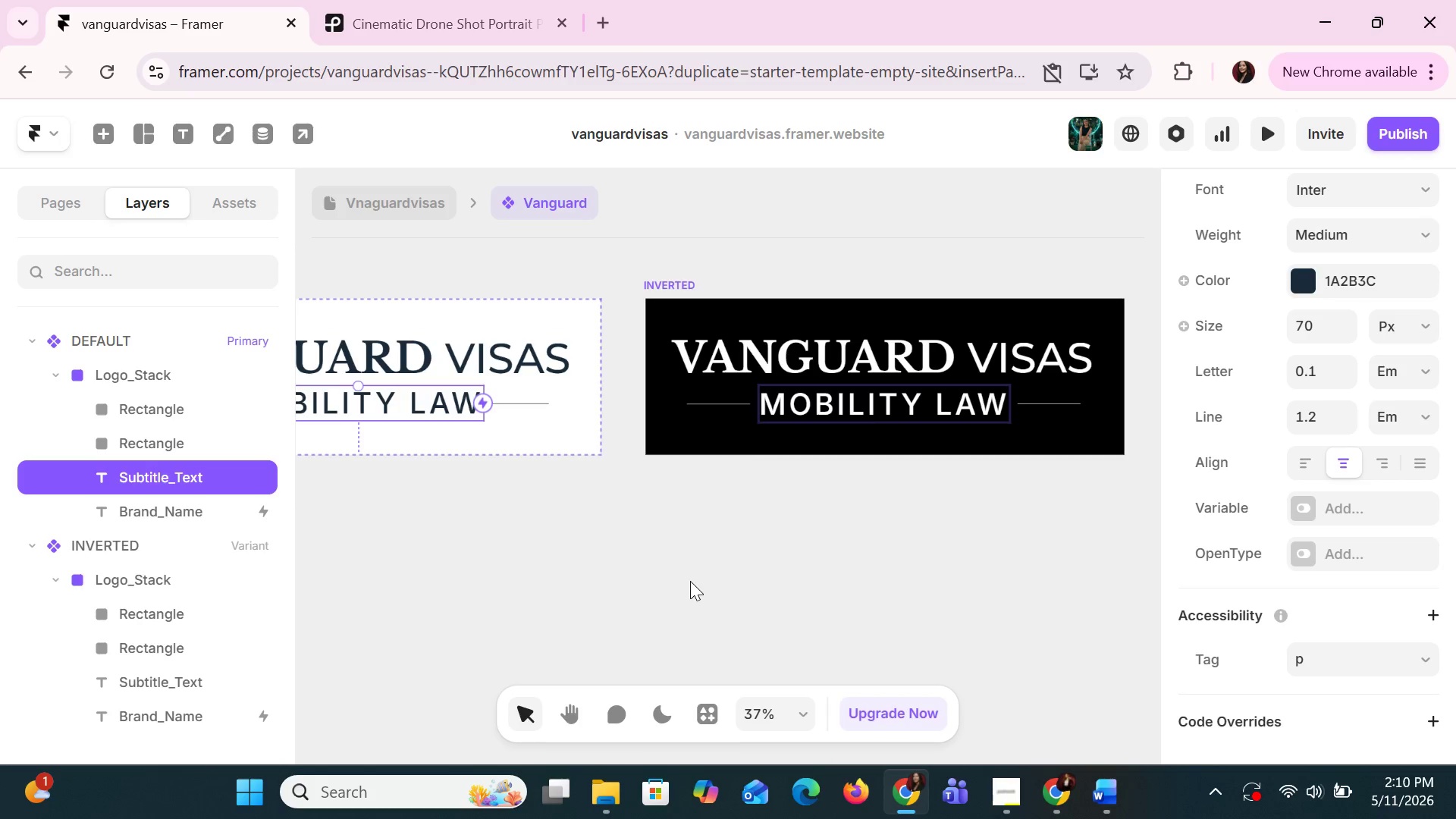 
hold_key(key=ShiftLeft, duration=1.5)
scroll: coordinate [699, 589], scroll_direction: down, amount: 2.0
 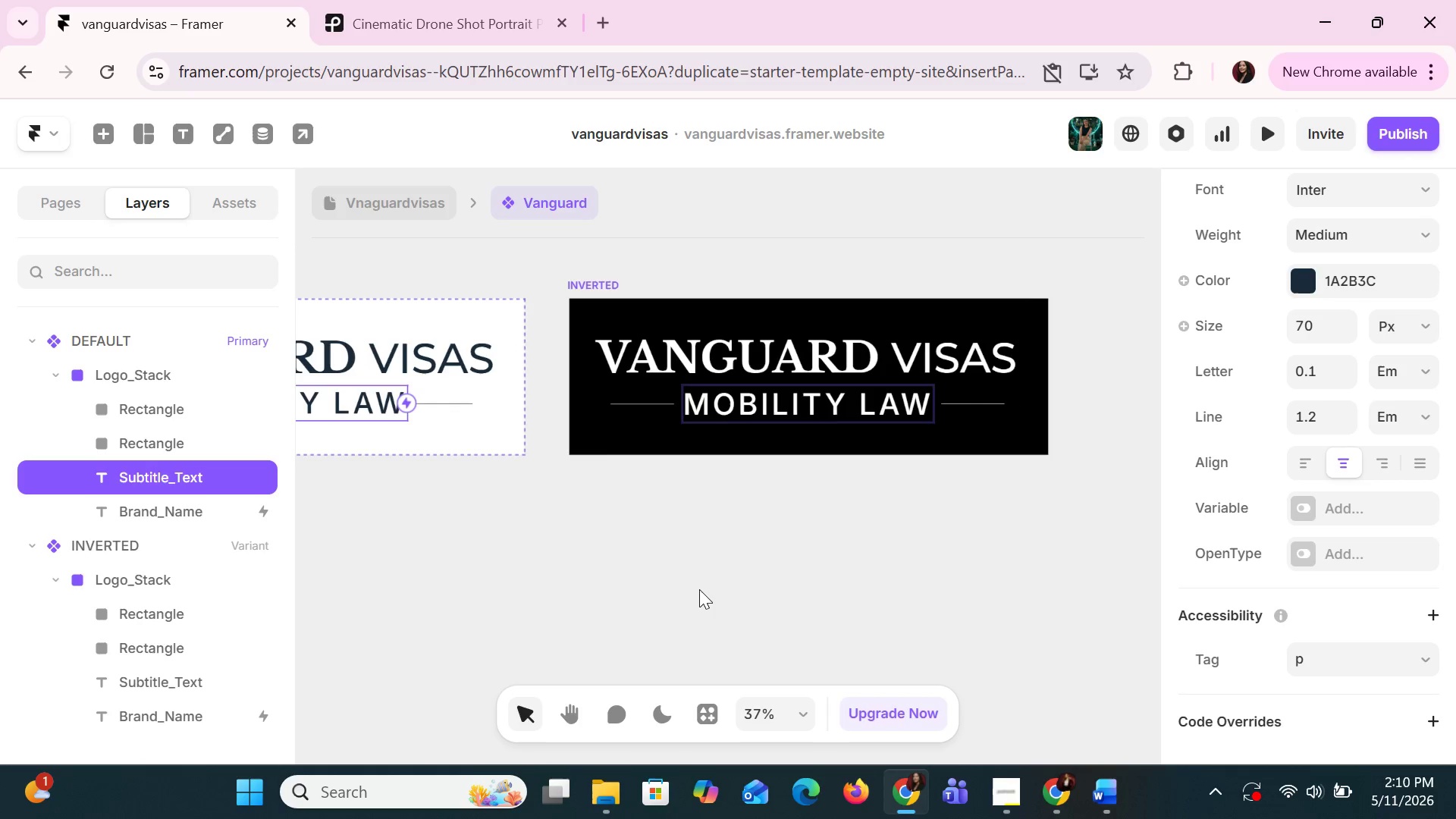 
hold_key(key=ShiftLeft, duration=0.72)
scroll: coordinate [699, 589], scroll_direction: up, amount: 7.0
 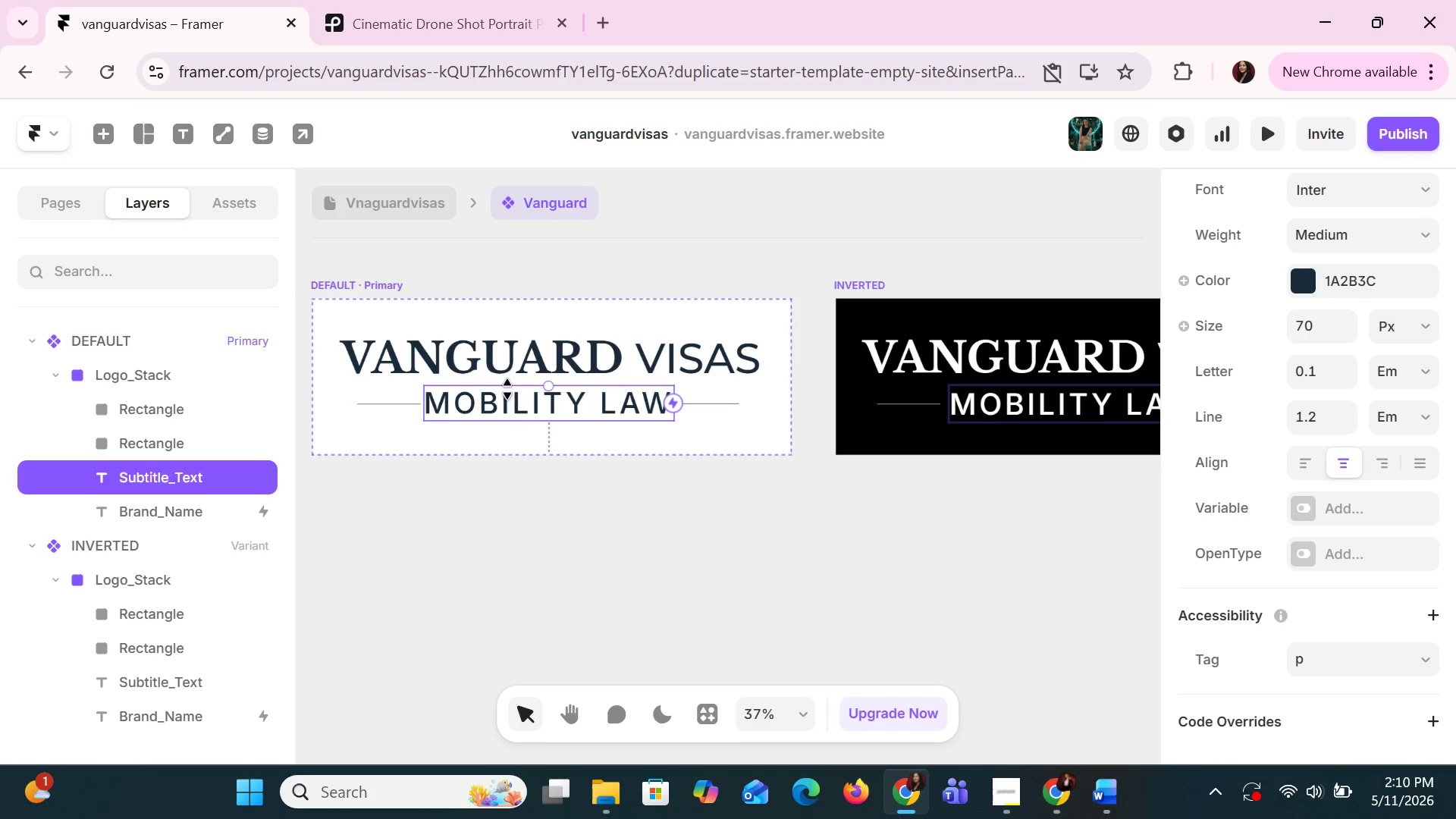 
left_click([514, 419])
 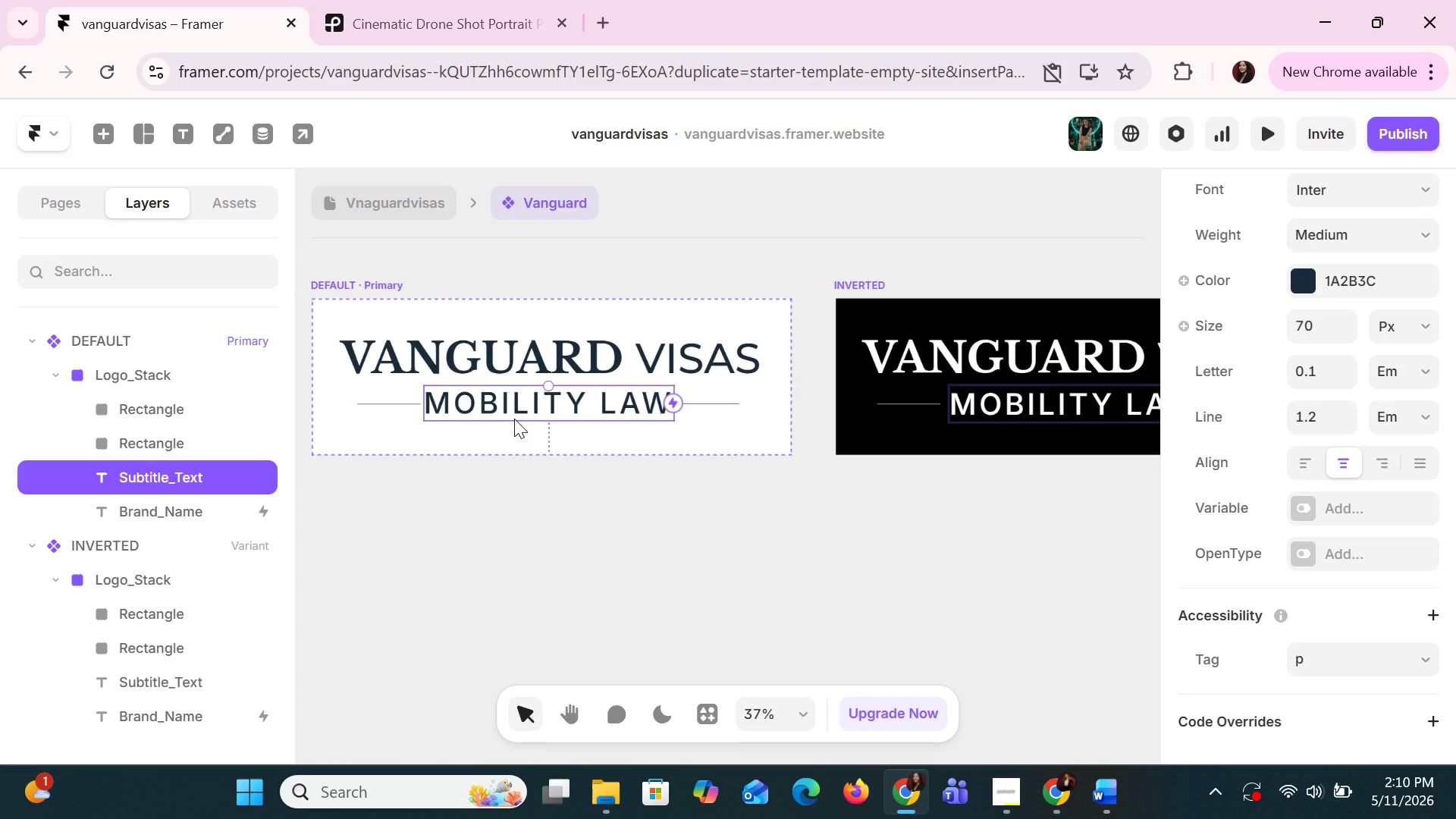 
key(ArrowRight)
 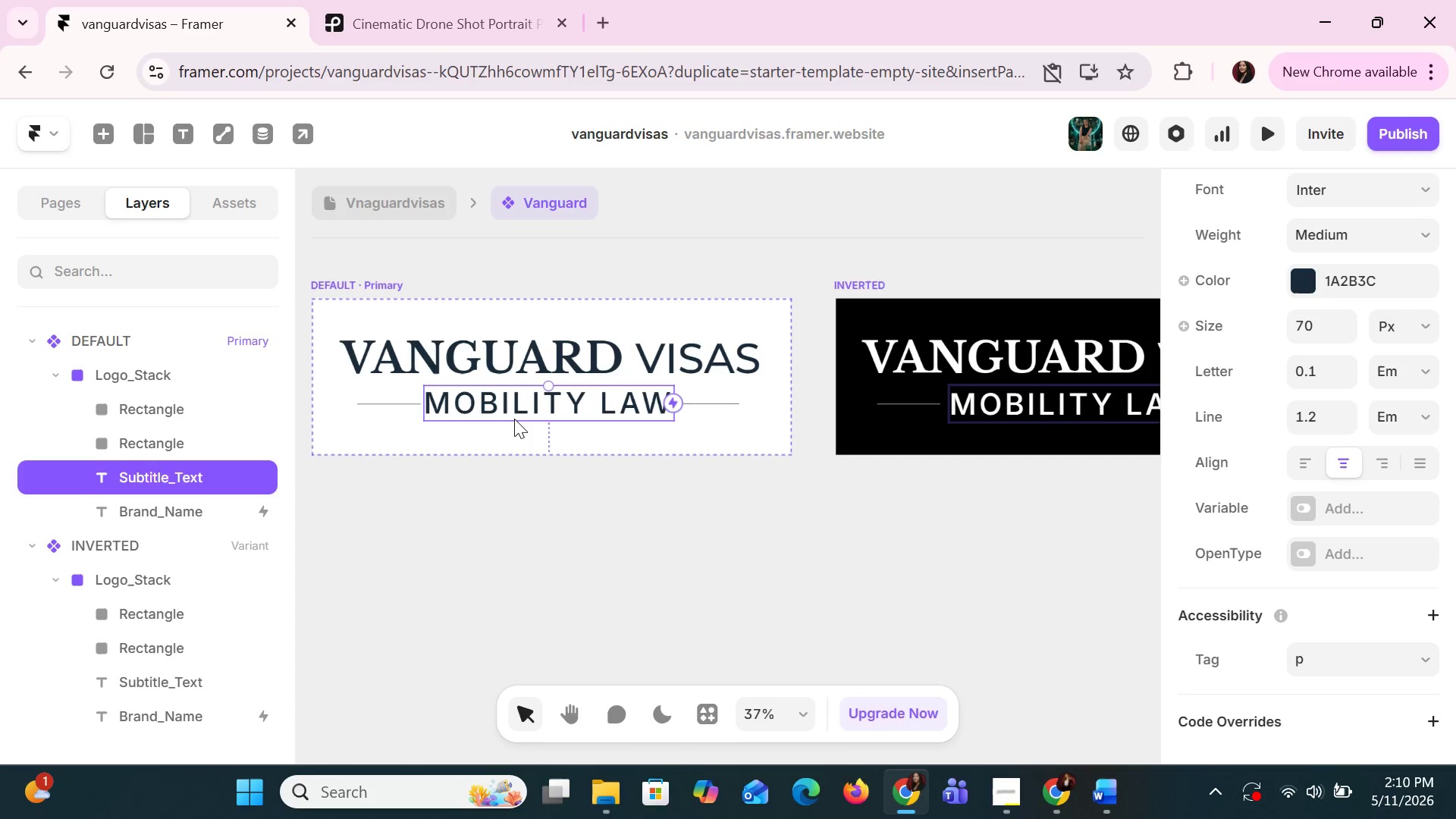 
key(ArrowRight)
 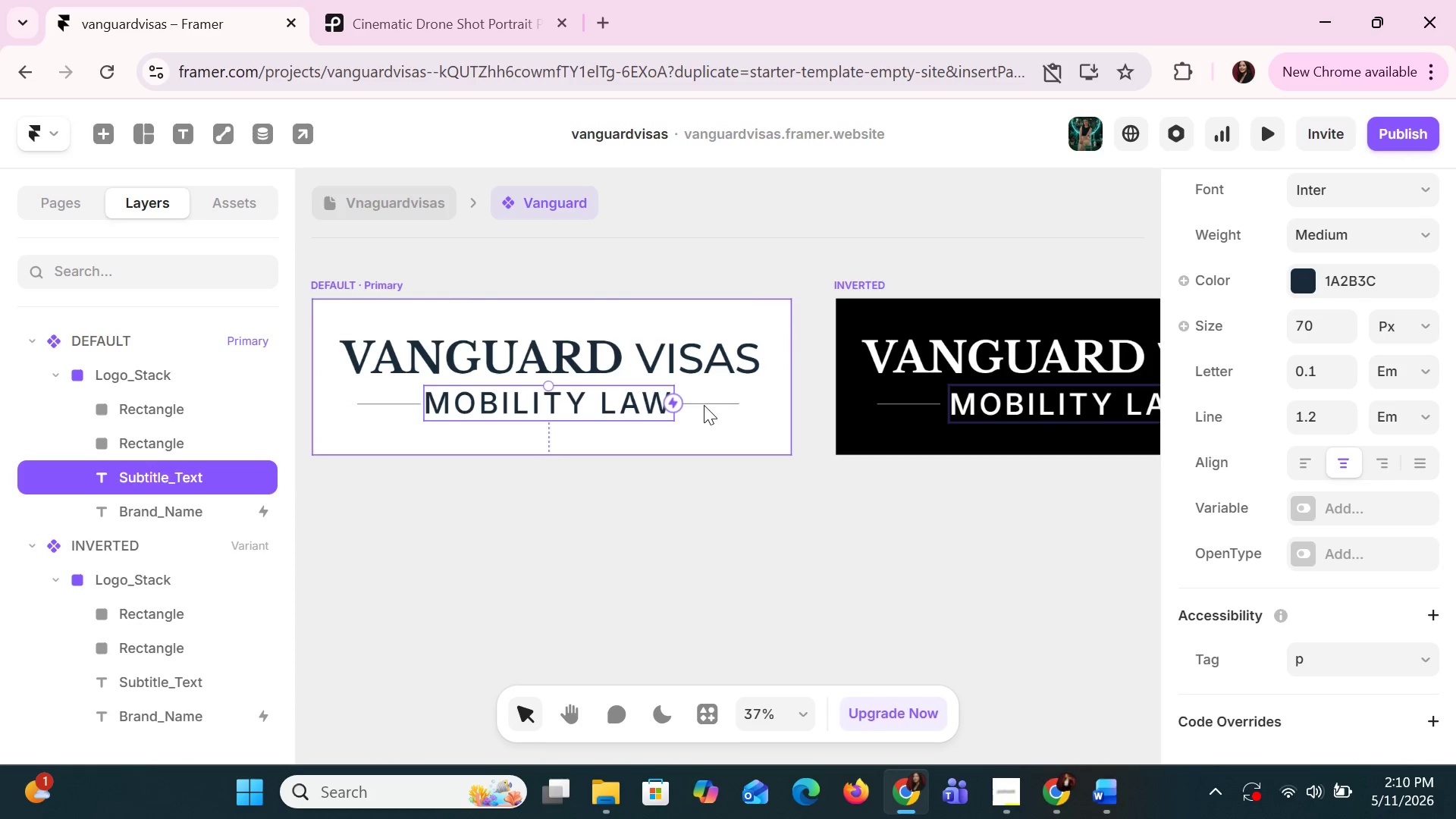 
double_click([704, 405])
 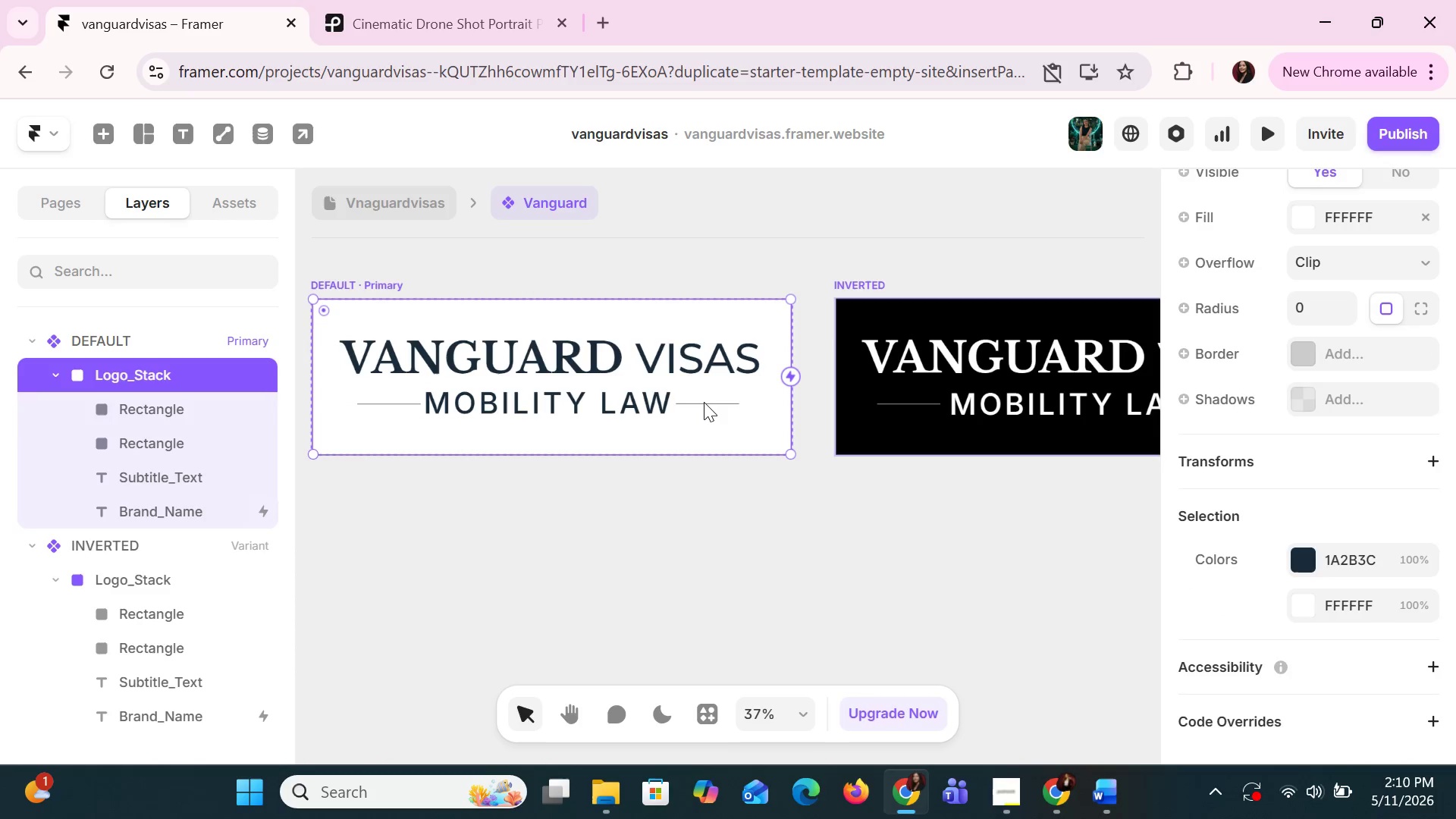 
triple_click([704, 402])
 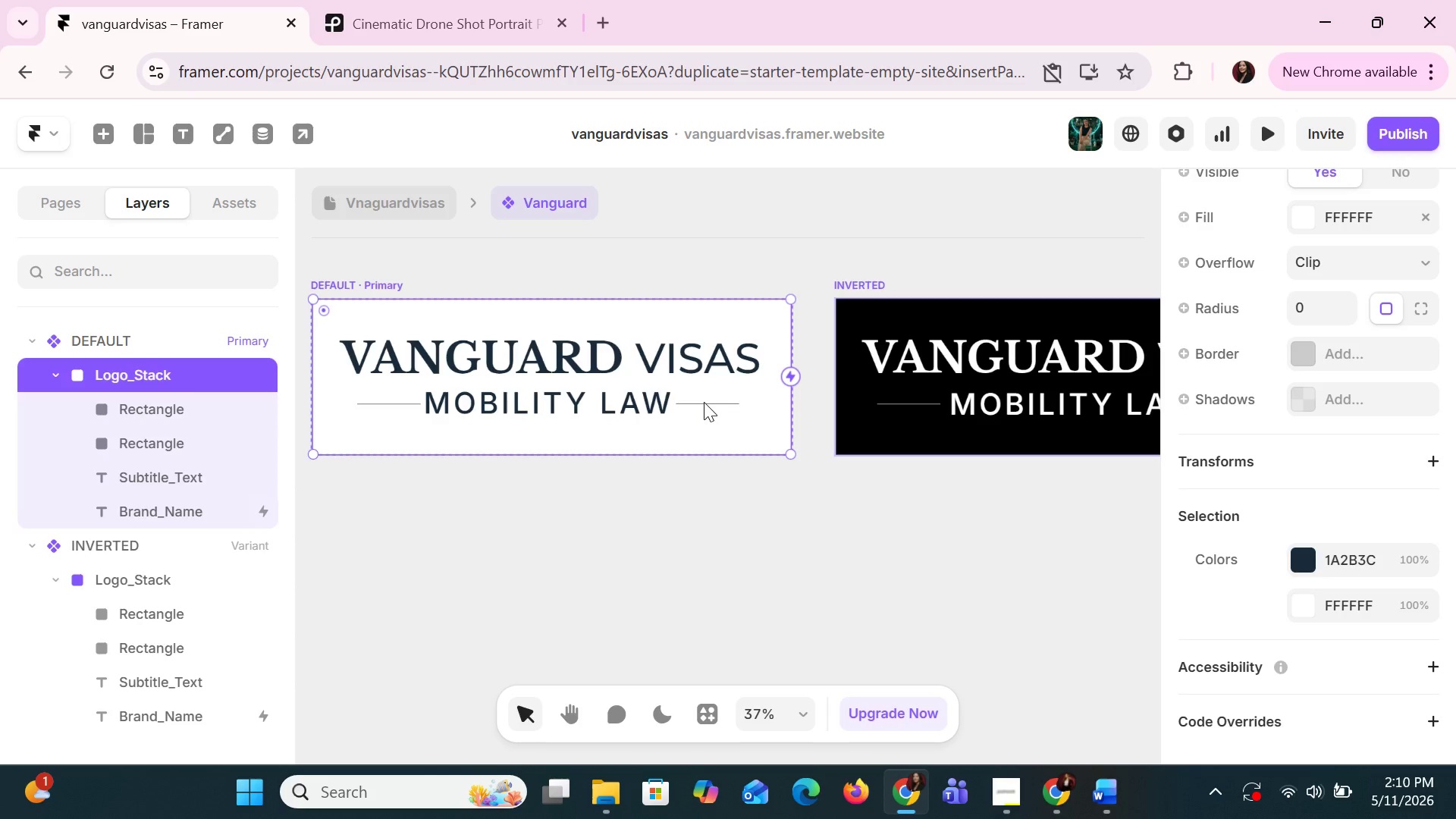 
triple_click([704, 402])
 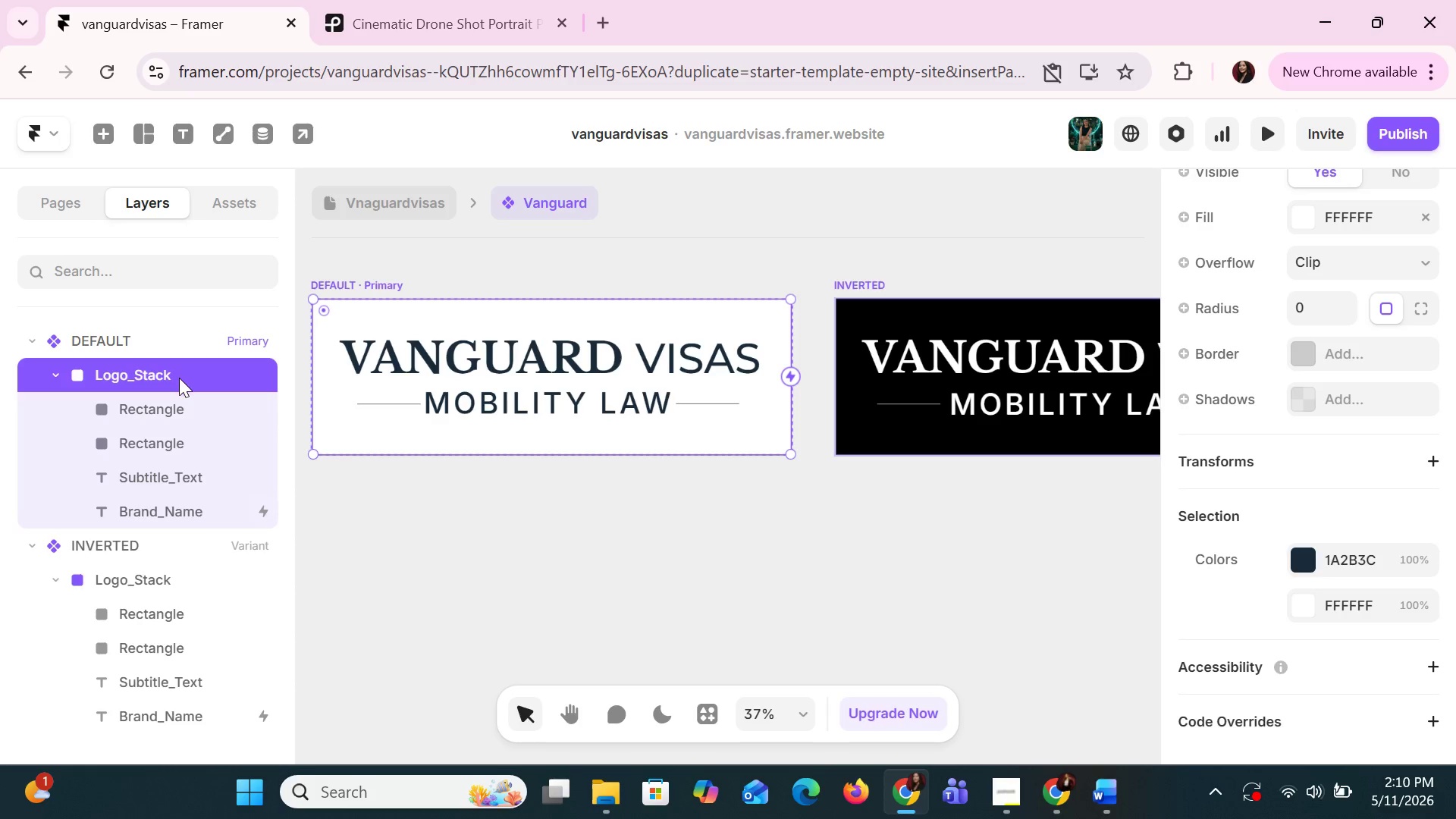 
left_click([163, 406])
 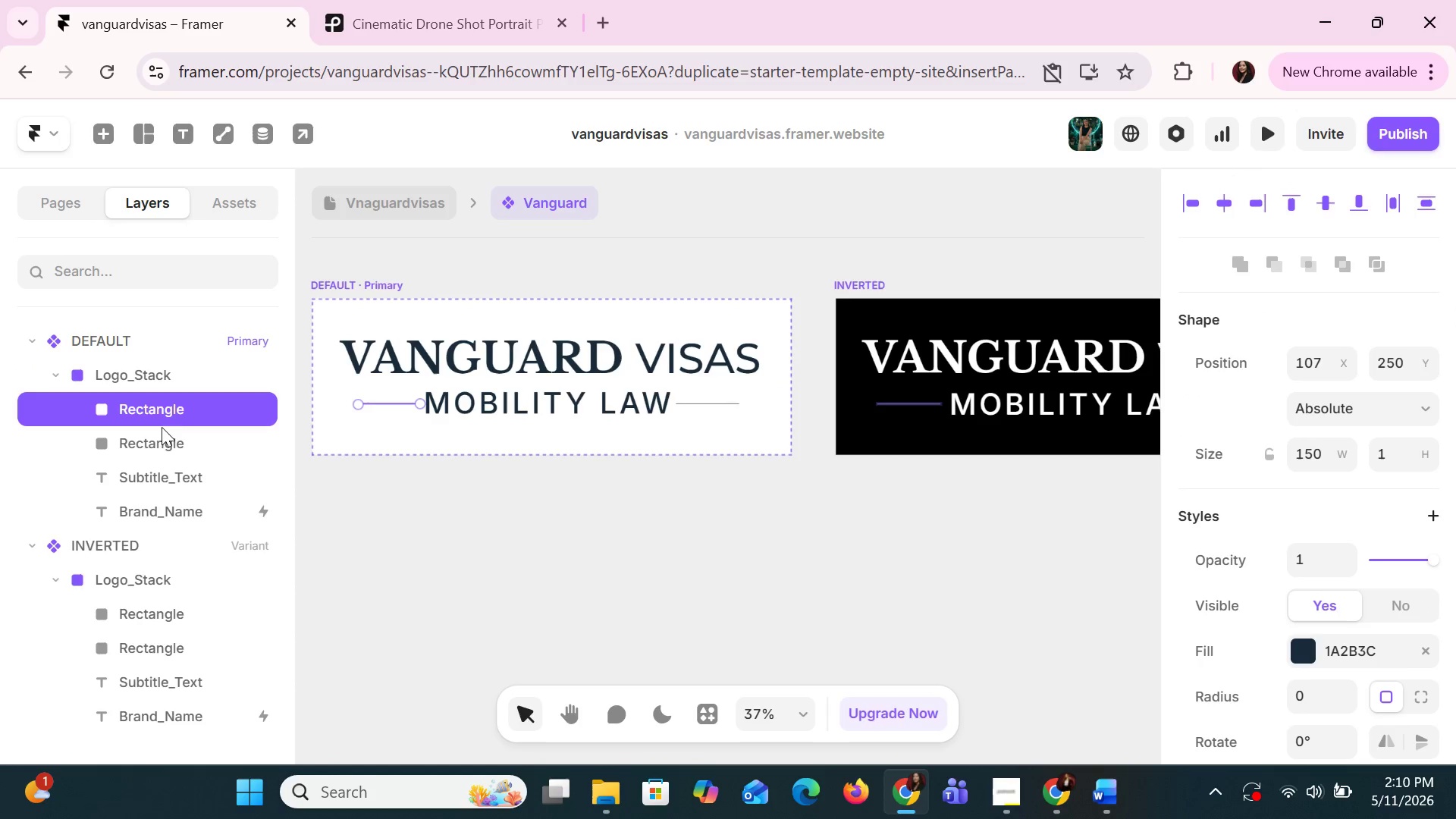 
left_click([162, 437])
 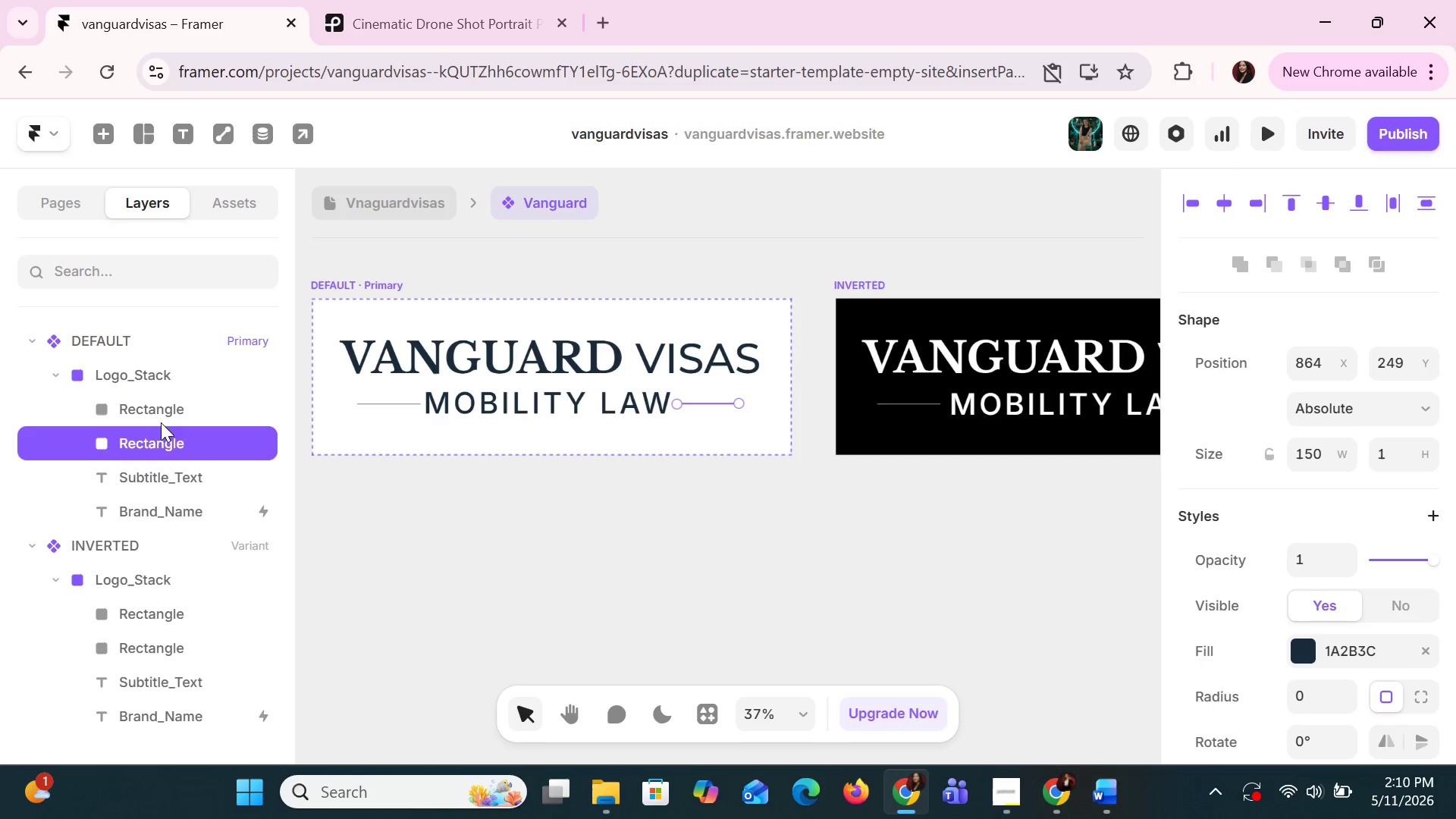 
left_click([158, 412])
 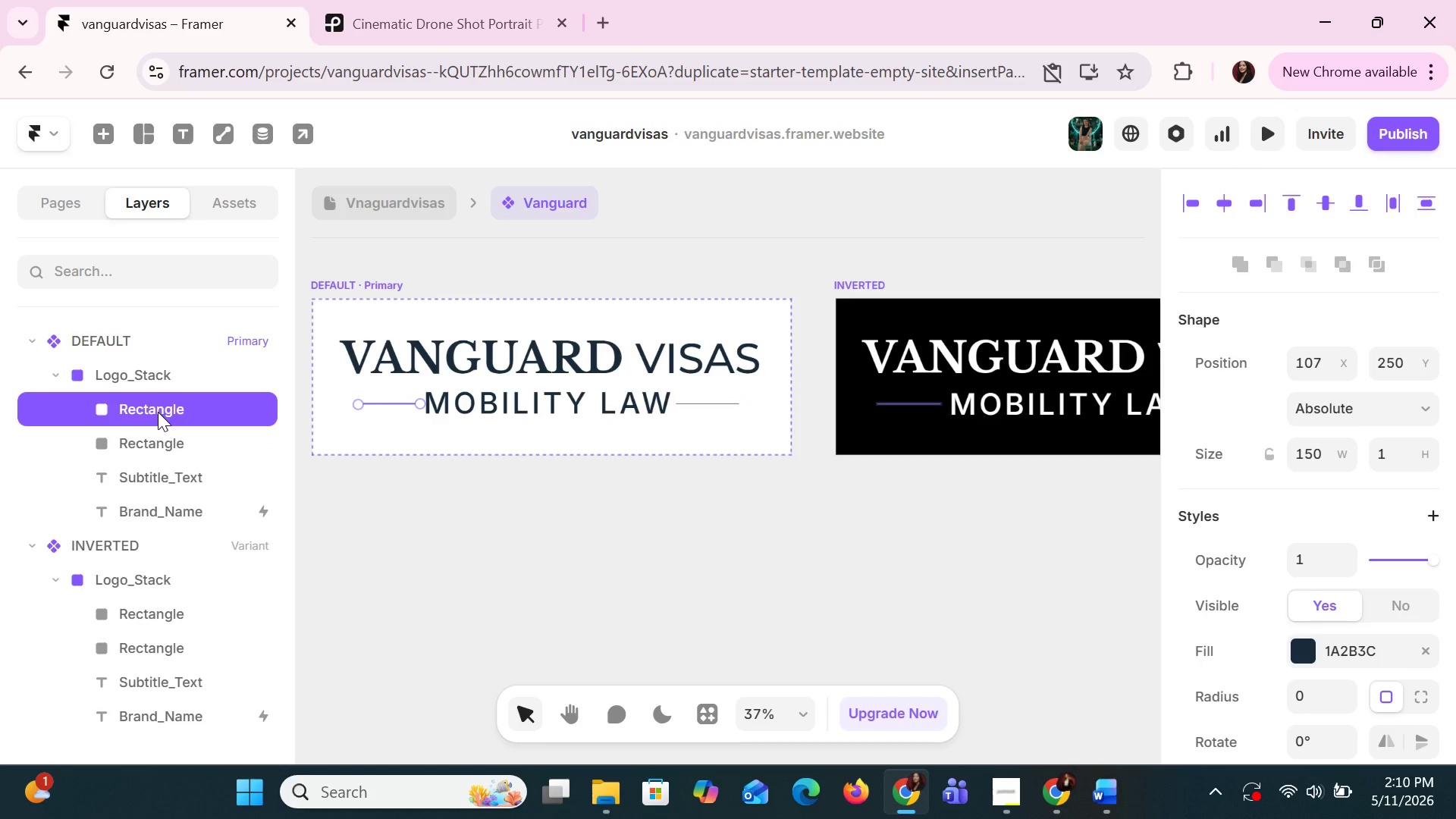 
key(ArrowLeft)
 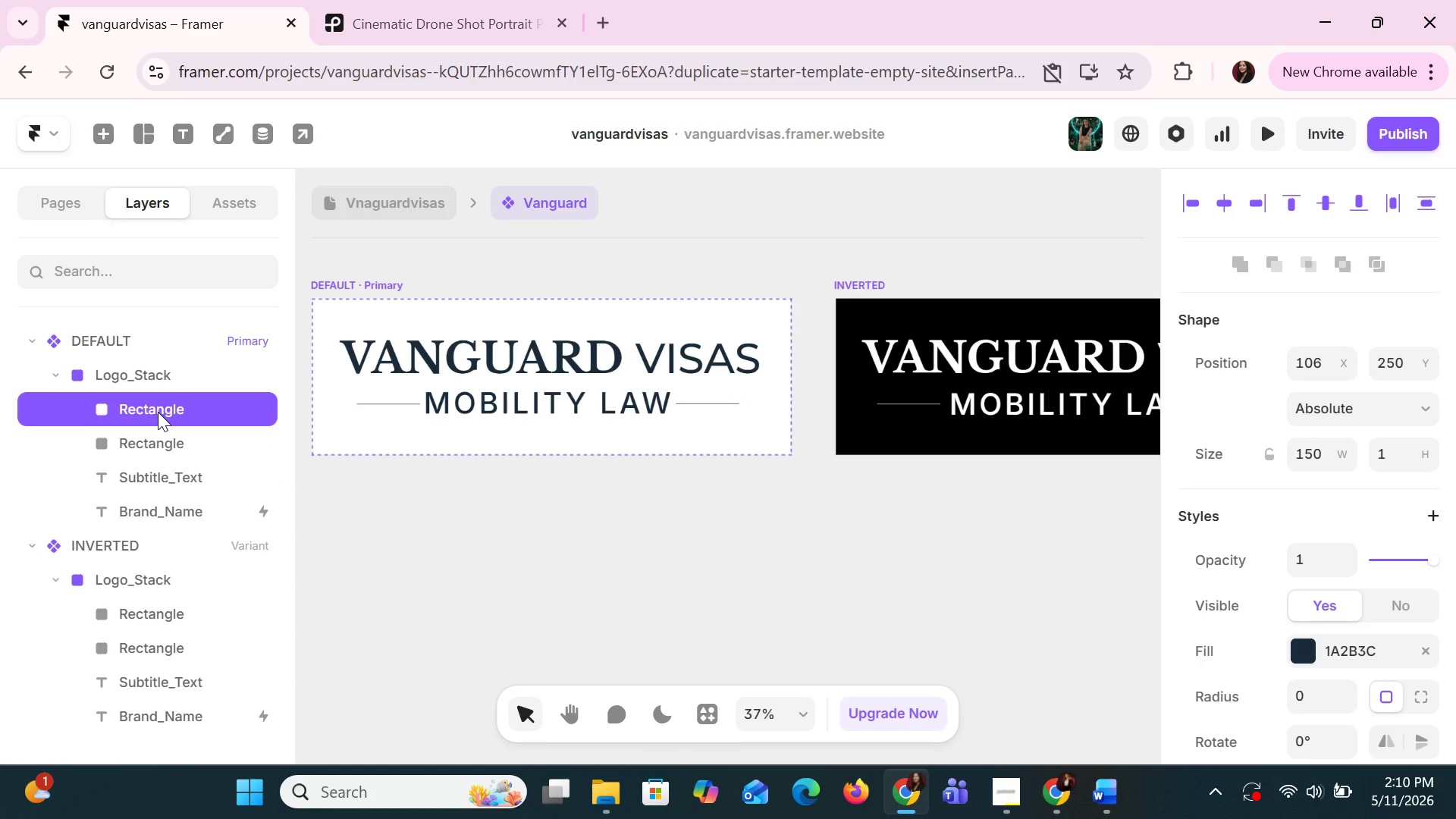 
key(ArrowLeft)
 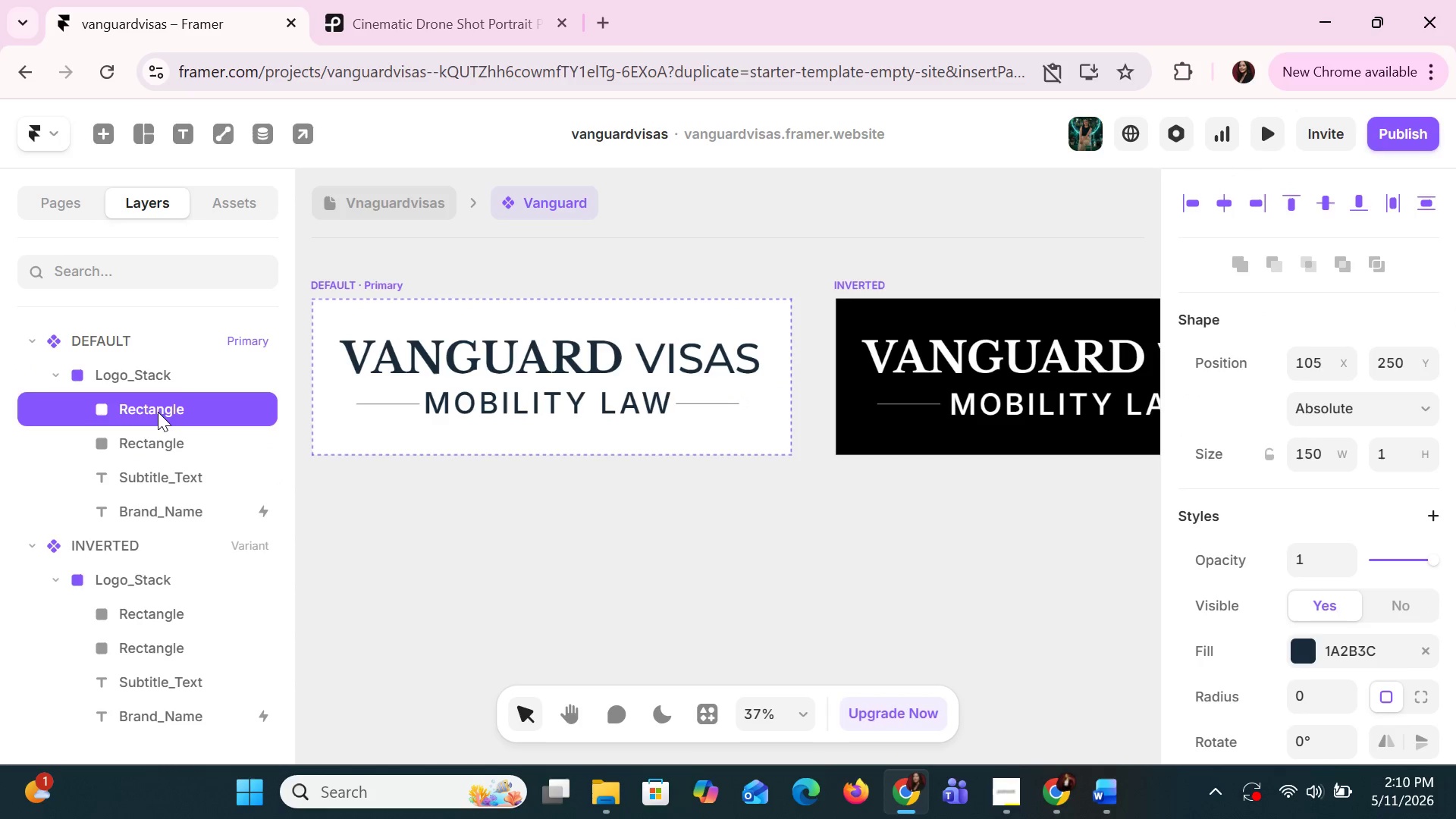 
key(ArrowLeft)
 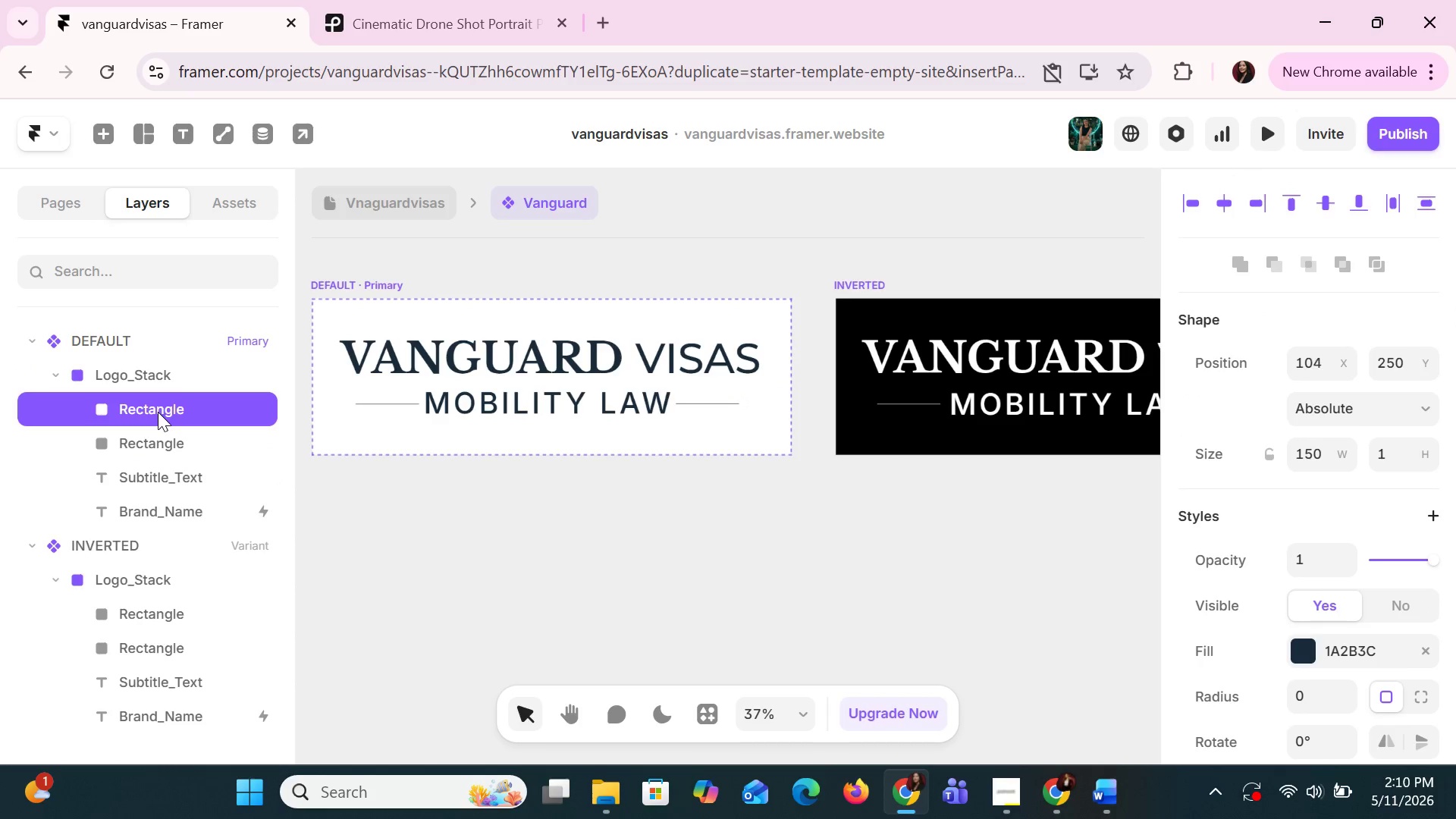 
key(ArrowLeft)
 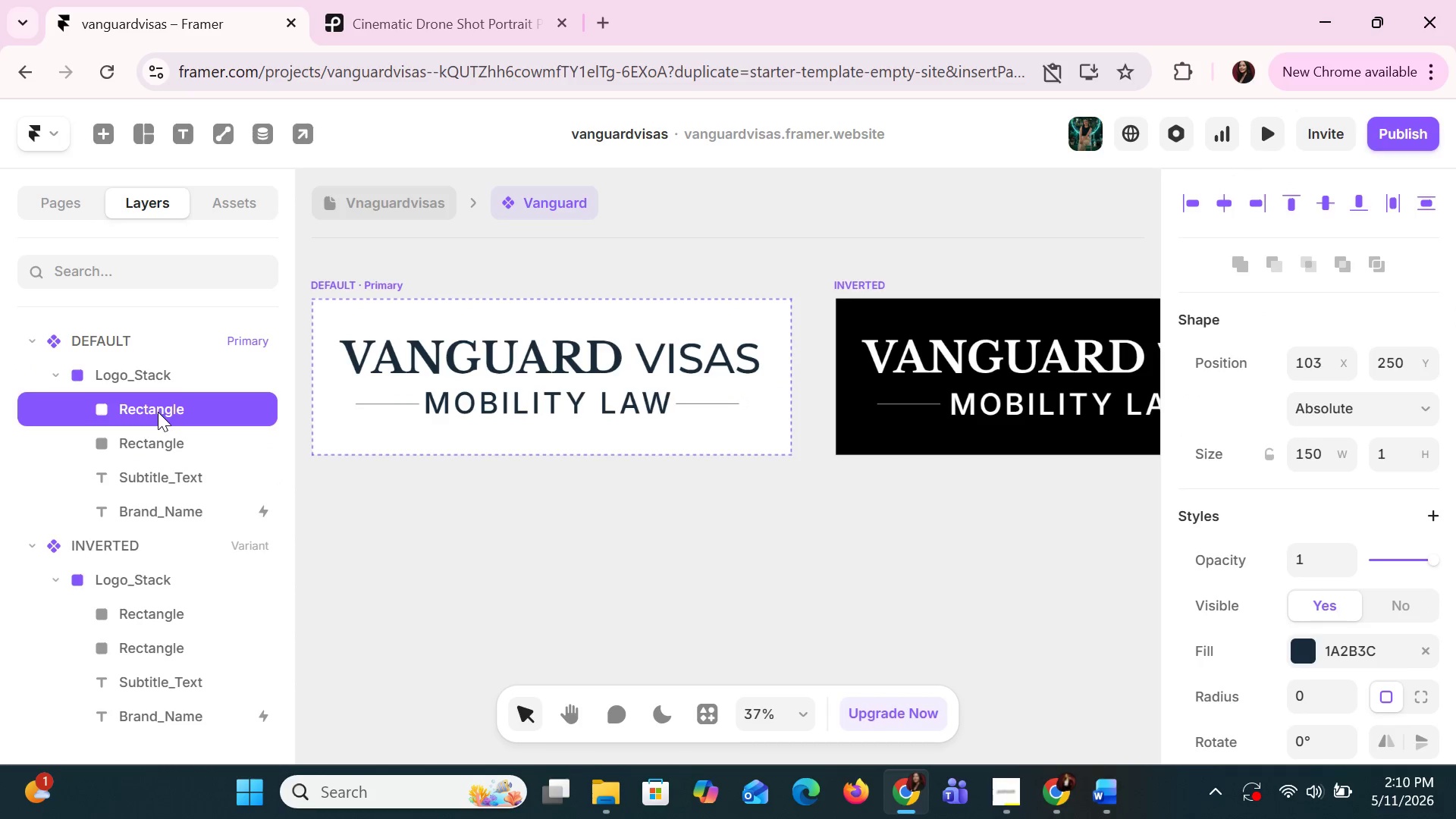 
key(ArrowLeft)
 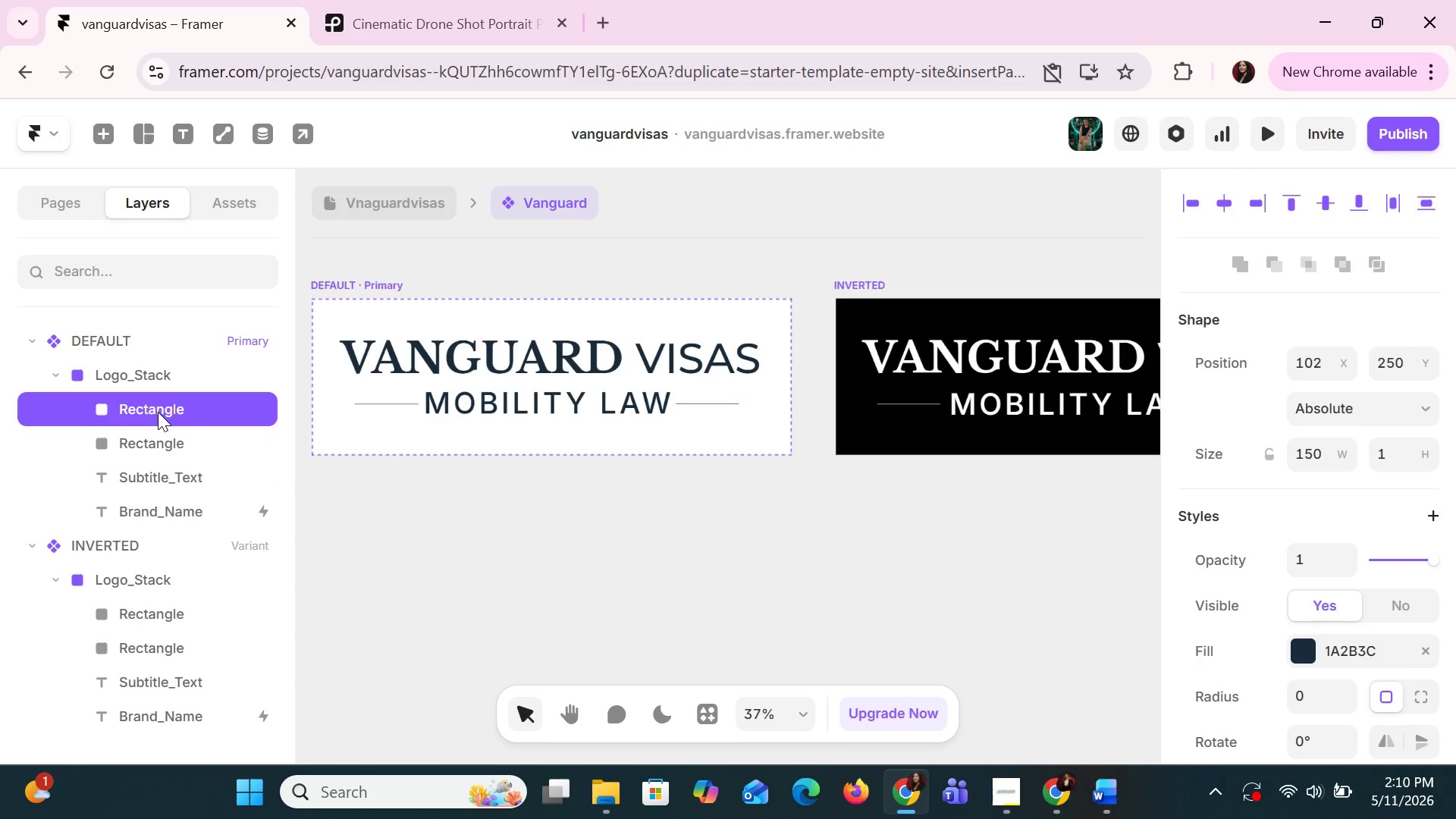 
key(ArrowLeft)
 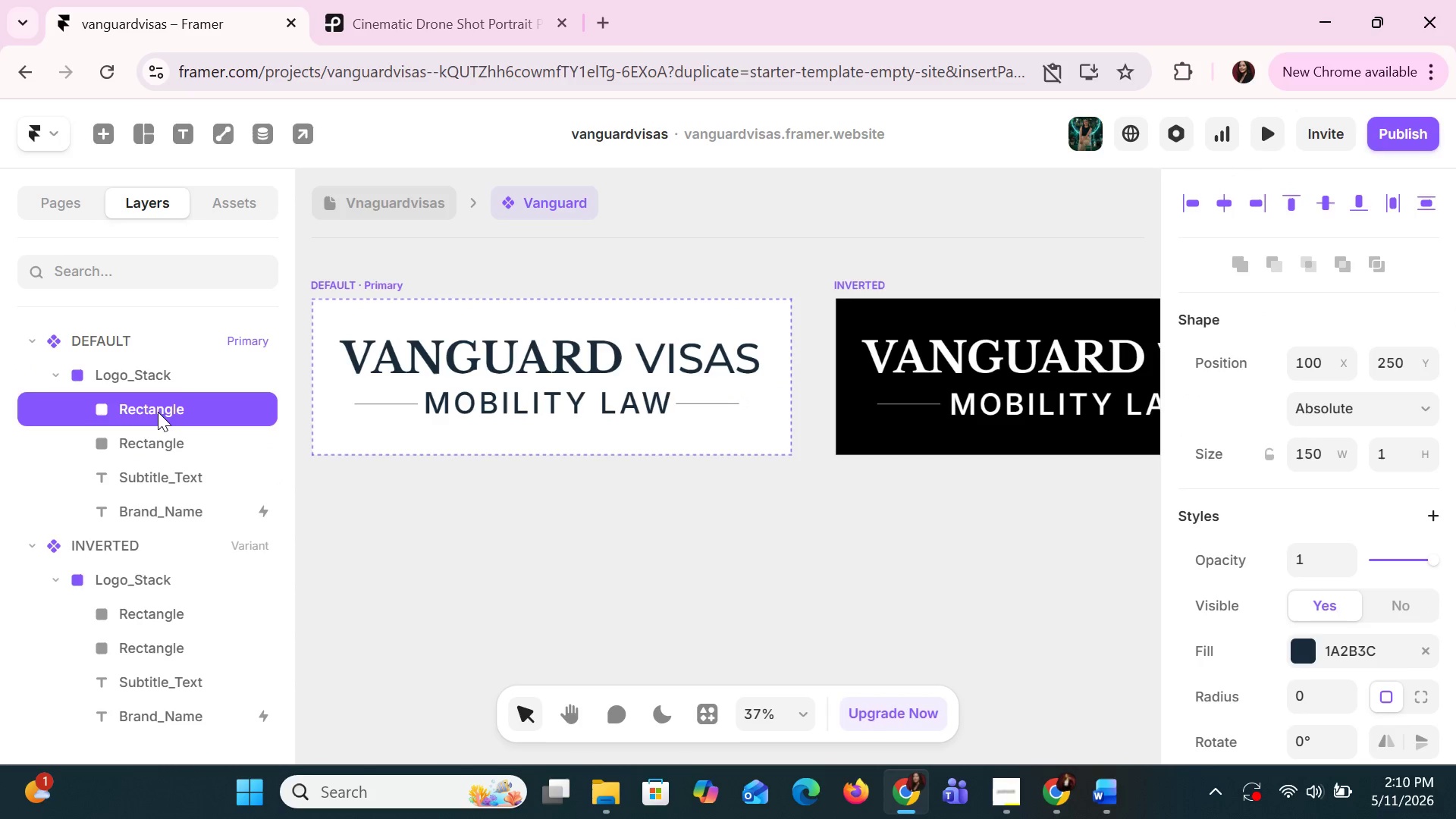 
key(ArrowLeft)
 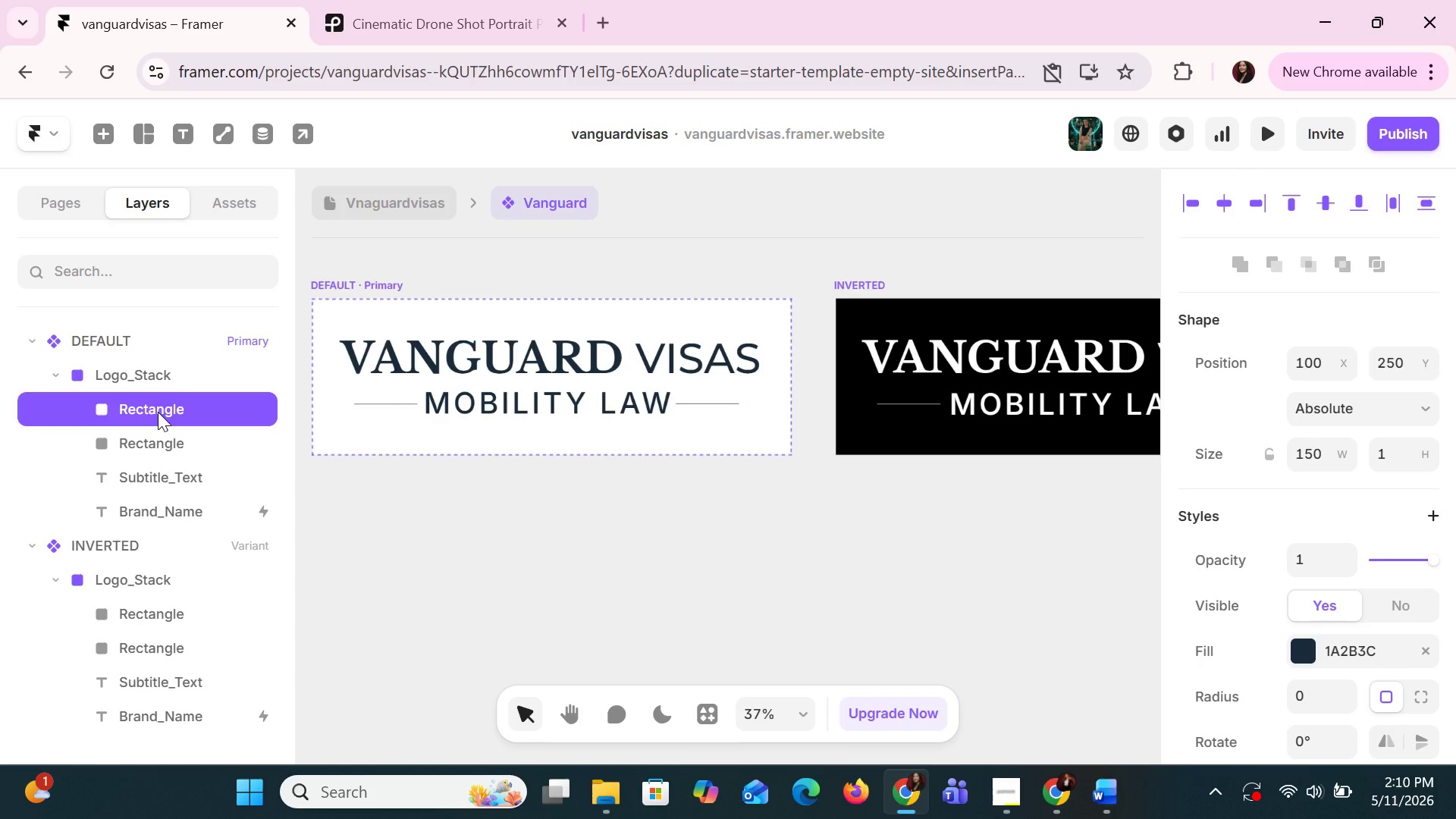 
key(ArrowLeft)
 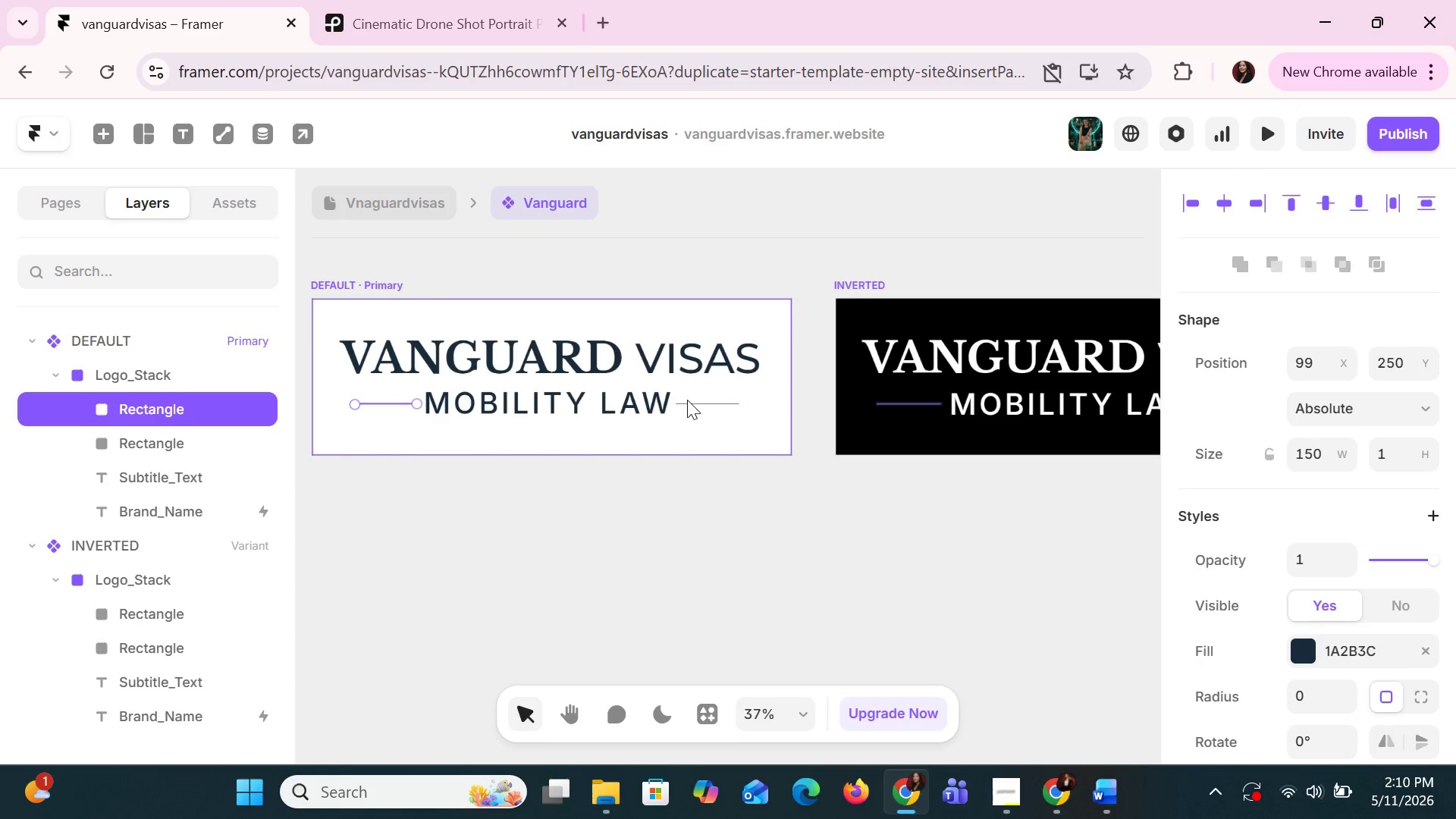 
left_click([85, 446])
 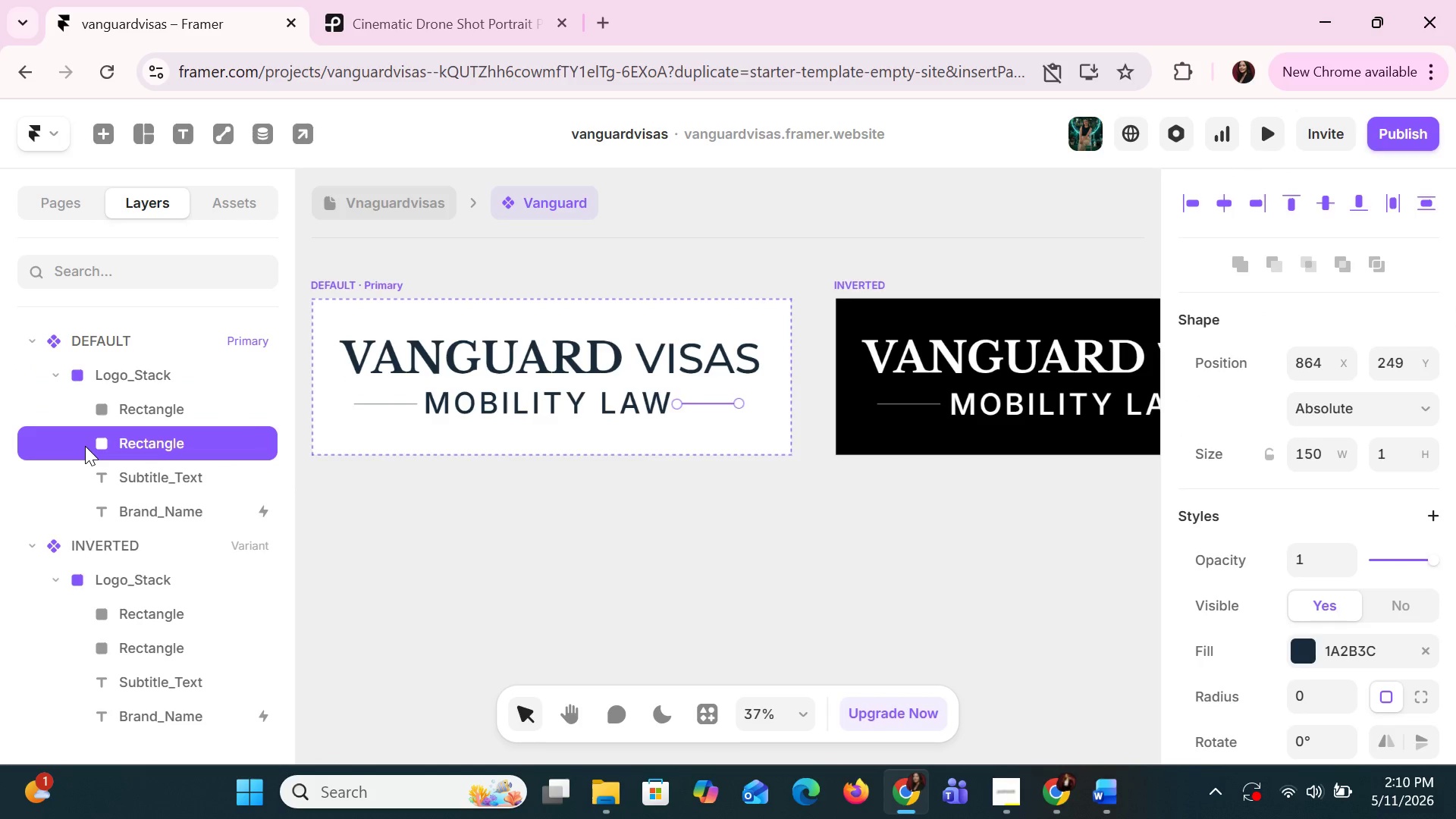 
key(ArrowRight)
 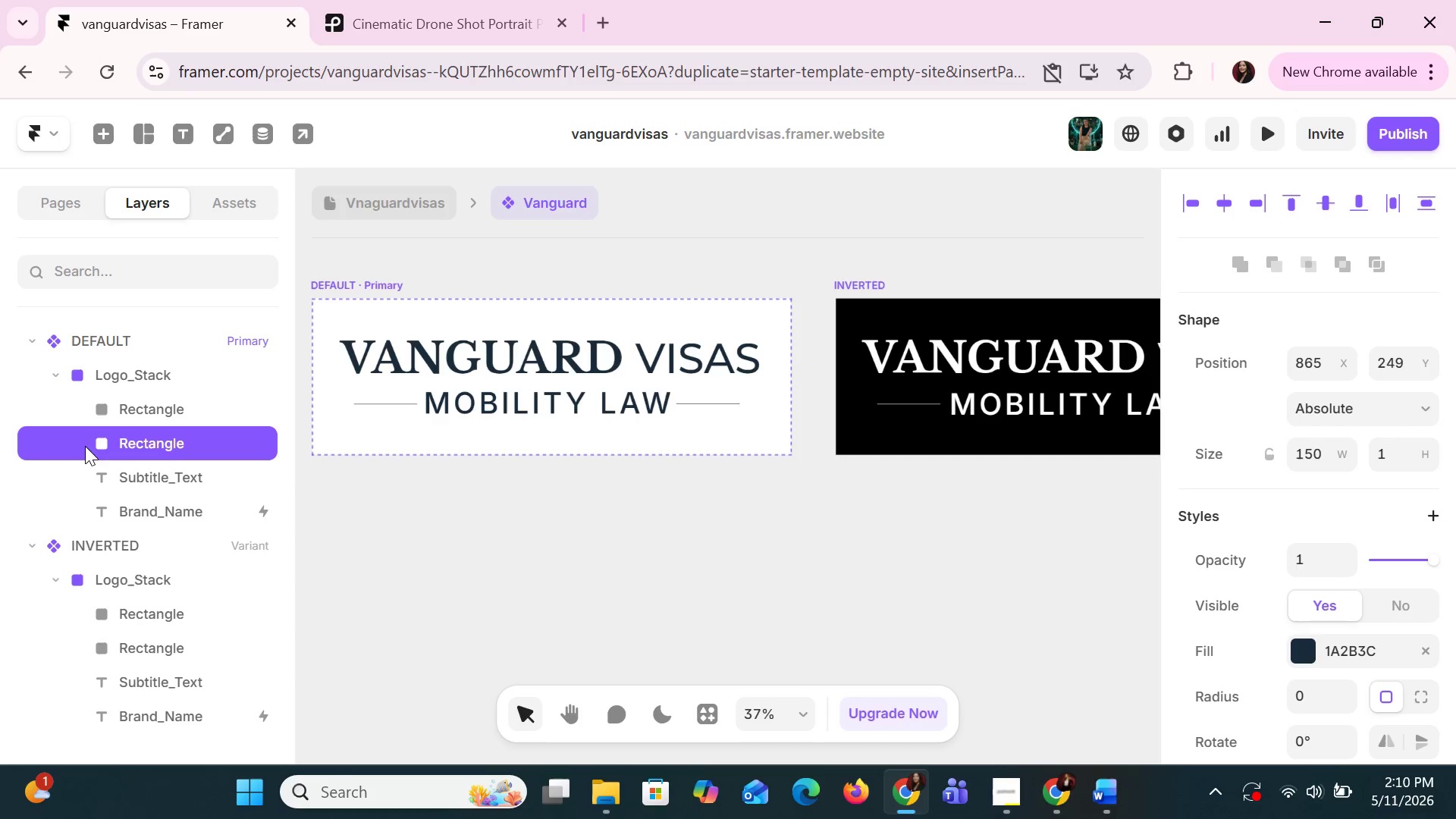 
key(ArrowRight)
 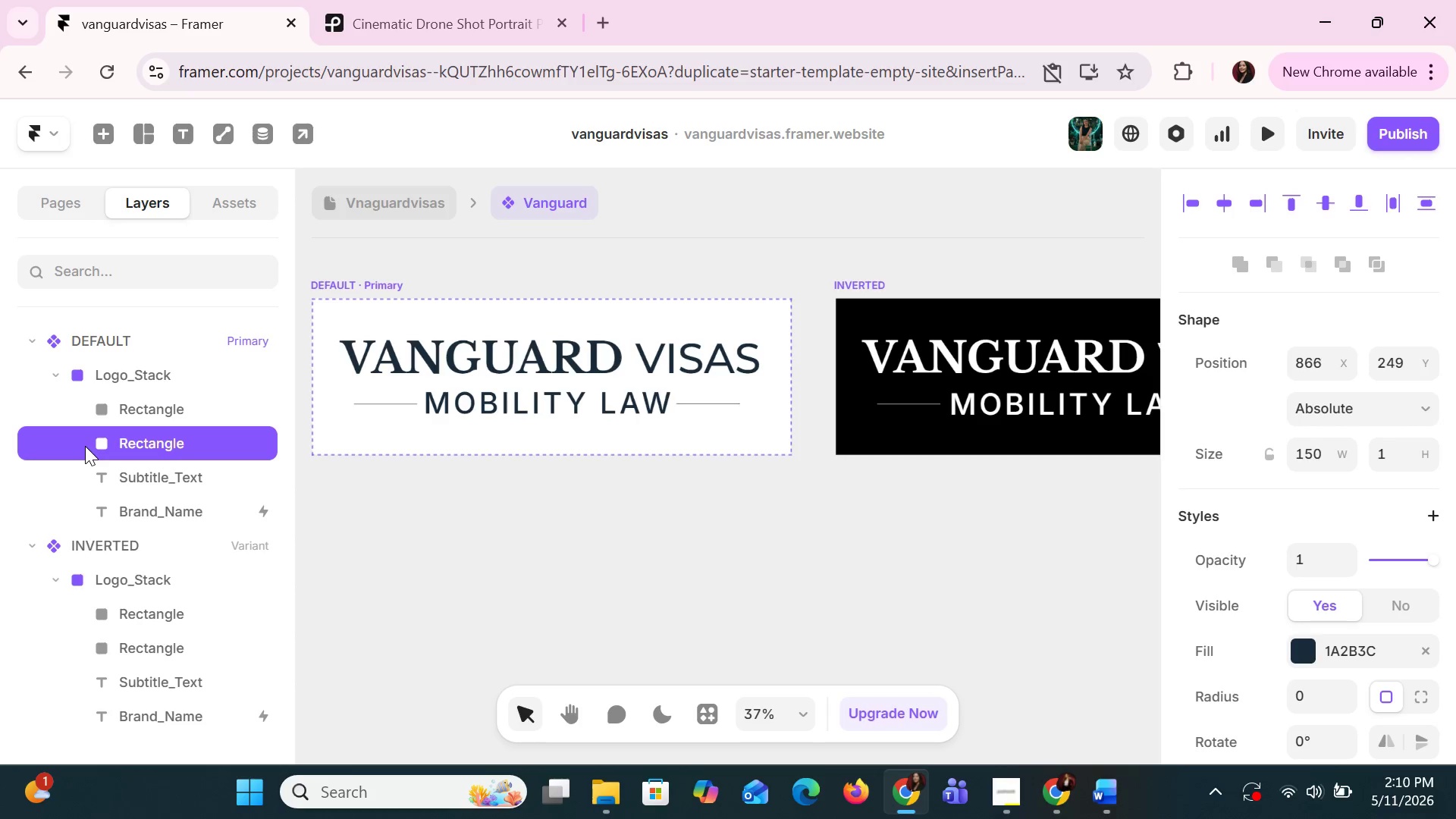 
key(ArrowRight)
 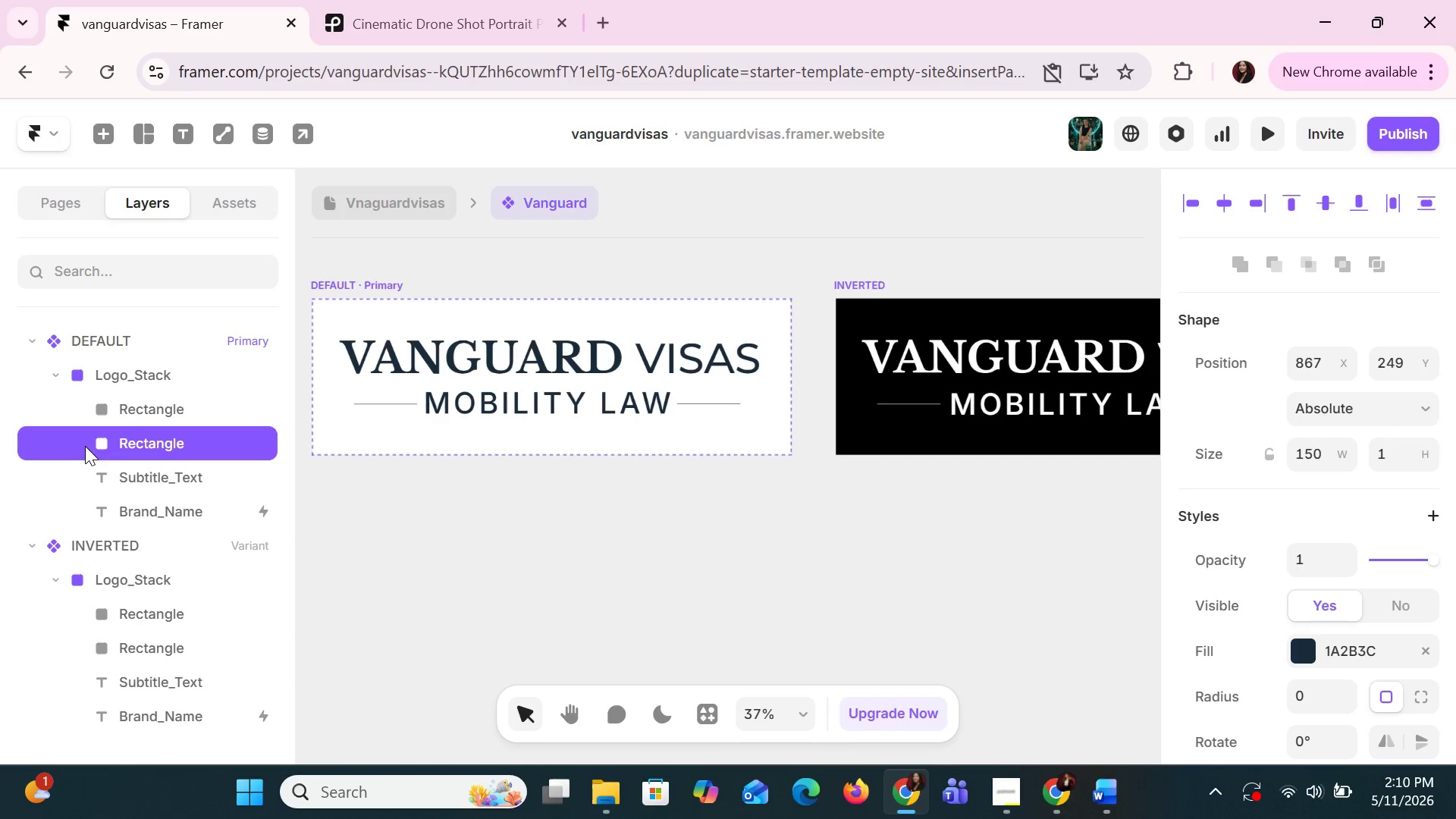 
key(ArrowRight)
 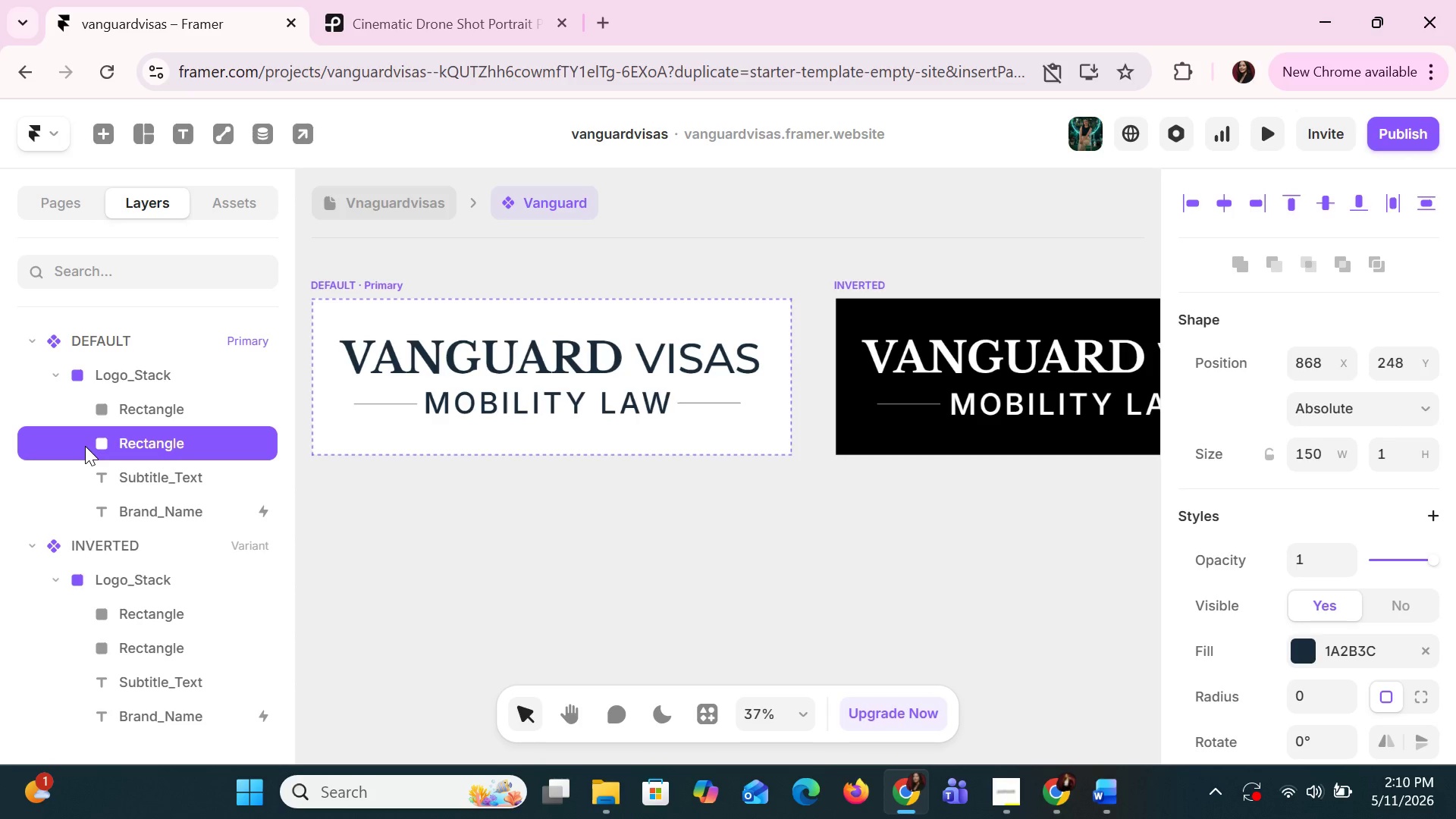 
key(ArrowUp)
 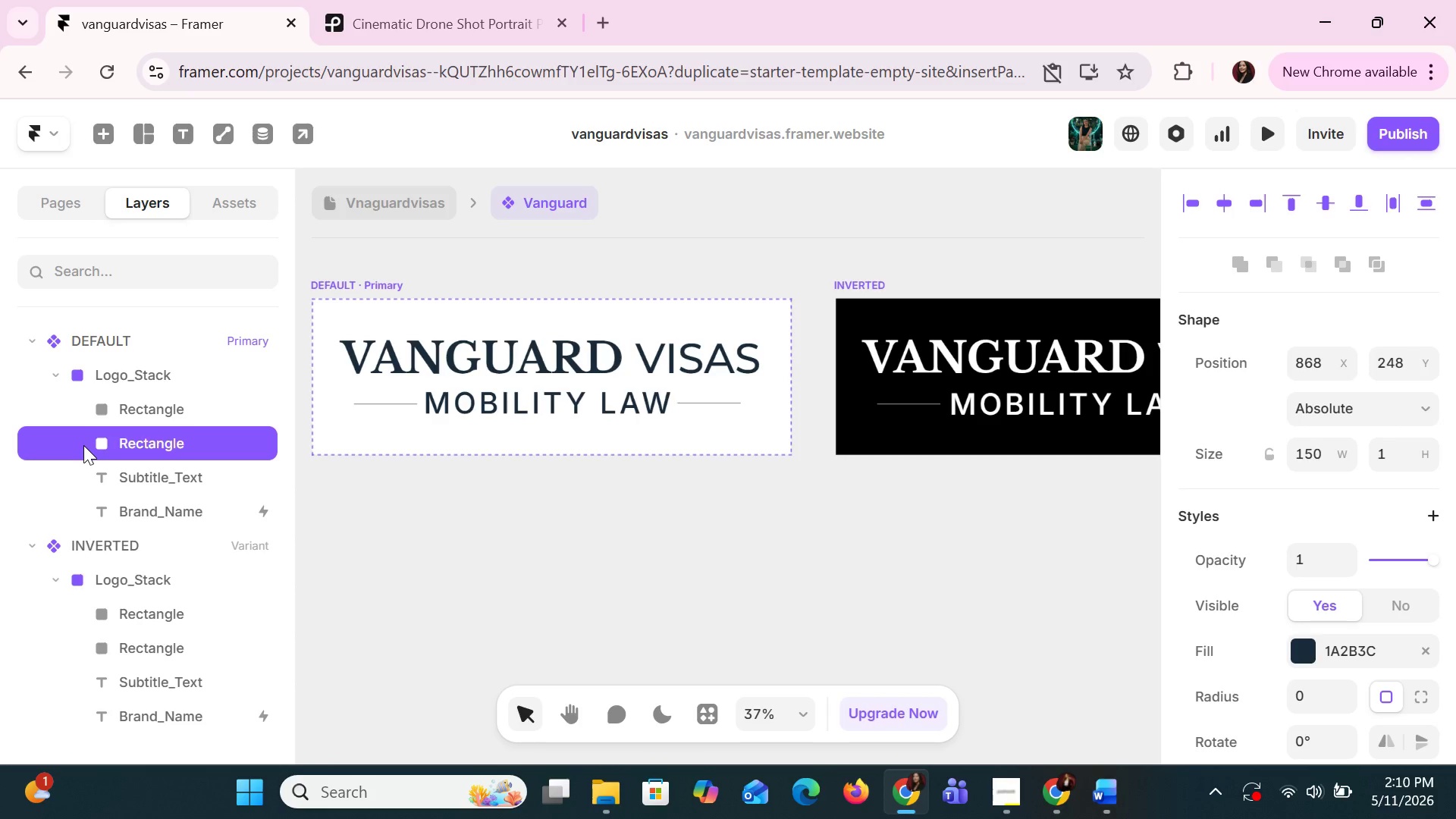 
hold_key(key=ShiftLeft, duration=1.5)
left_click([127, 413])
 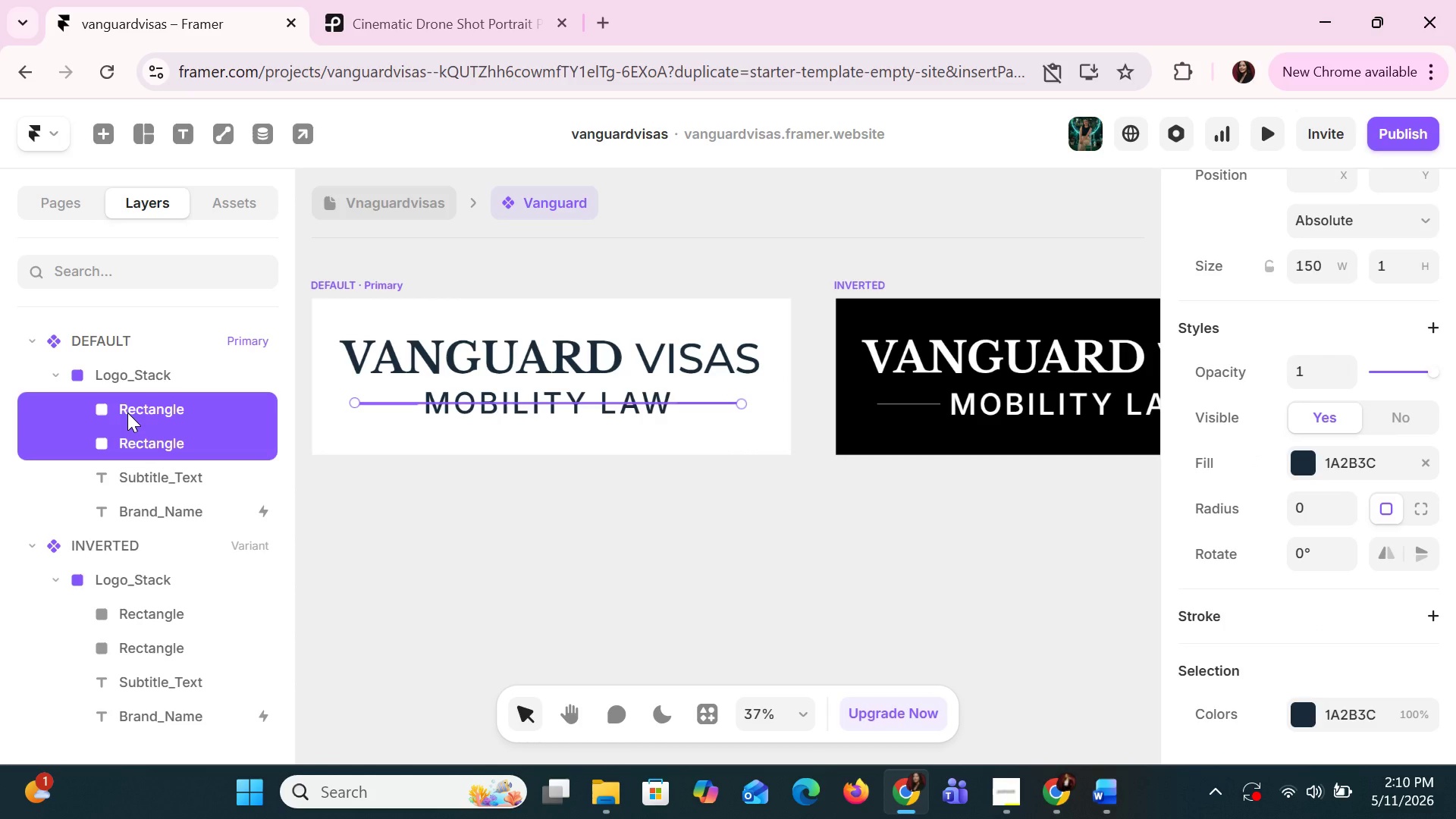 
hold_key(key=ShiftLeft, duration=1.2)
 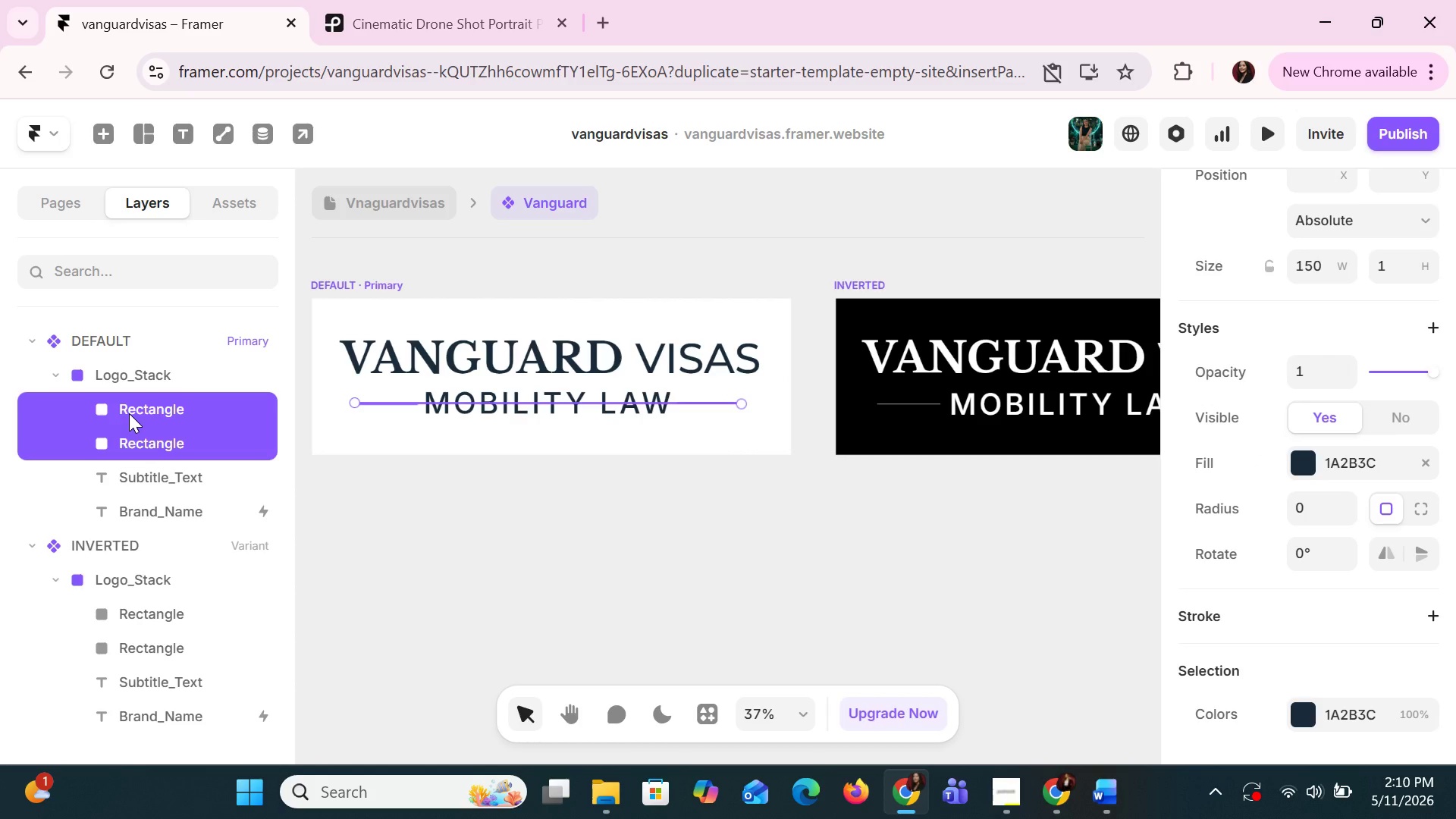 
left_click([129, 413])
 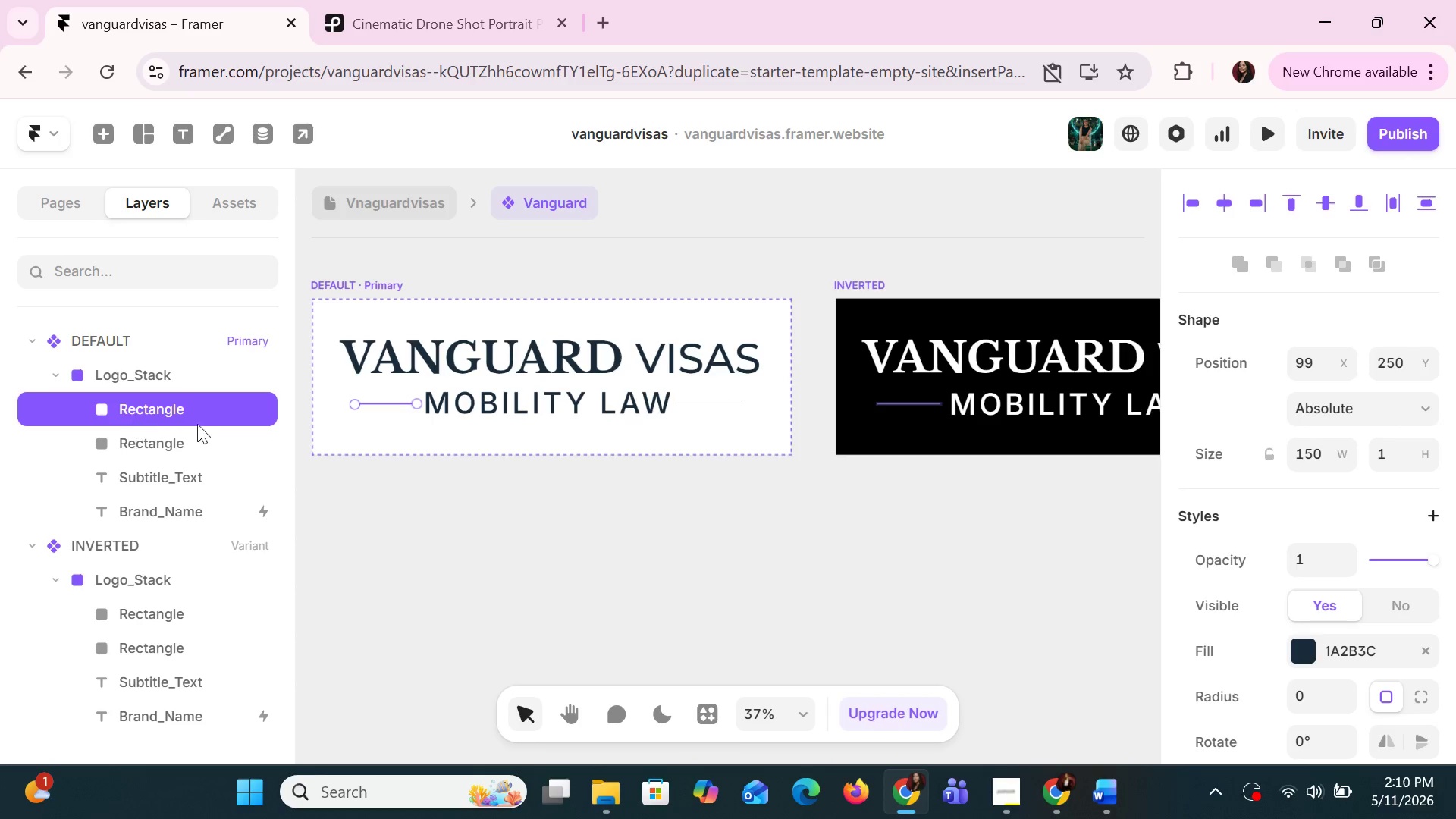 
hold_key(key=ControlLeft, duration=0.8)
scroll: coordinate [663, 485], scroll_direction: up, amount: 4.0
 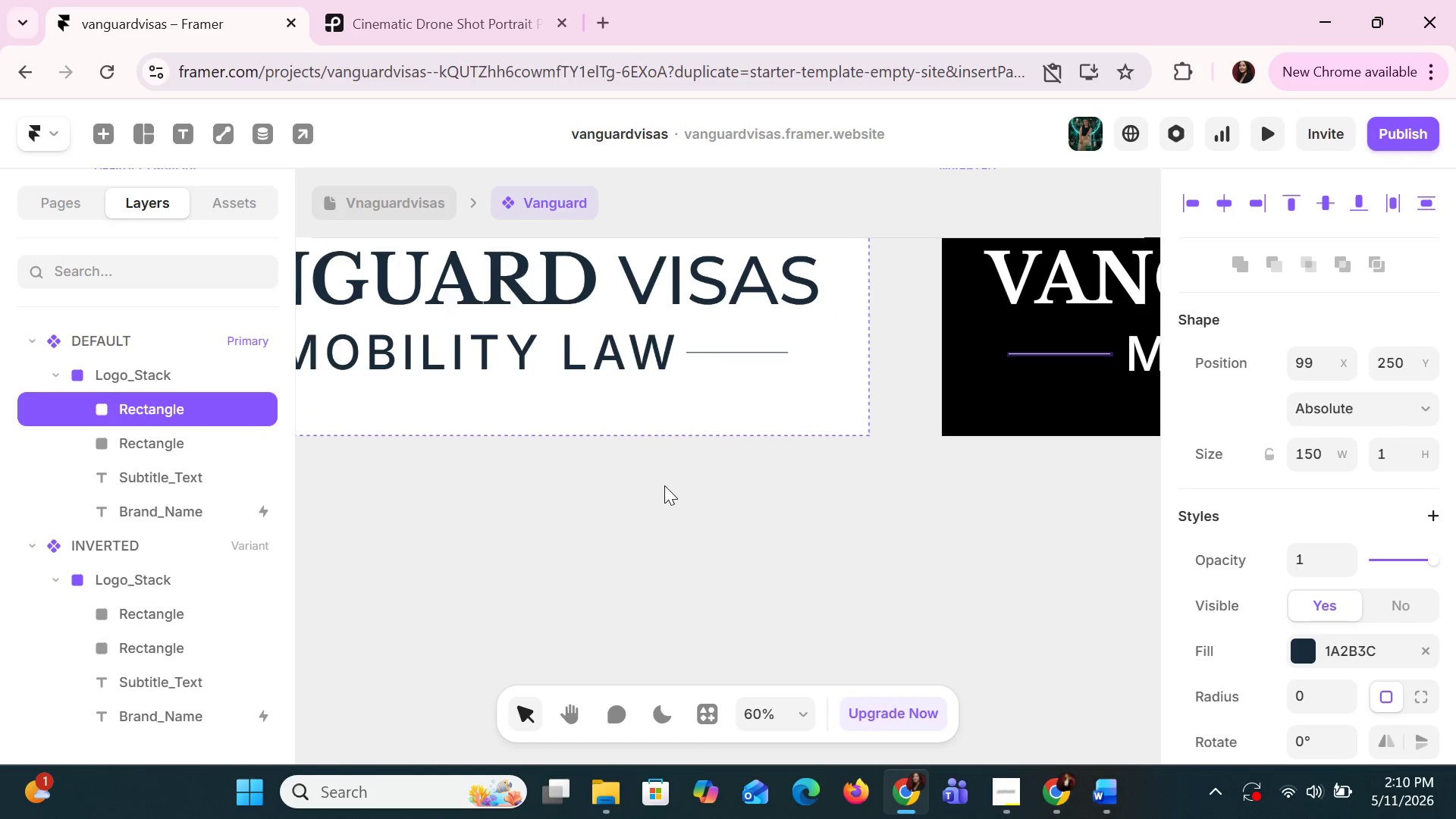 
hold_key(key=ShiftLeft, duration=1.52)
hold_key(key=ShiftLeft, duration=1.5)
scroll: coordinate [664, 485], scroll_direction: down, amount: 12.0
 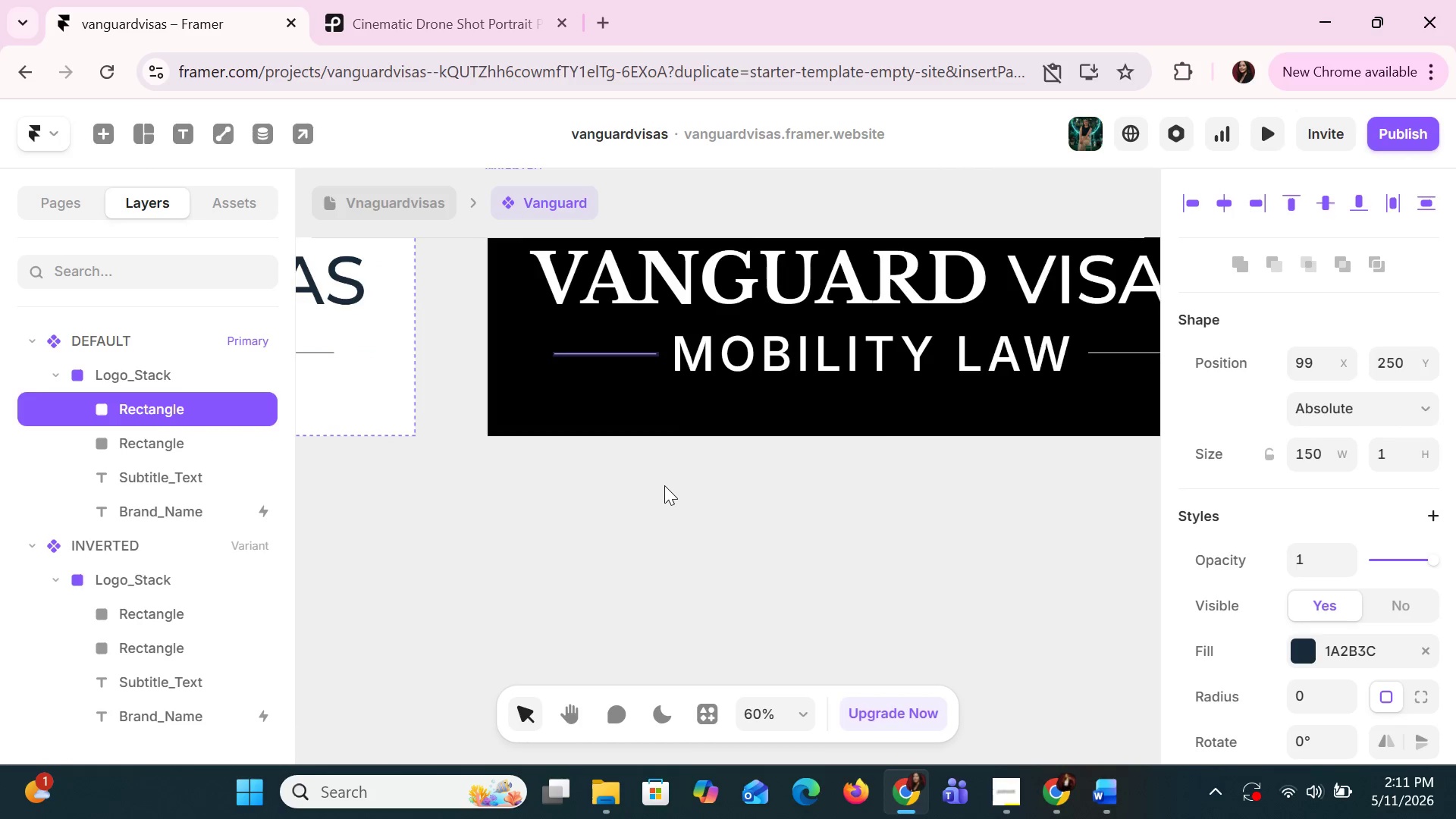 
hold_key(key=ShiftLeft, duration=0.84)
scroll: coordinate [664, 485], scroll_direction: up, amount: 17.0
 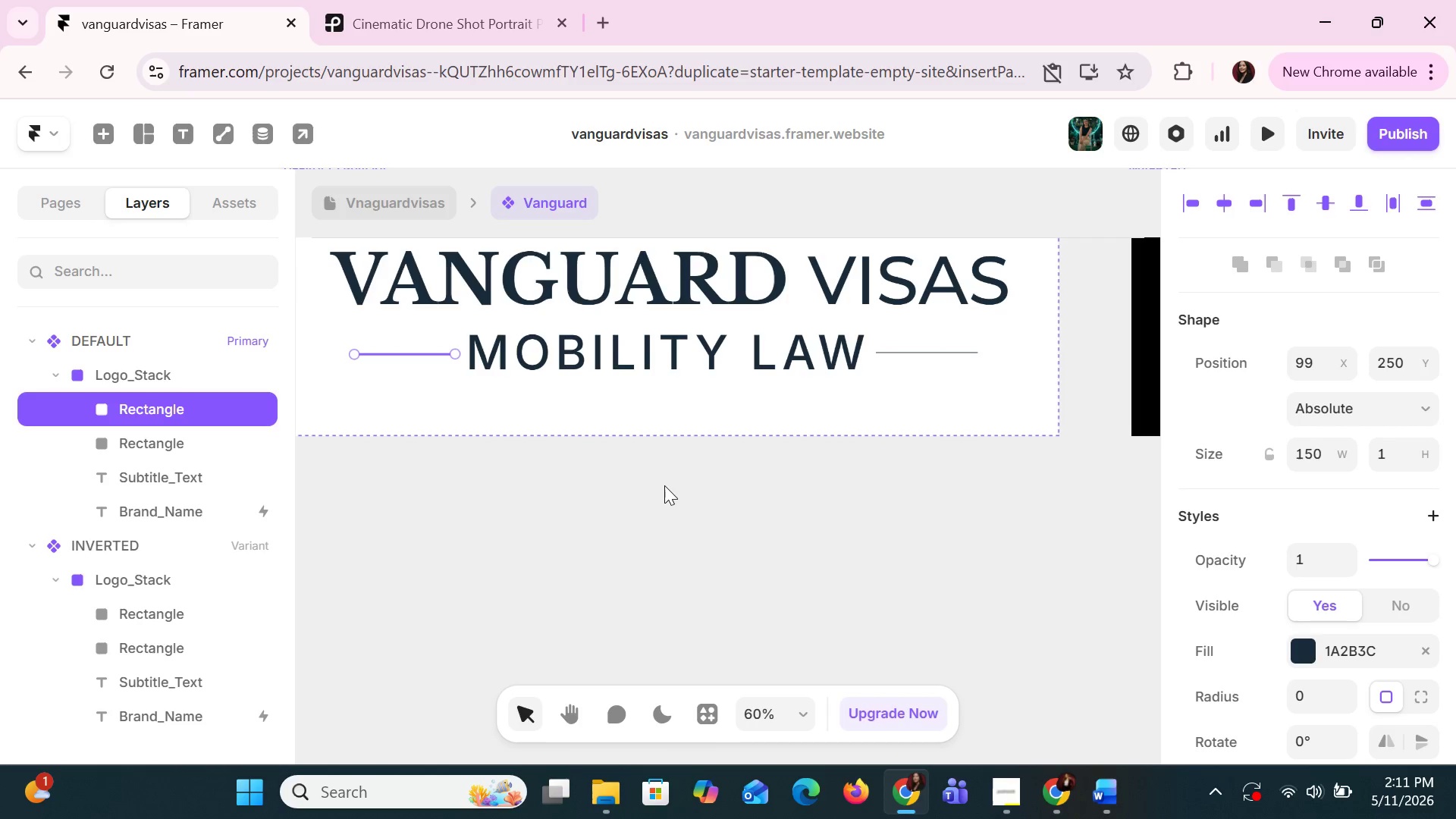 
hold_key(key=ShiftLeft, duration=1.44)
left_click([143, 439])
 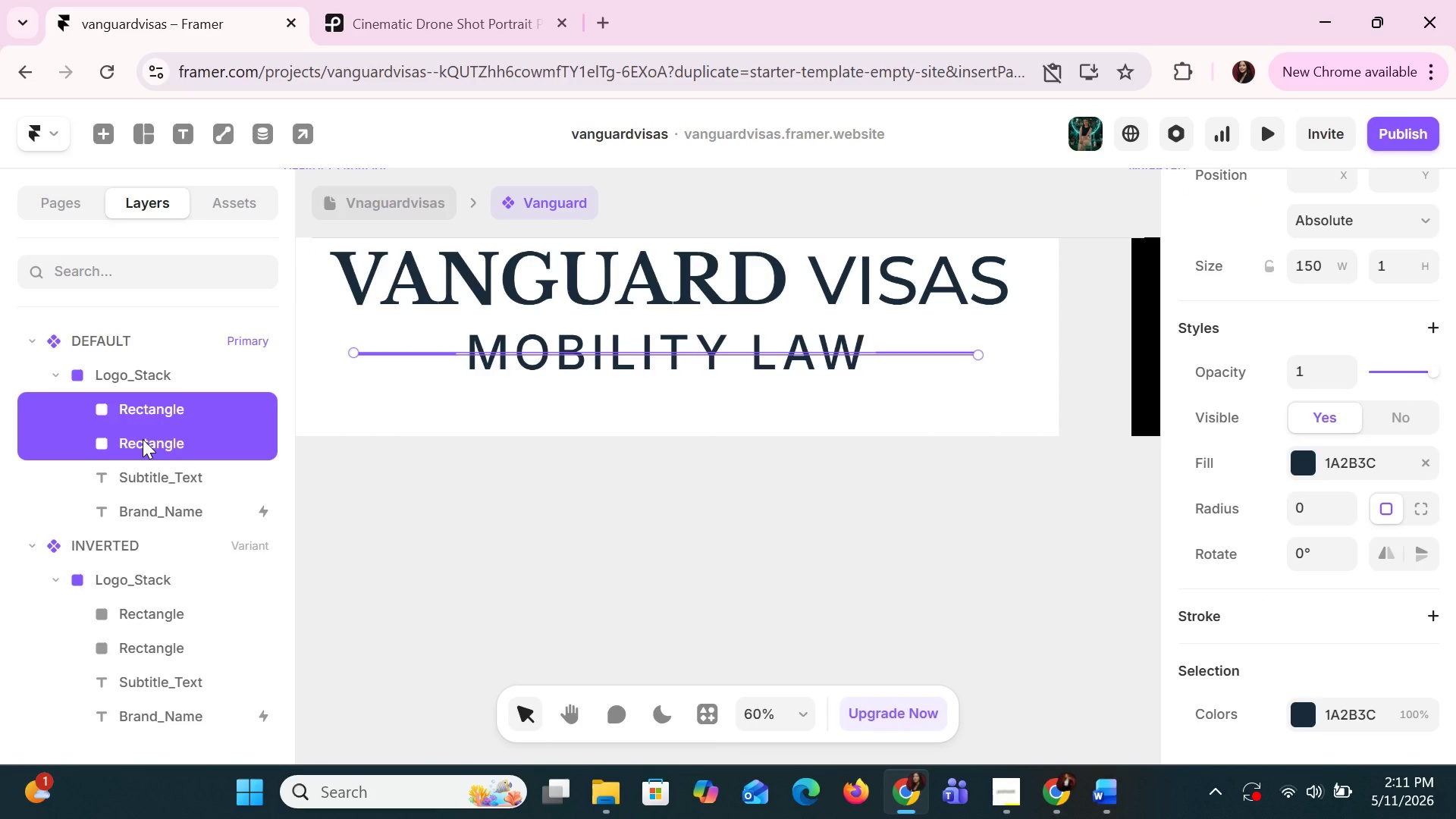 
left_click([143, 439])
 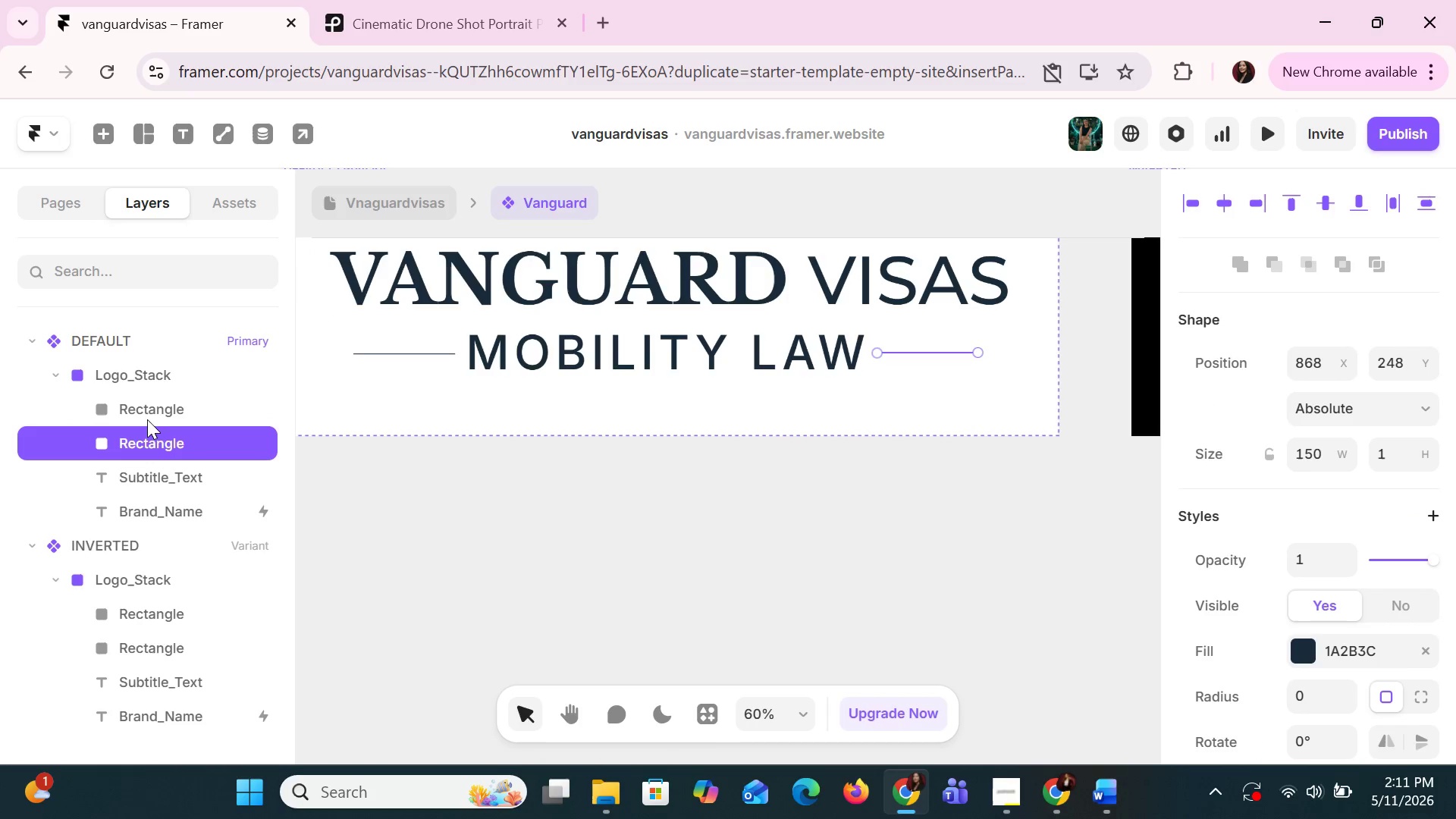 
left_click([147, 417])
 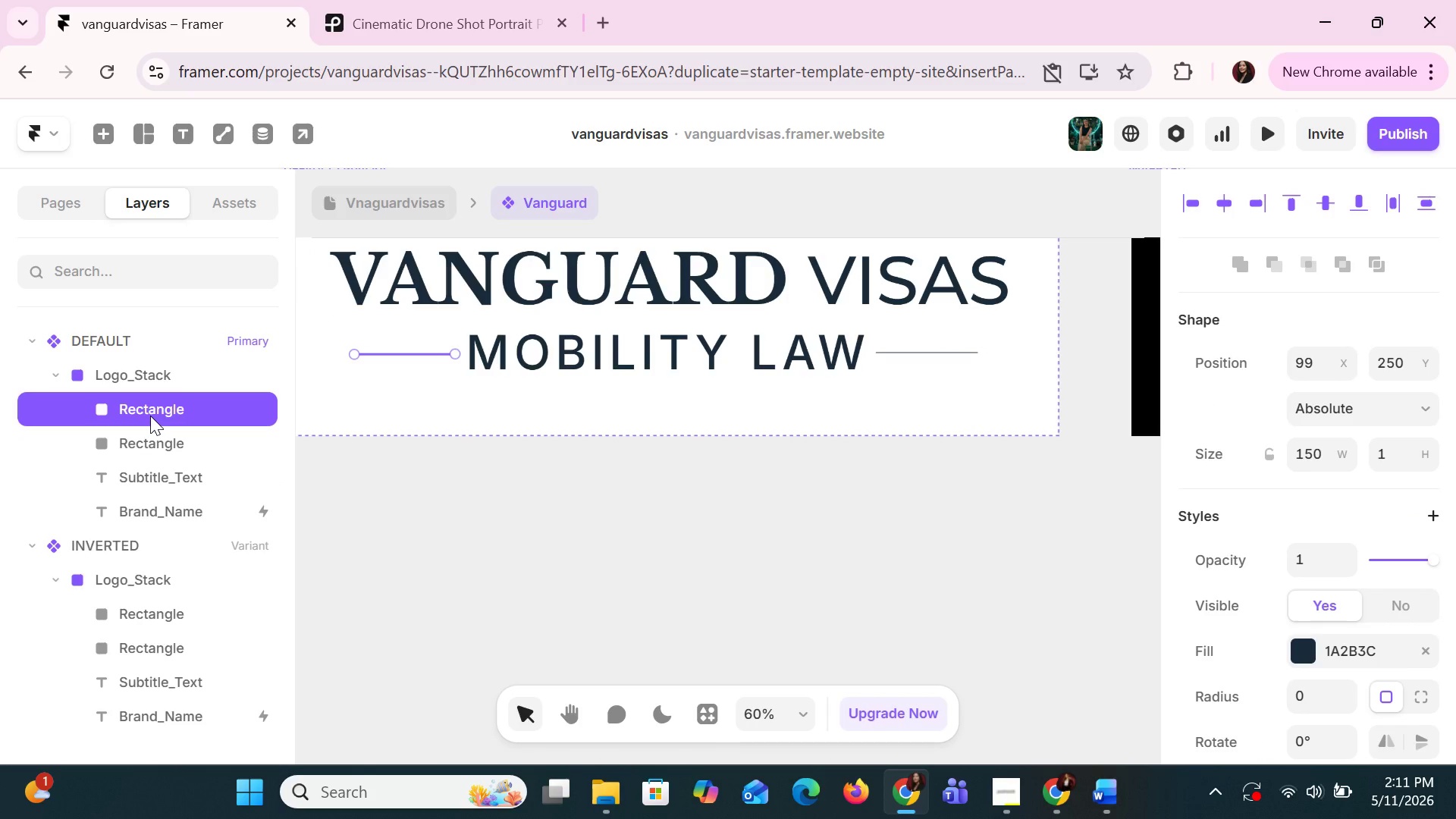 
key(ArrowDown)
 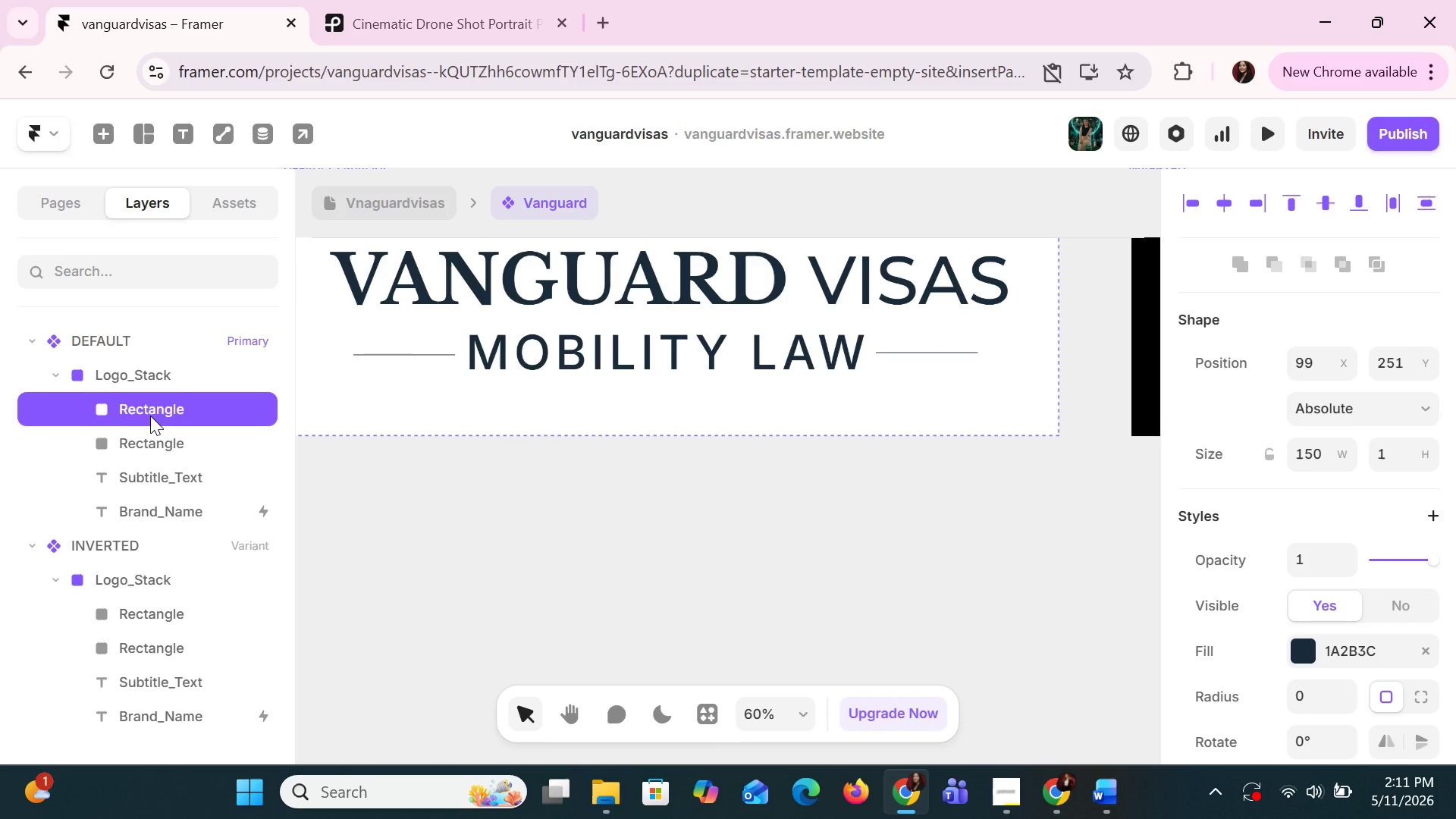 
key(ArrowUp)
 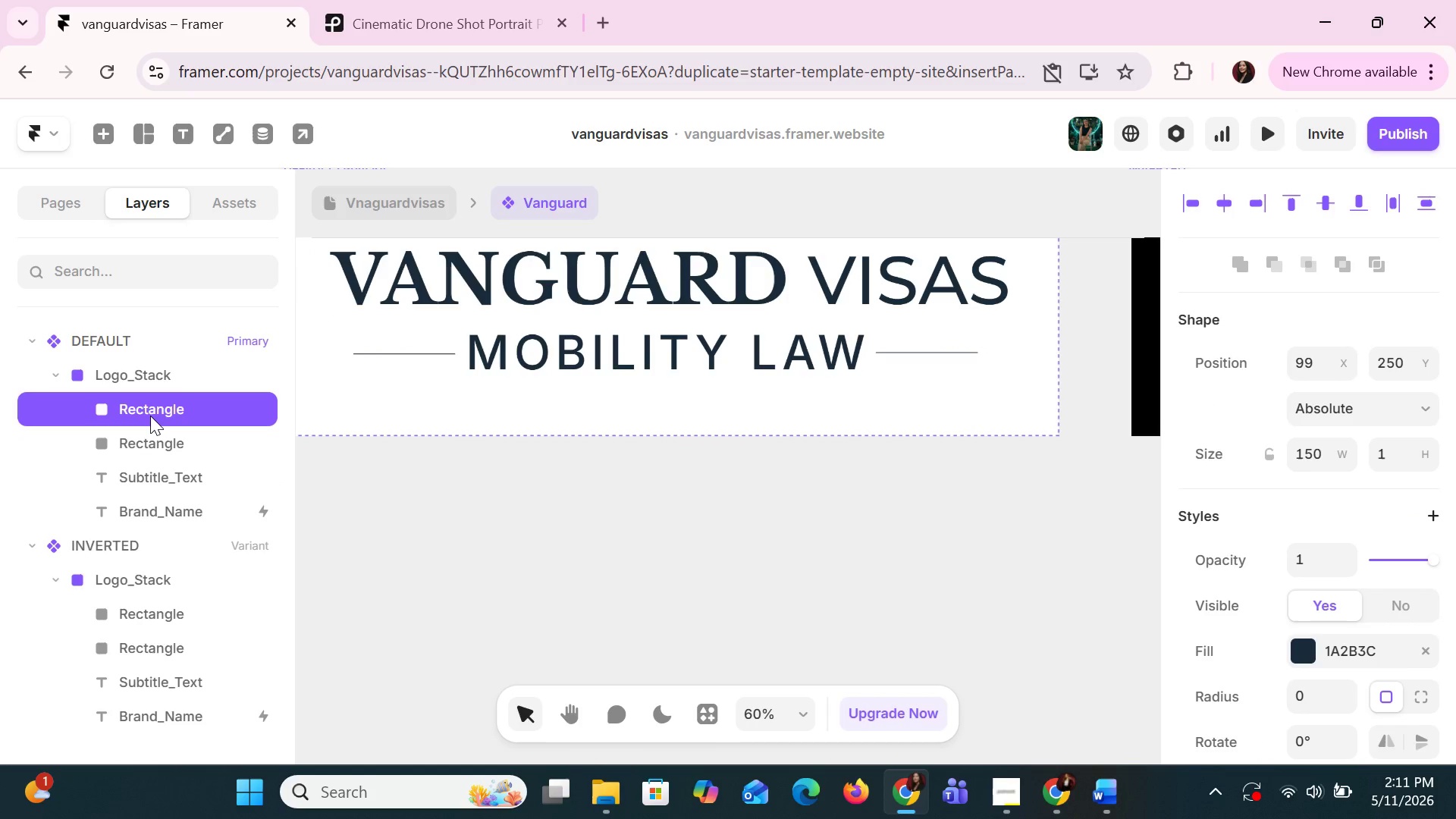 
key(ArrowUp)
 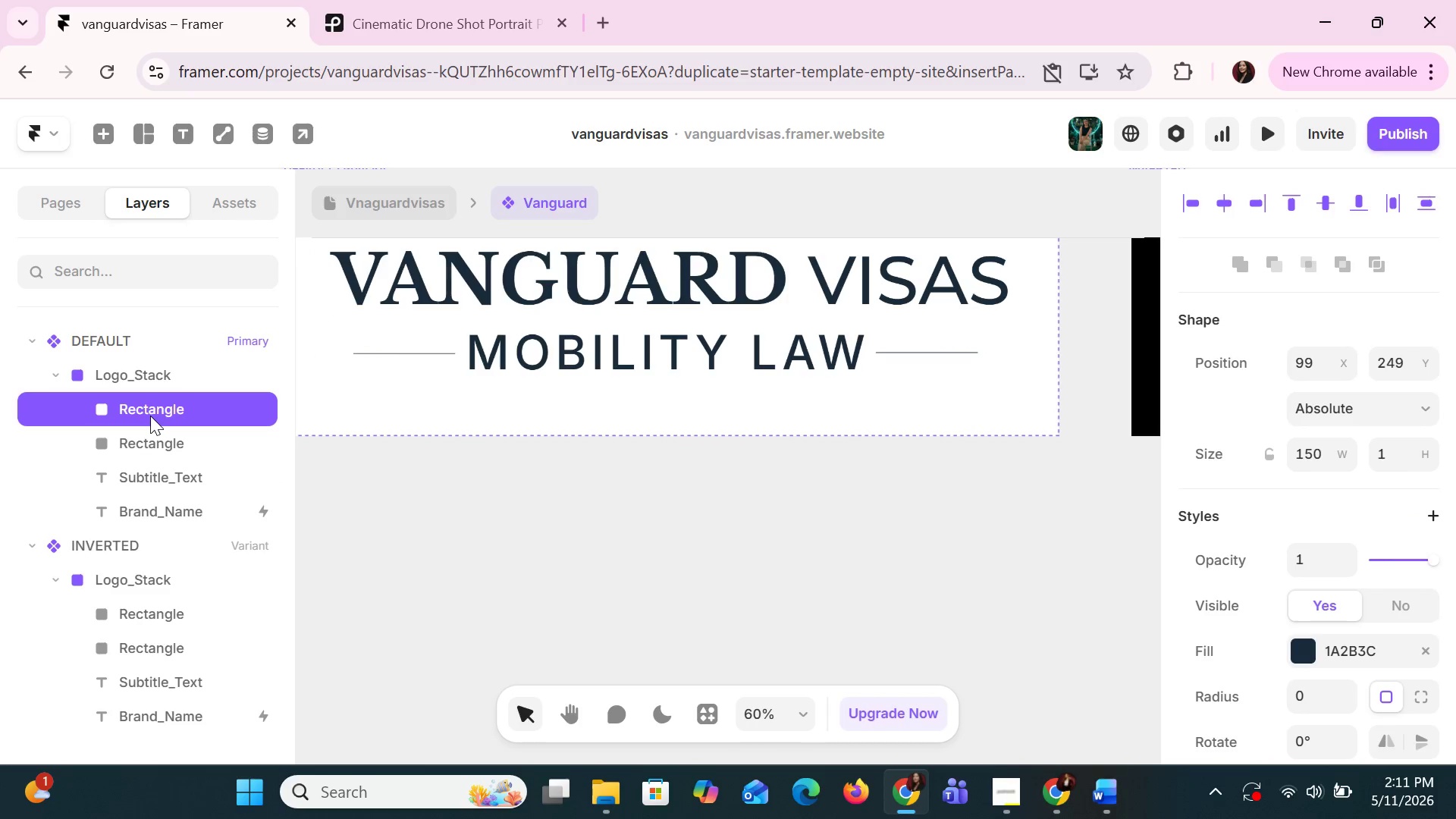 
hold_key(key=ShiftLeft, duration=1.53)
left_click([169, 444])
 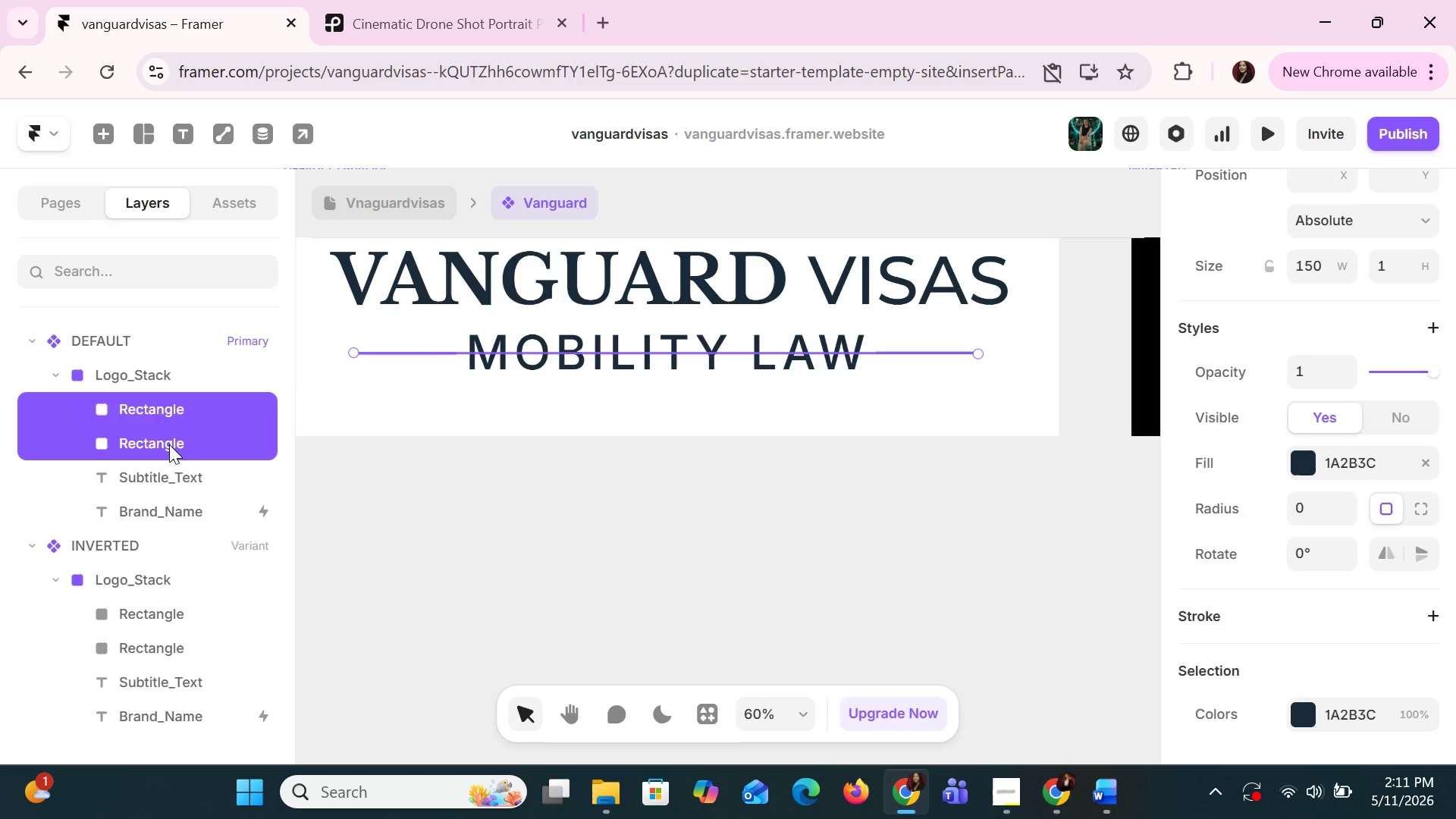 
hold_key(key=ShiftLeft, duration=0.42)
 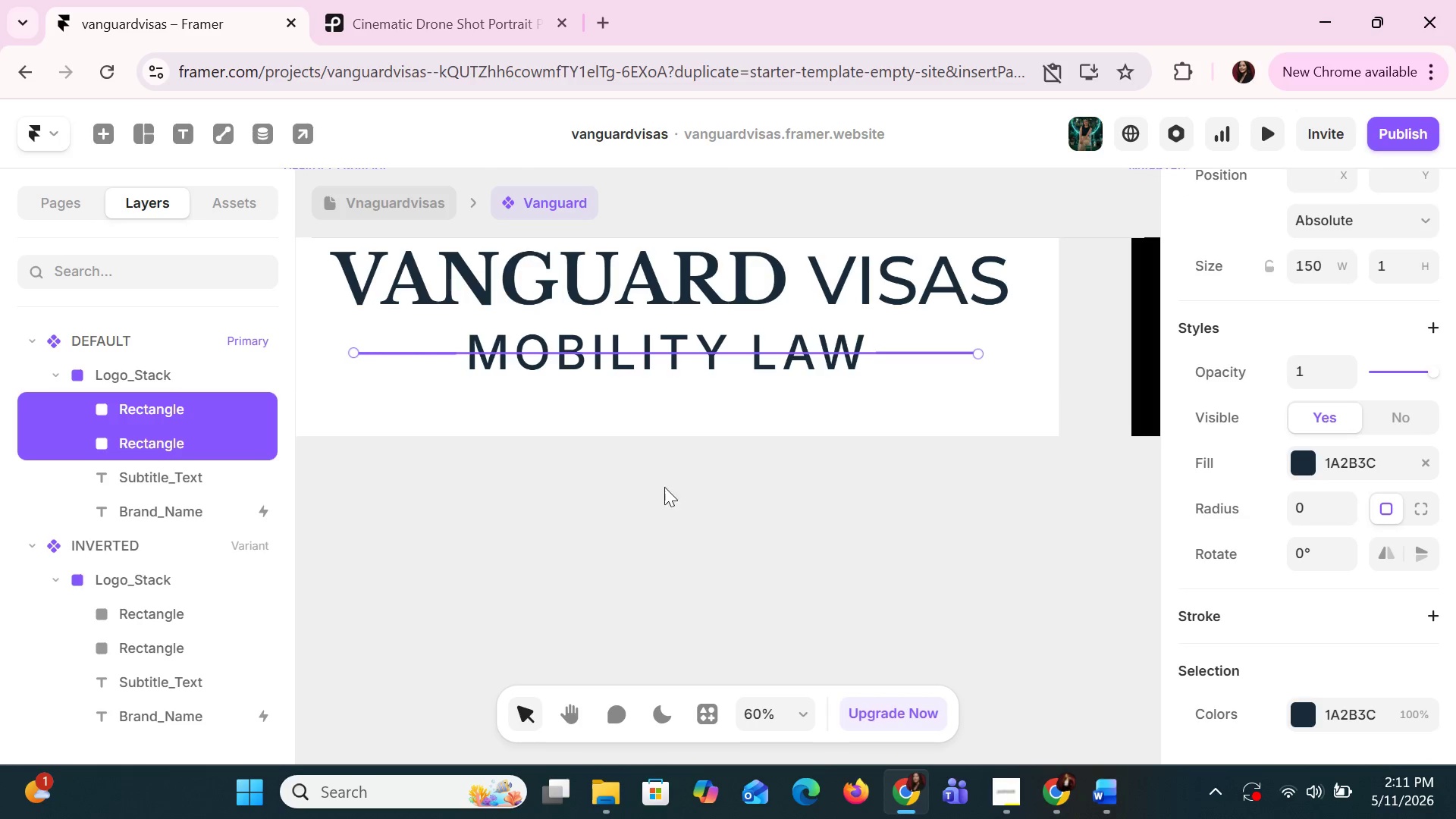 
hold_key(key=ShiftLeft, duration=2.53)
 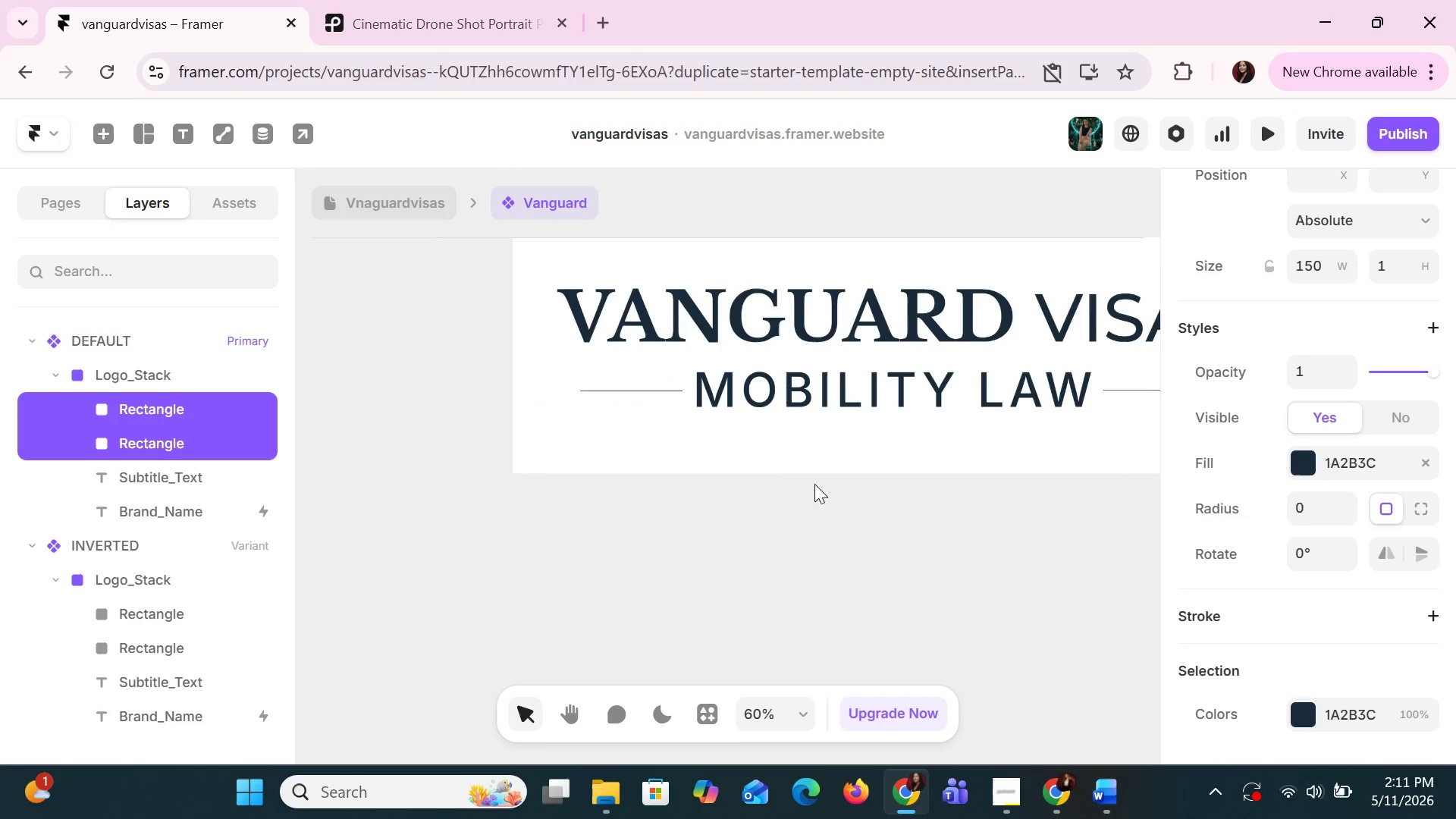 
hold_key(key=ControlLeft, duration=0.41)
 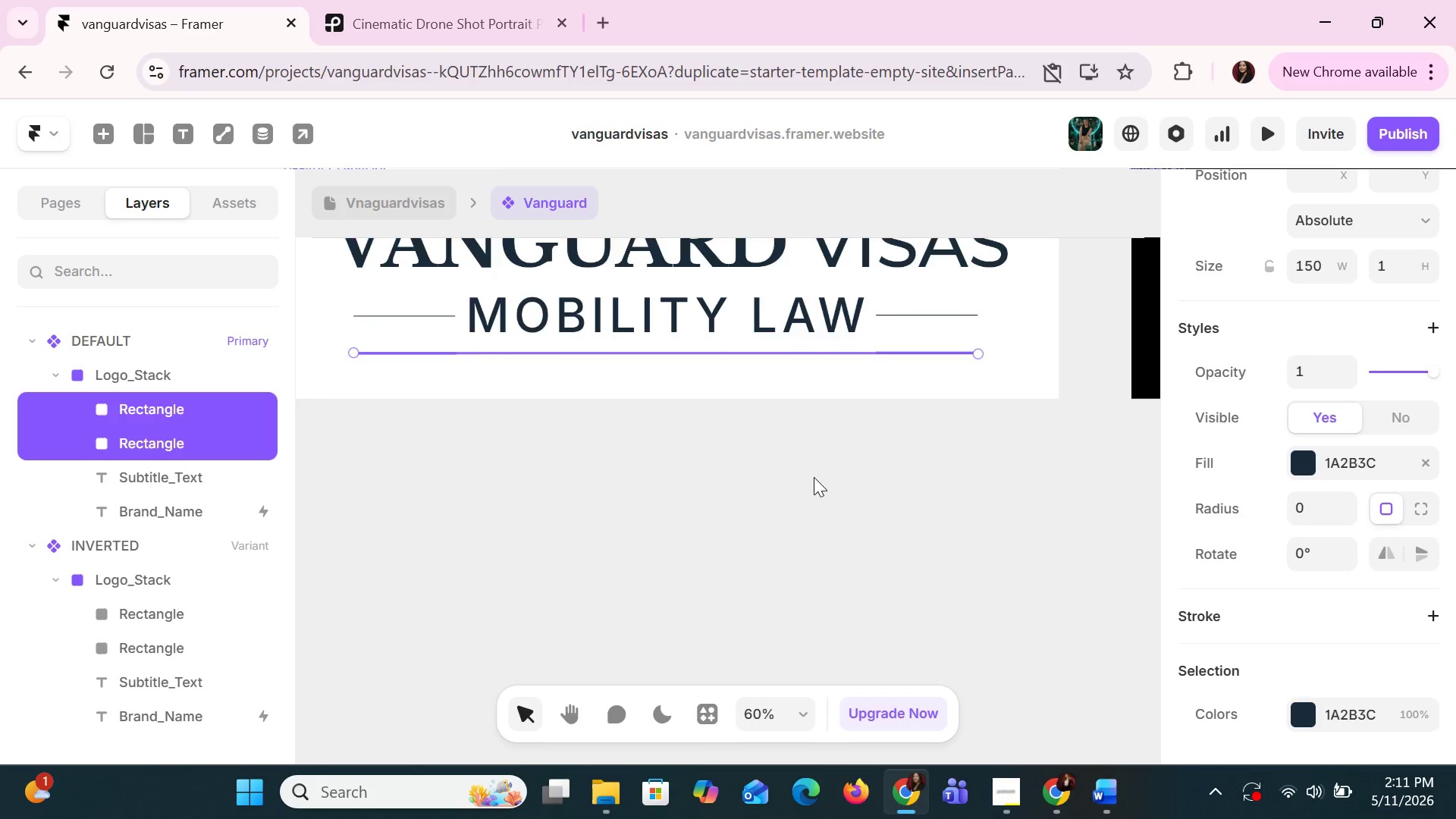 
hold_key(key=ShiftLeft, duration=1.51)
 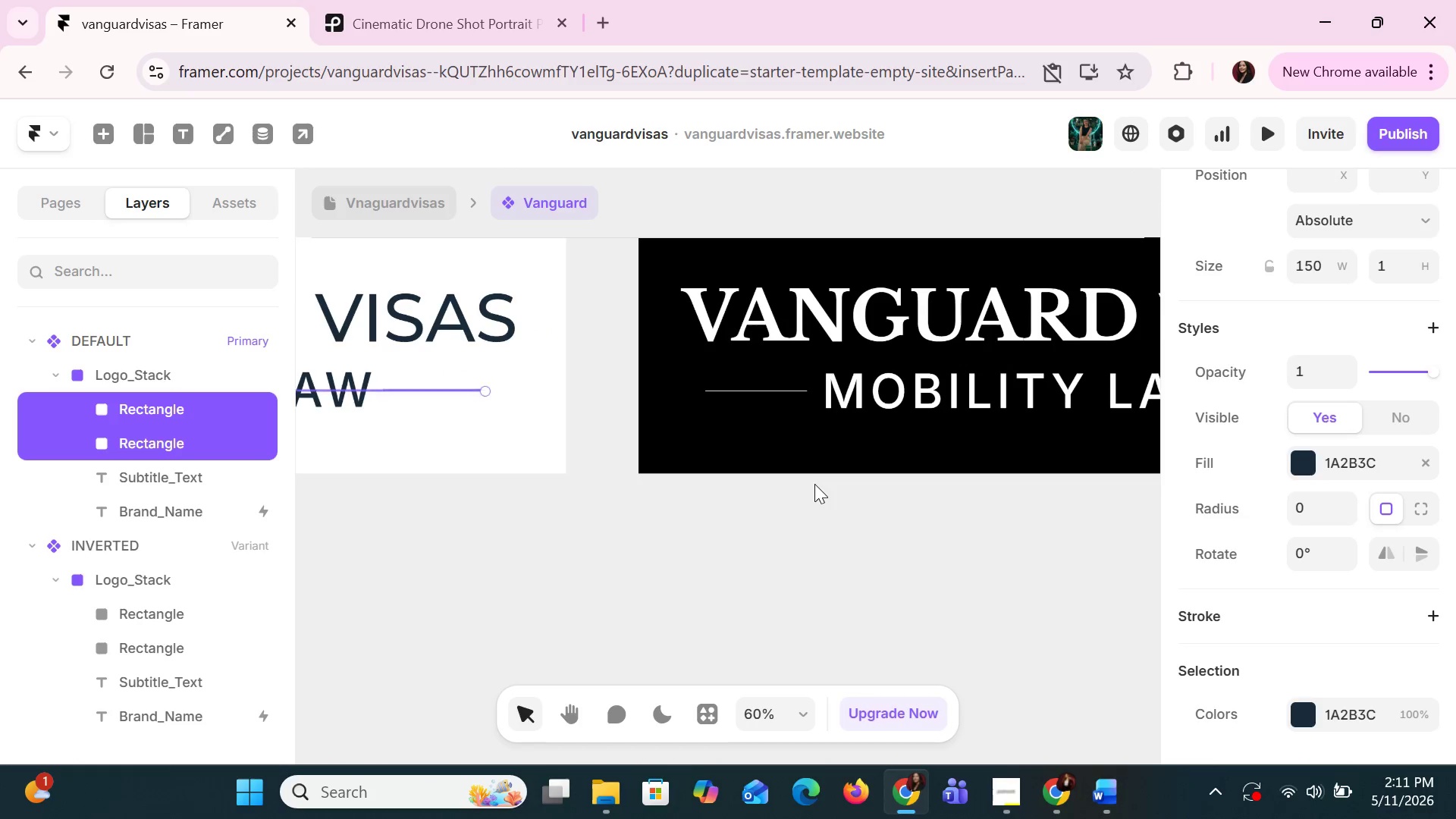 
hold_key(key=ShiftLeft, duration=0.94)
 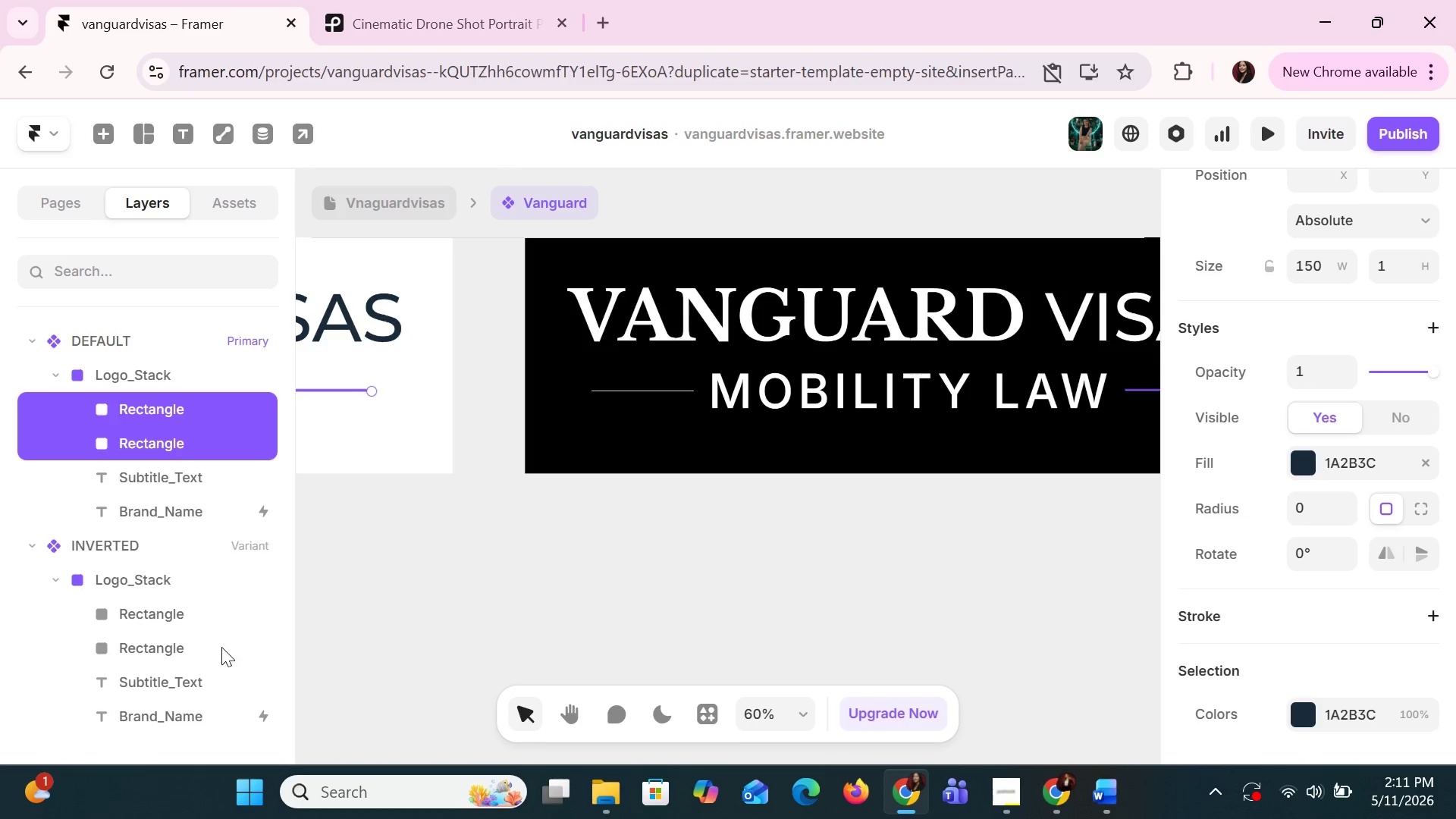 
hold_key(key=ShiftLeft, duration=4.75)
 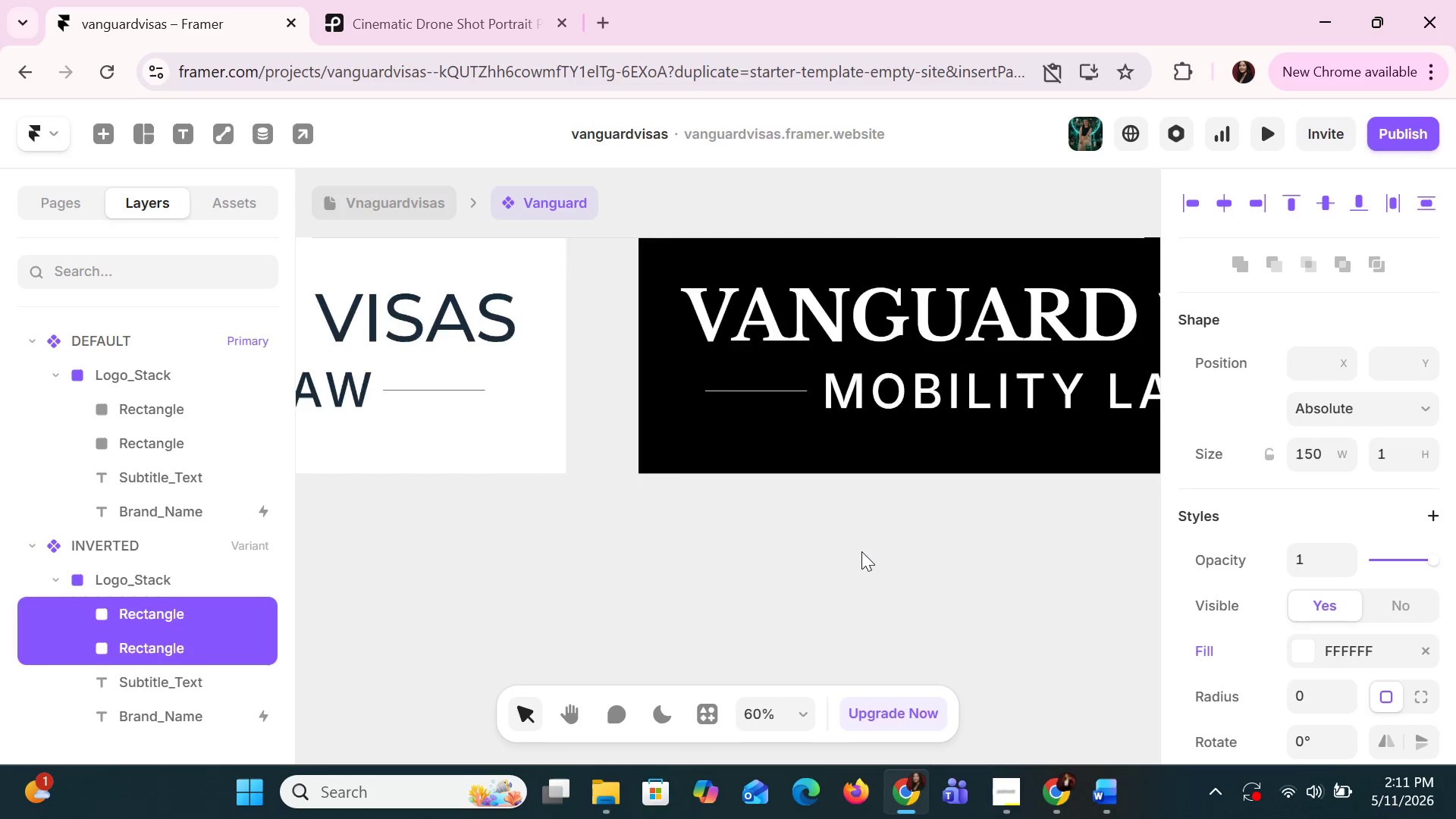 
scroll: coordinate [814, 484], scroll_direction: down, amount: 15.0
 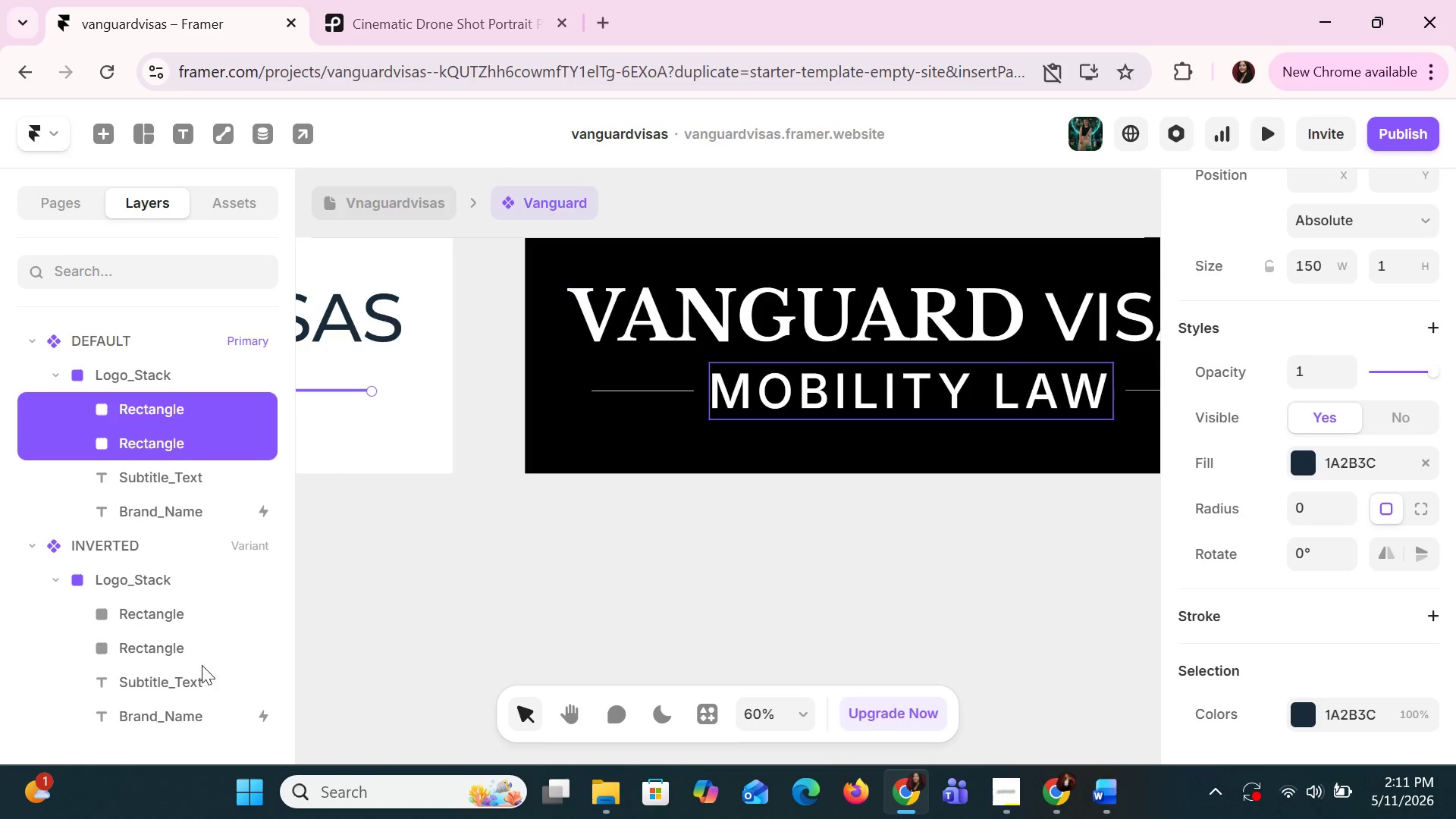 
left_click([173, 649])
 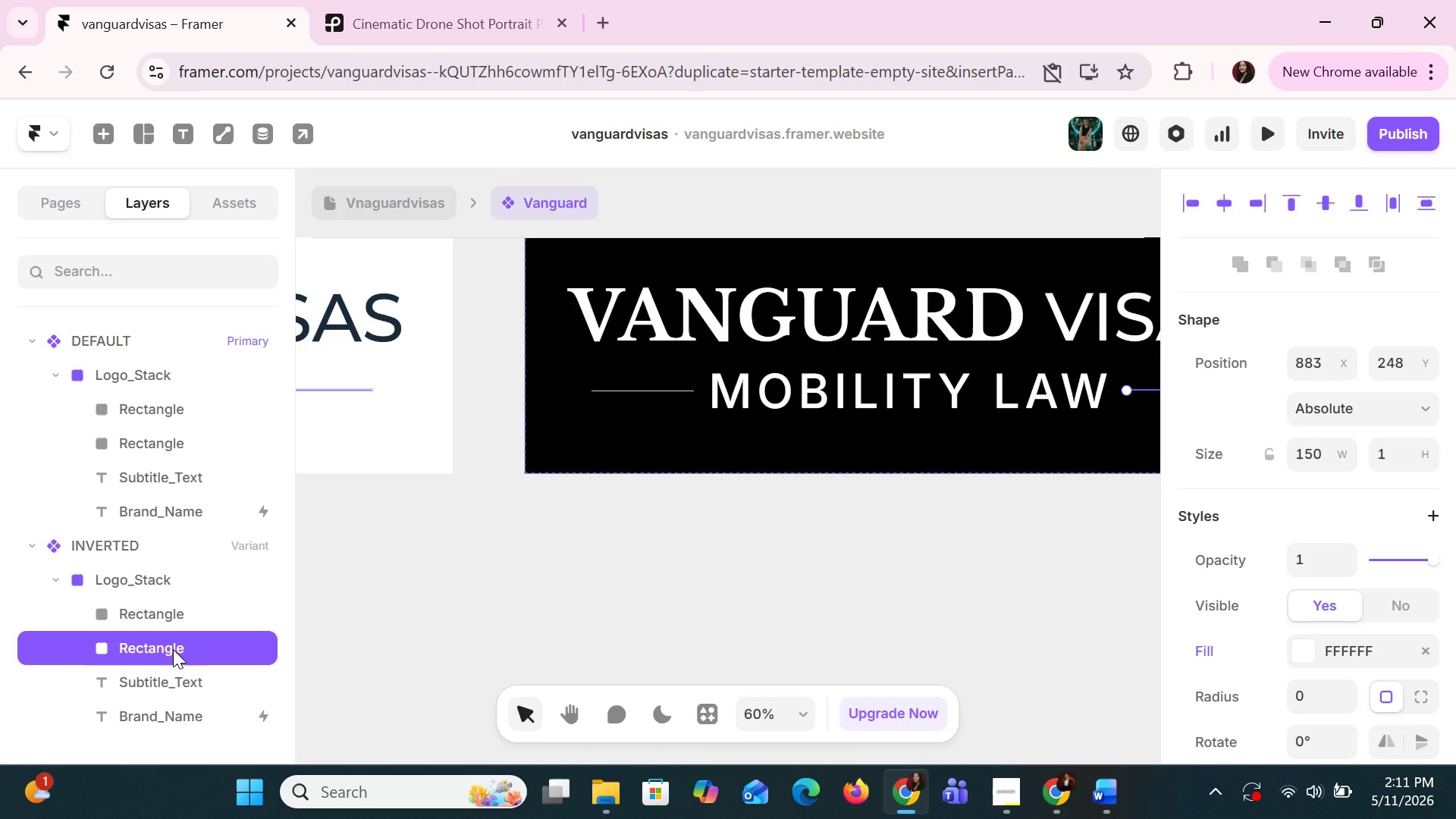 
hold_key(key=ControlLeft, duration=1.5)
 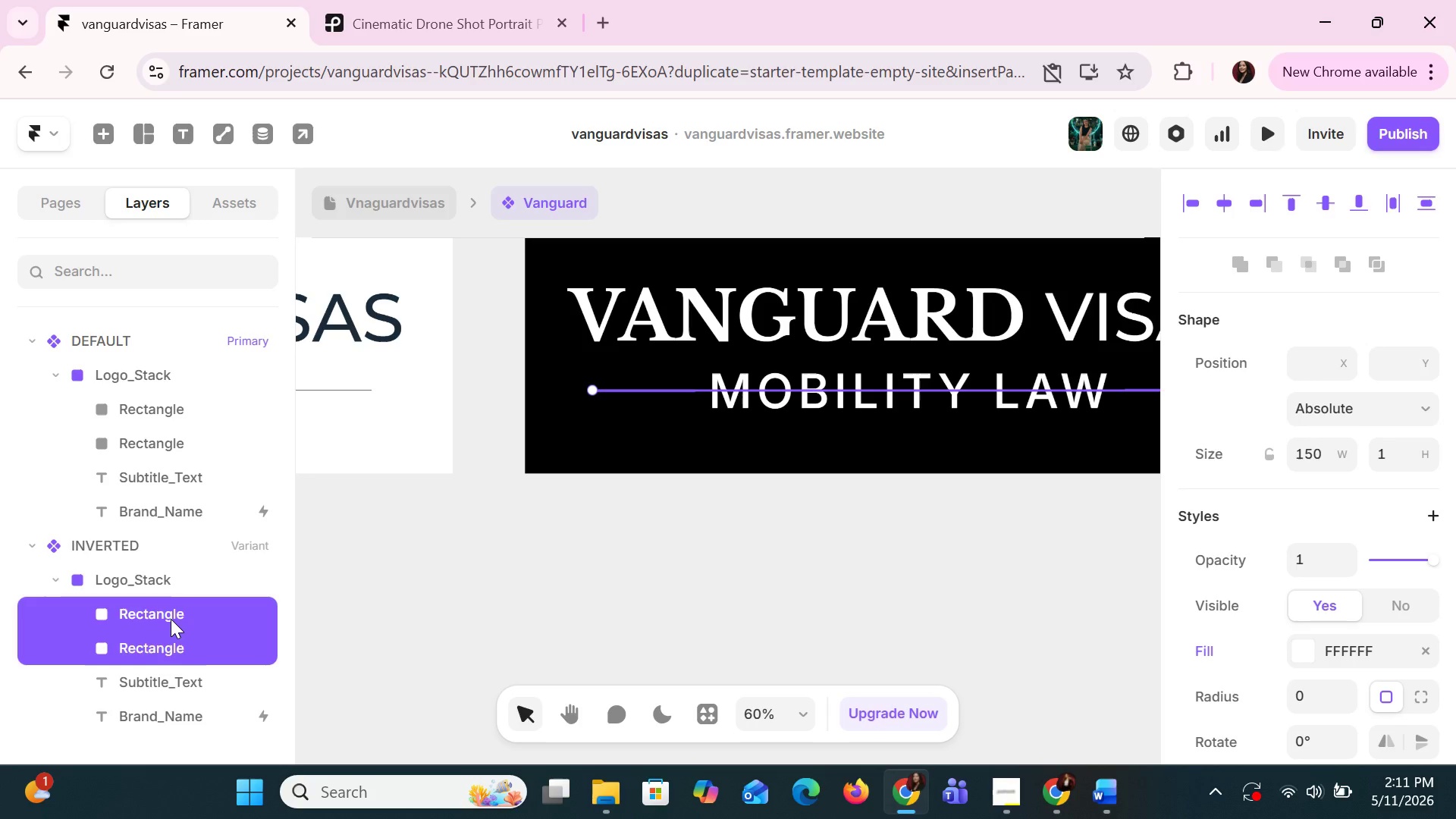 
hold_key(key=ControlLeft, duration=0.98)
left_click([171, 616])
 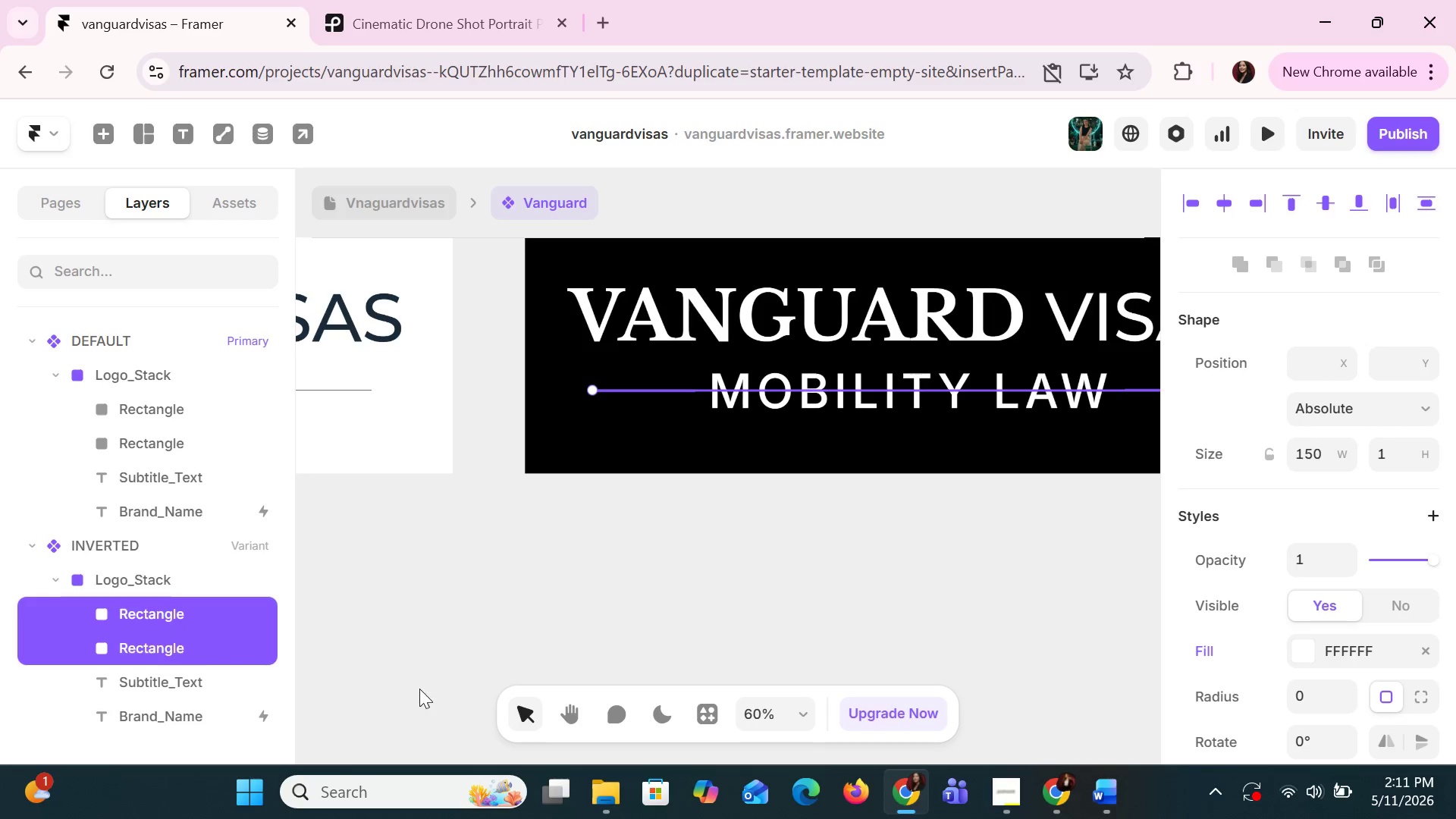 
hold_key(key=ShiftLeft, duration=1.52)
 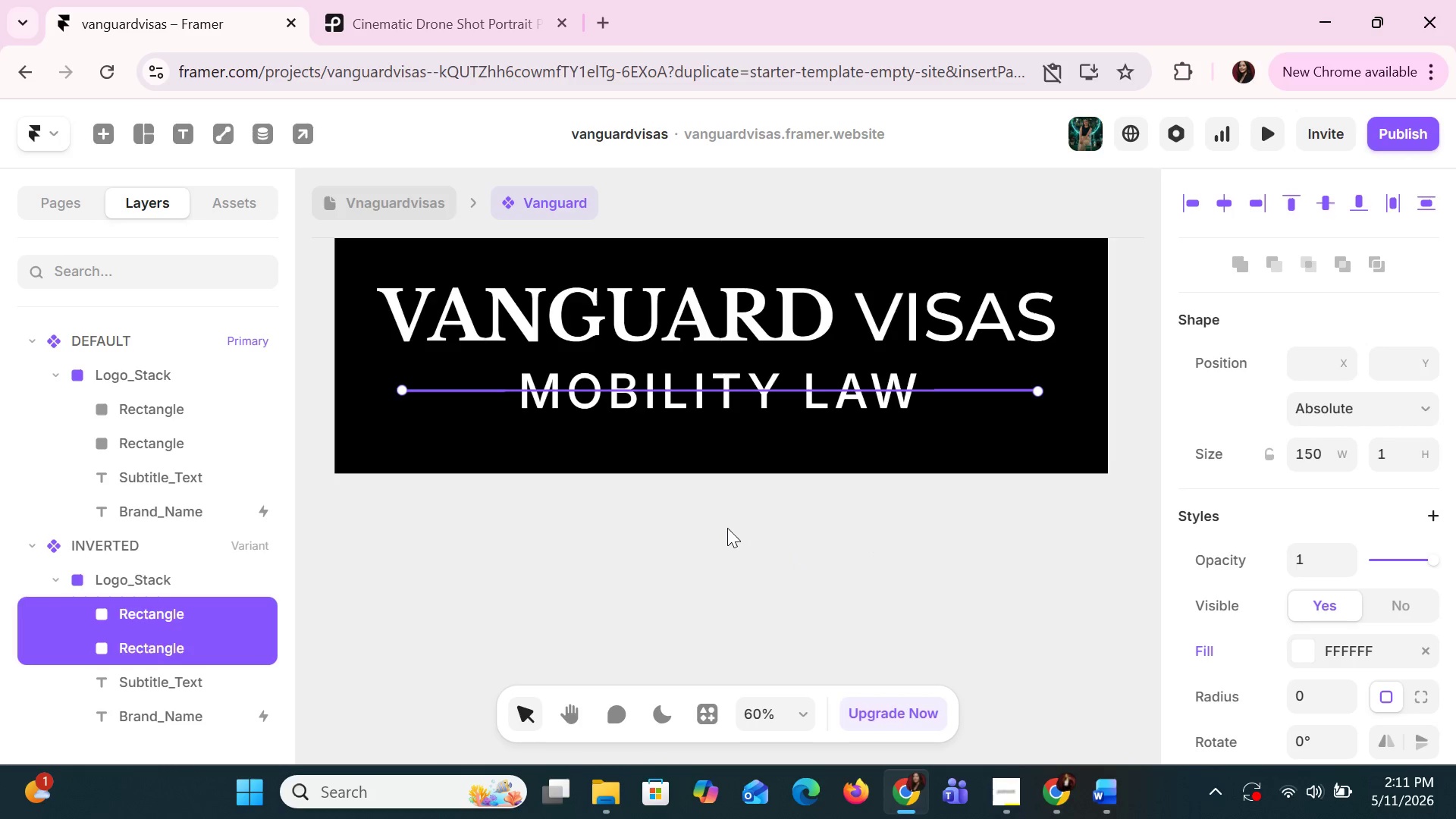 
key(Shift+ShiftLeft)
 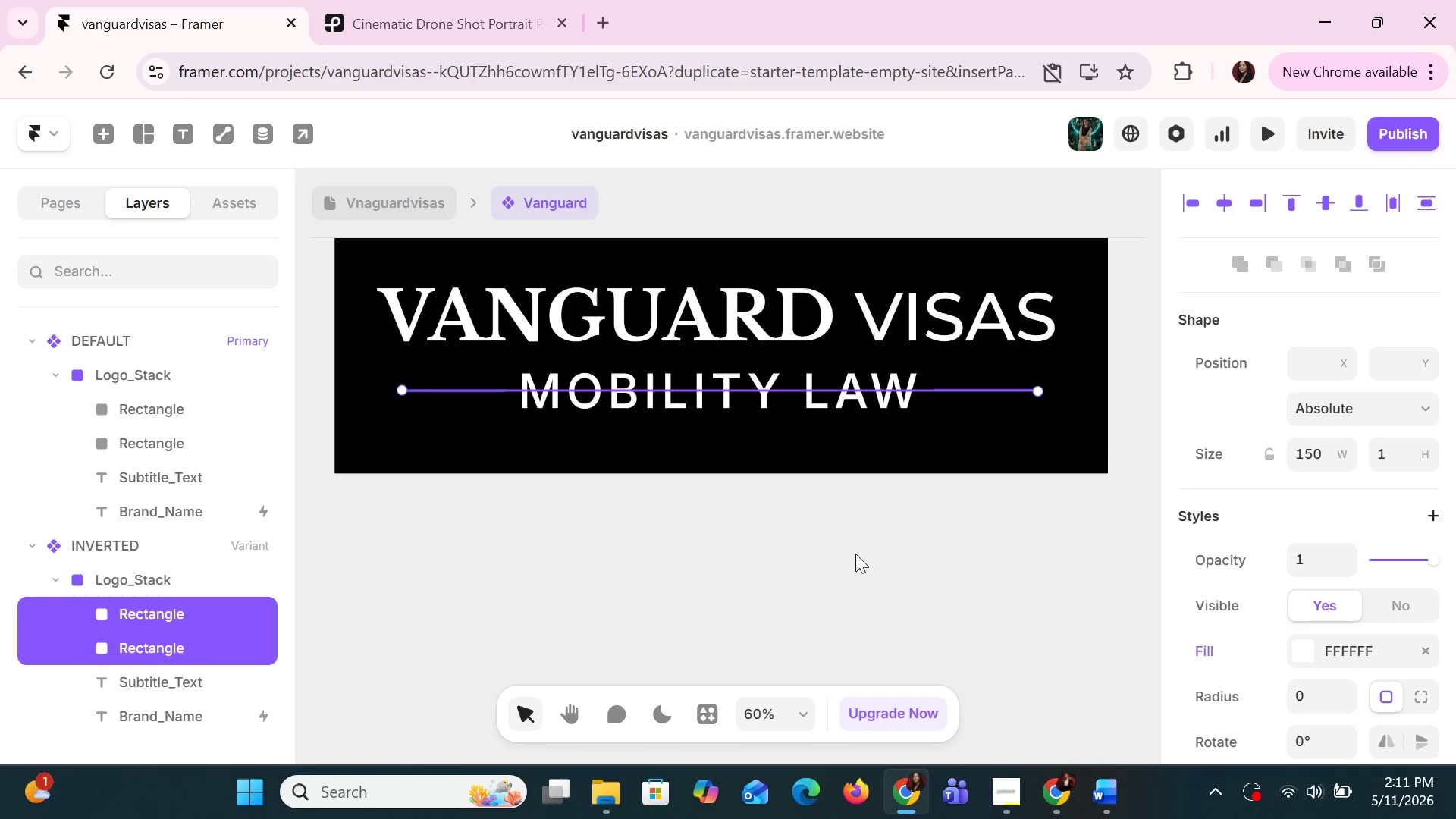 
key(Shift+ShiftLeft)
 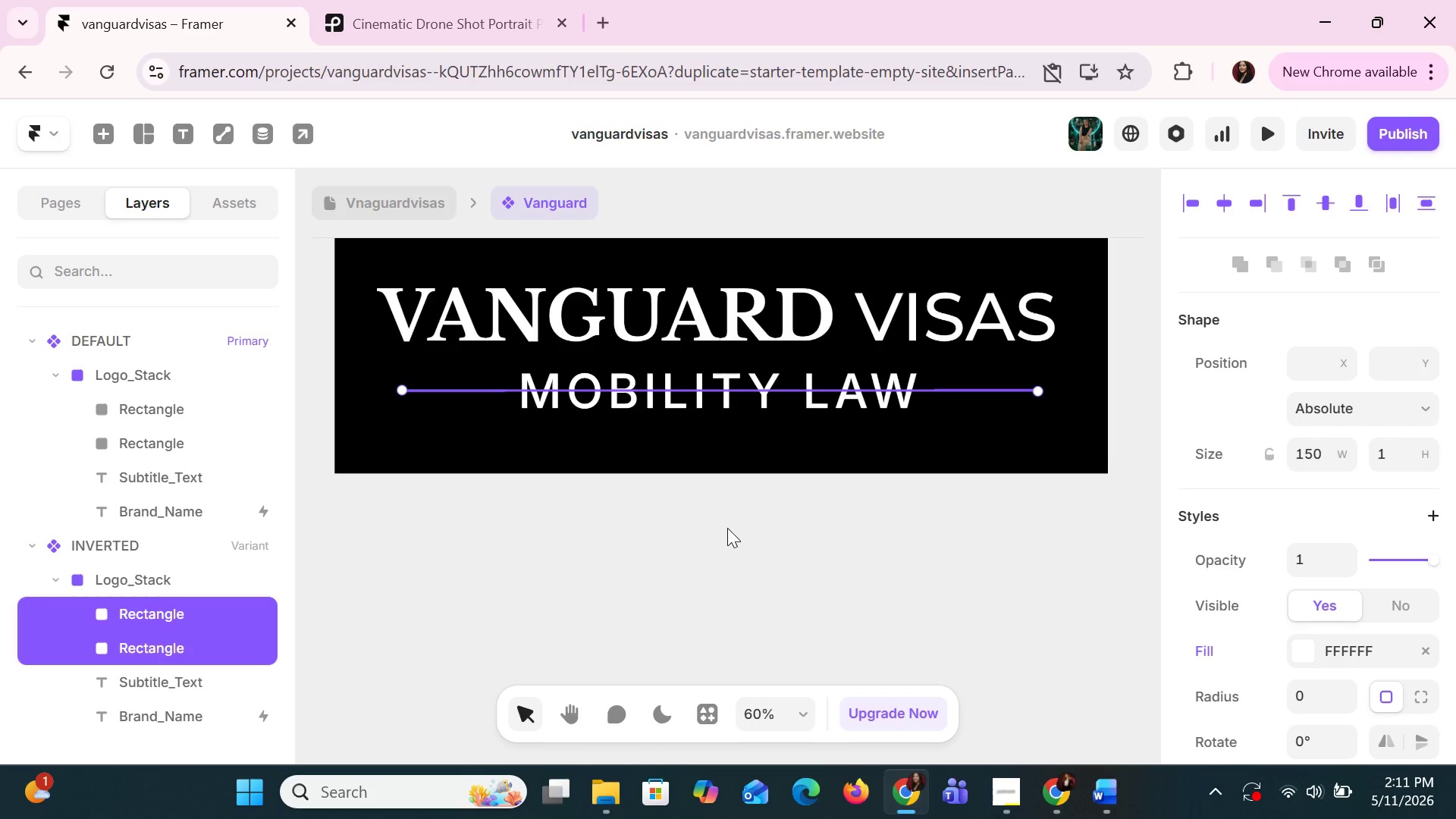 
scroll: coordinate [861, 551], scroll_direction: down, amount: 5.0
 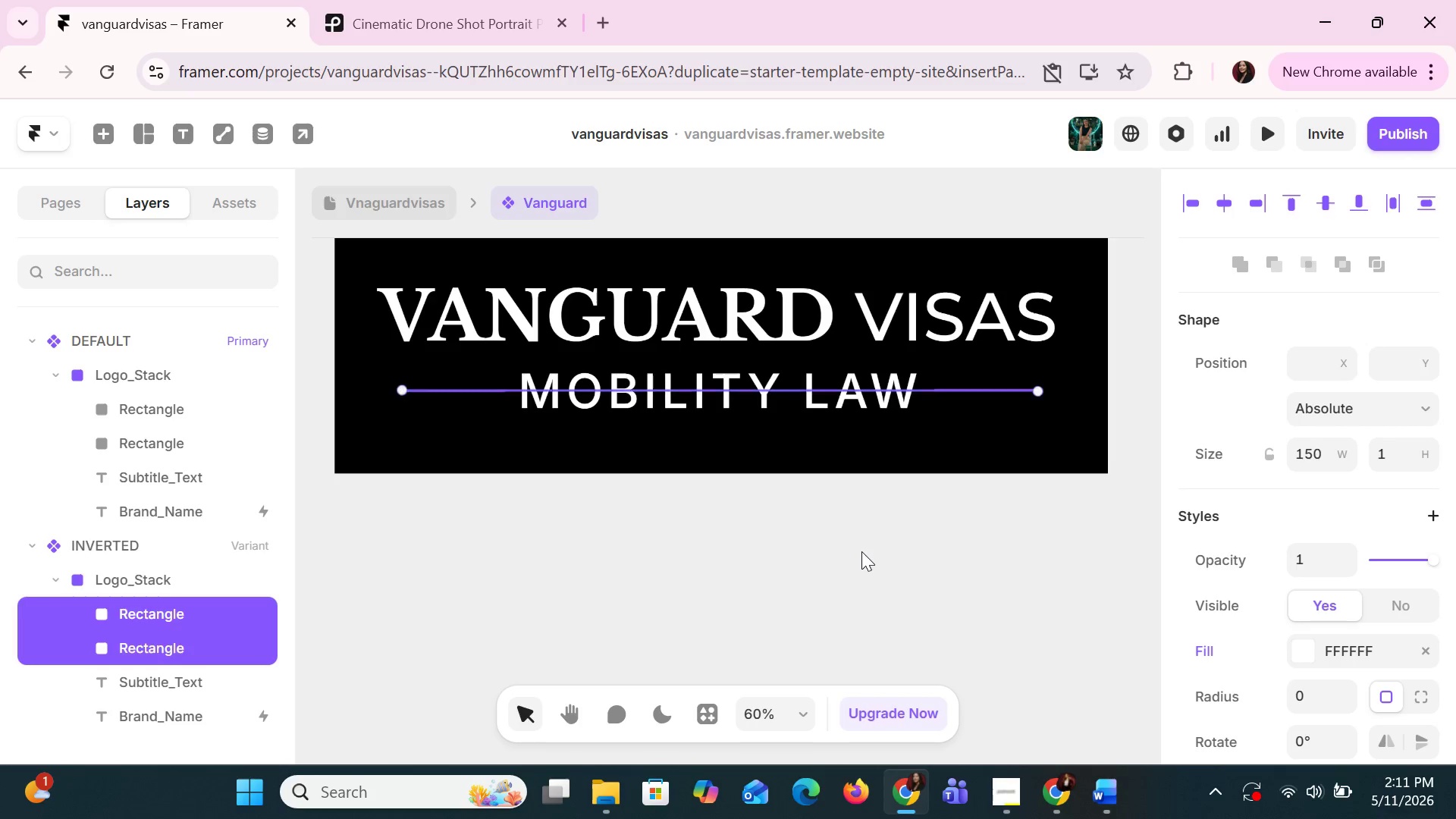 
hold_key(key=ControlLeft, duration=0.84)
 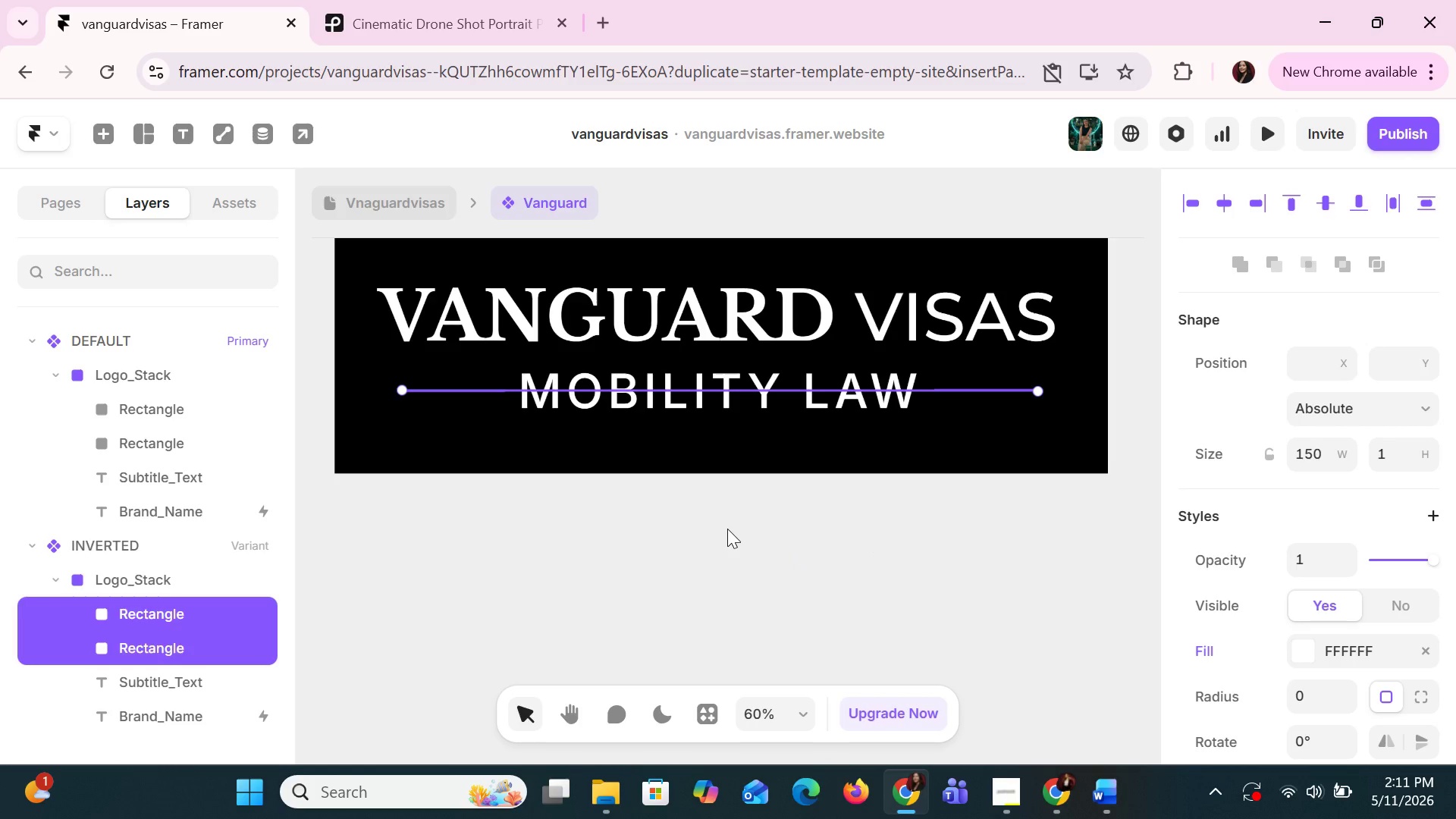 
hold_key(key=ControlLeft, duration=0.38)
 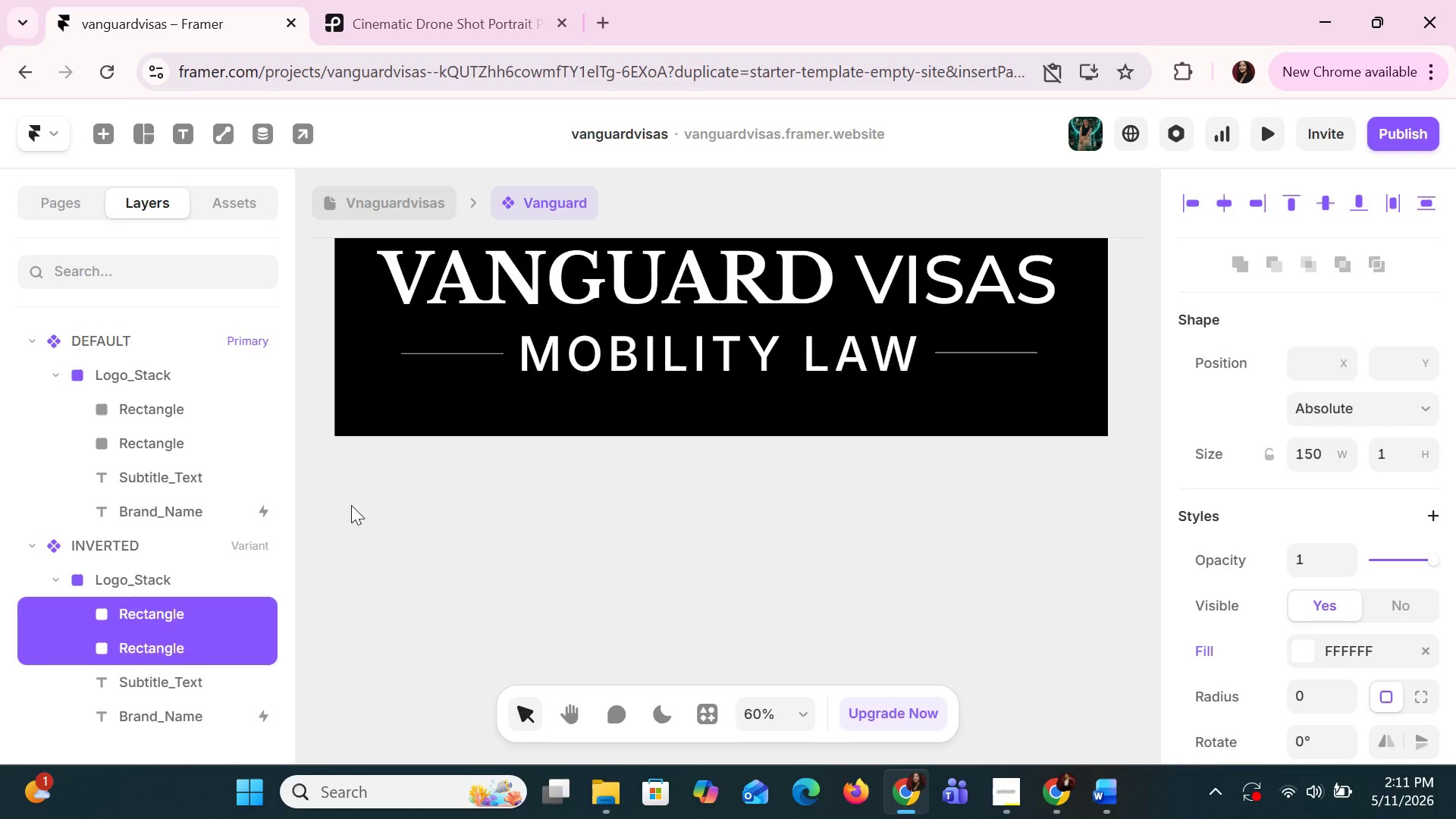 
scroll: coordinate [727, 529], scroll_direction: down, amount: 1.0
 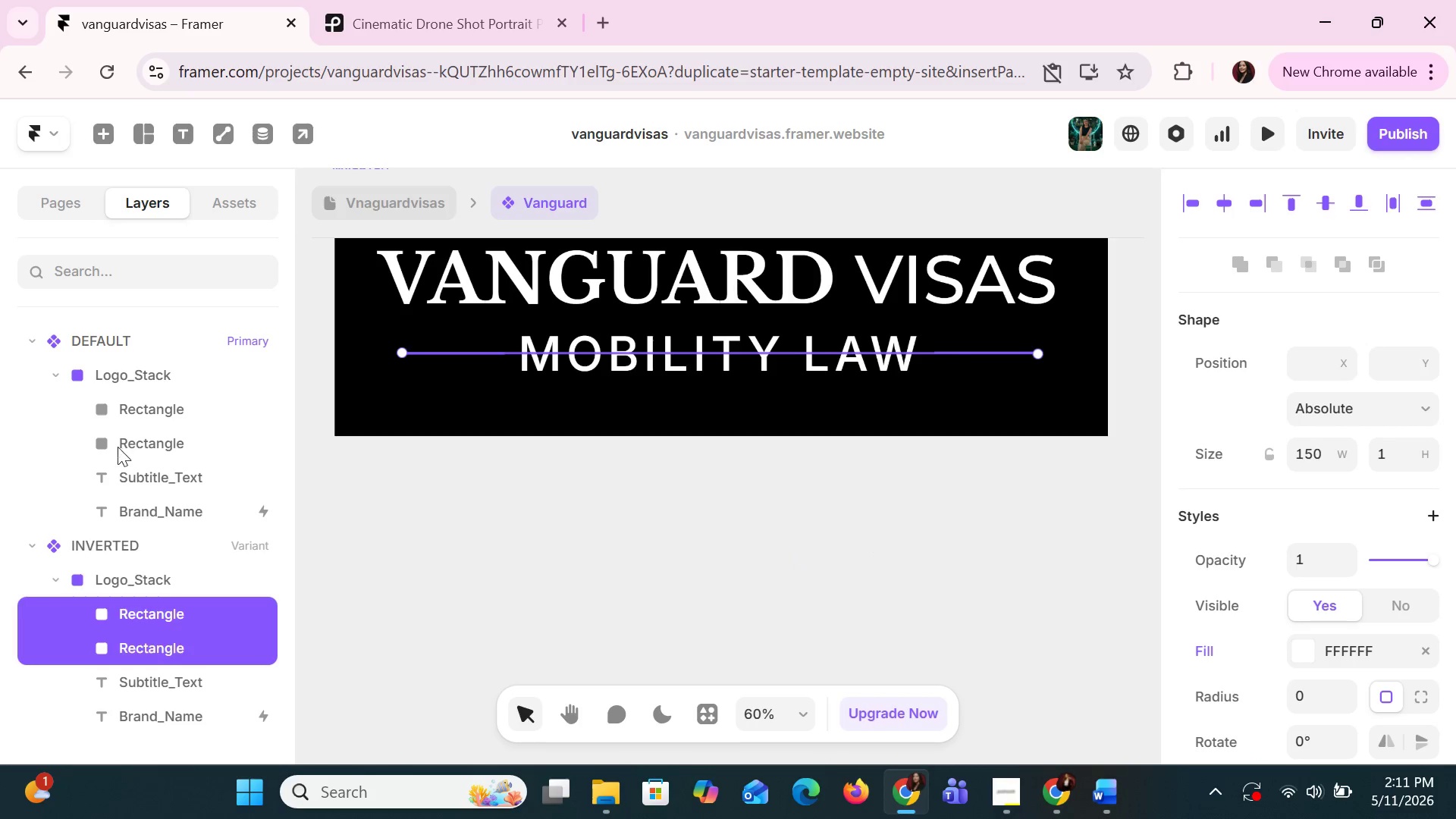 
left_click([133, 475])
 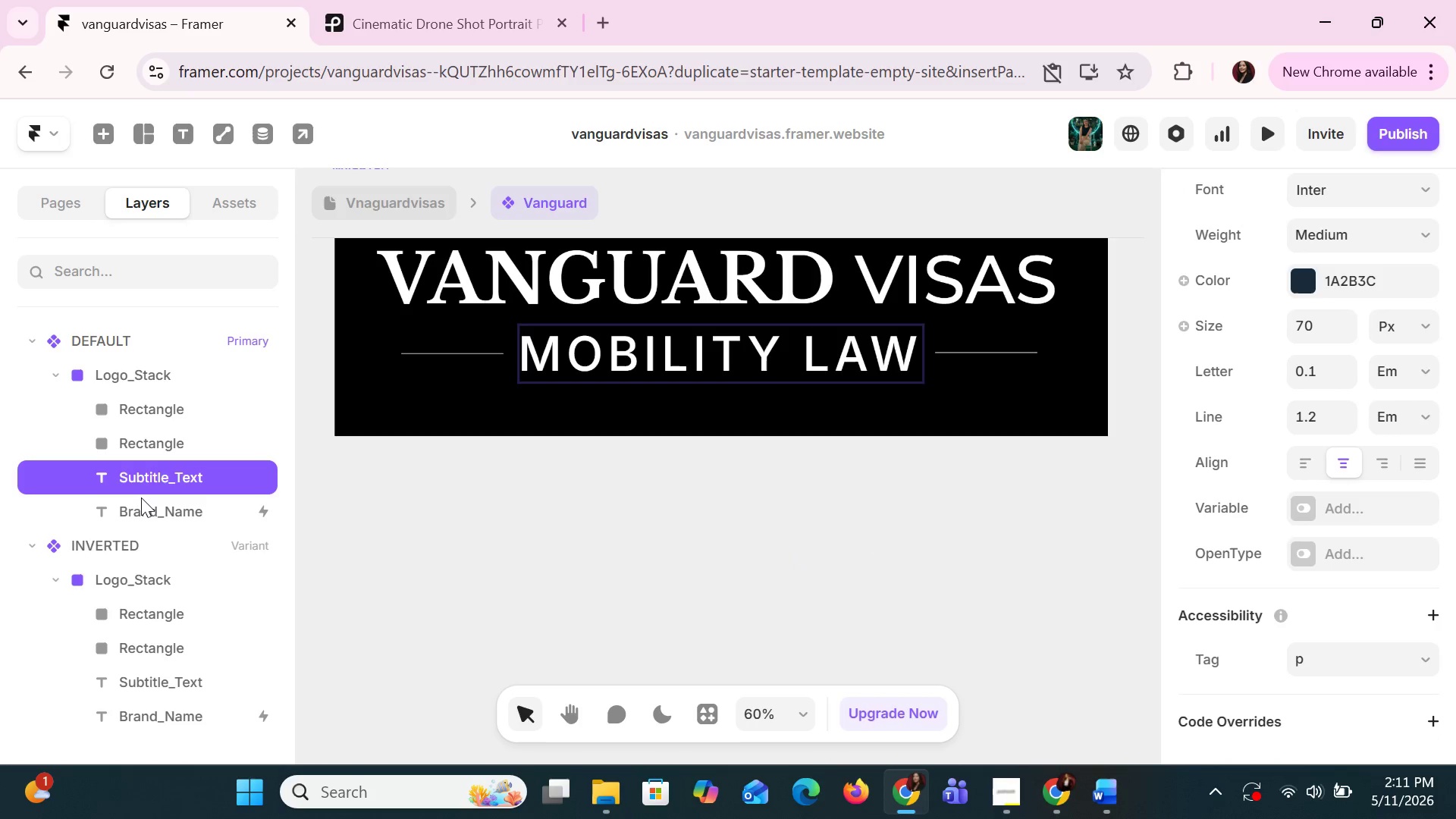 
hold_key(key=ShiftLeft, duration=1.5)
 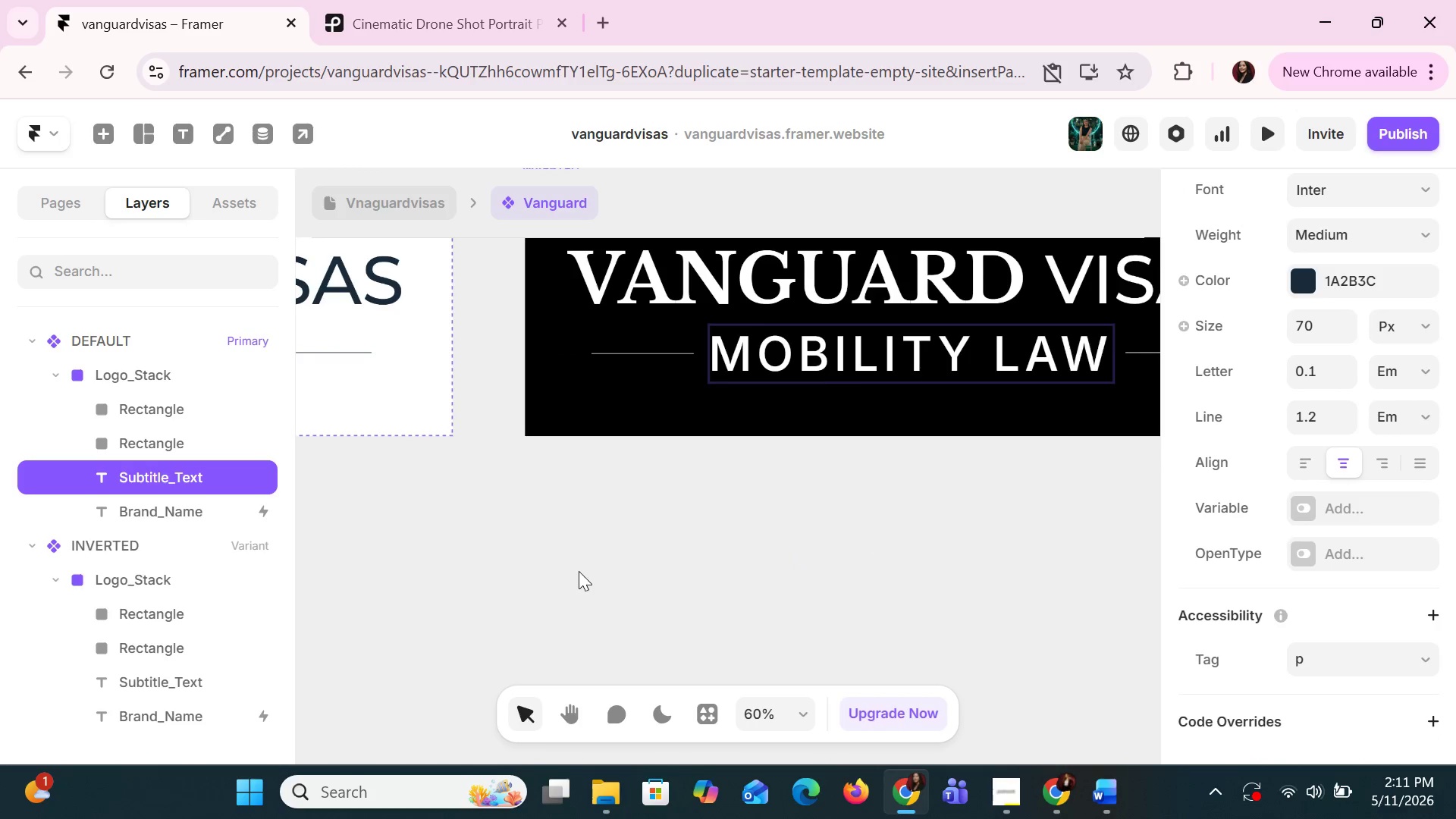 
hold_key(key=ShiftLeft, duration=1.5)
 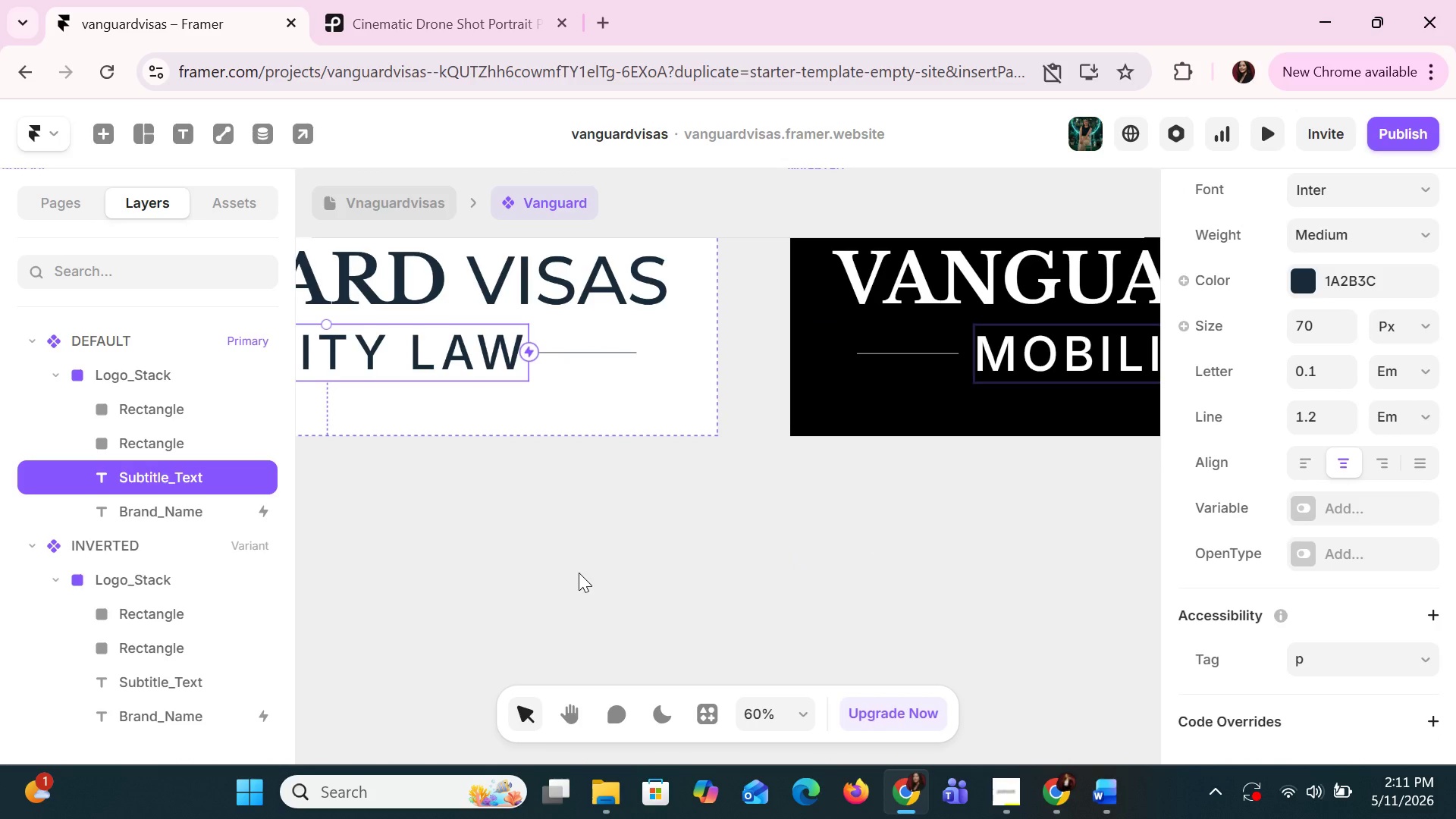 
scroll: coordinate [579, 571], scroll_direction: up, amount: 5.0
 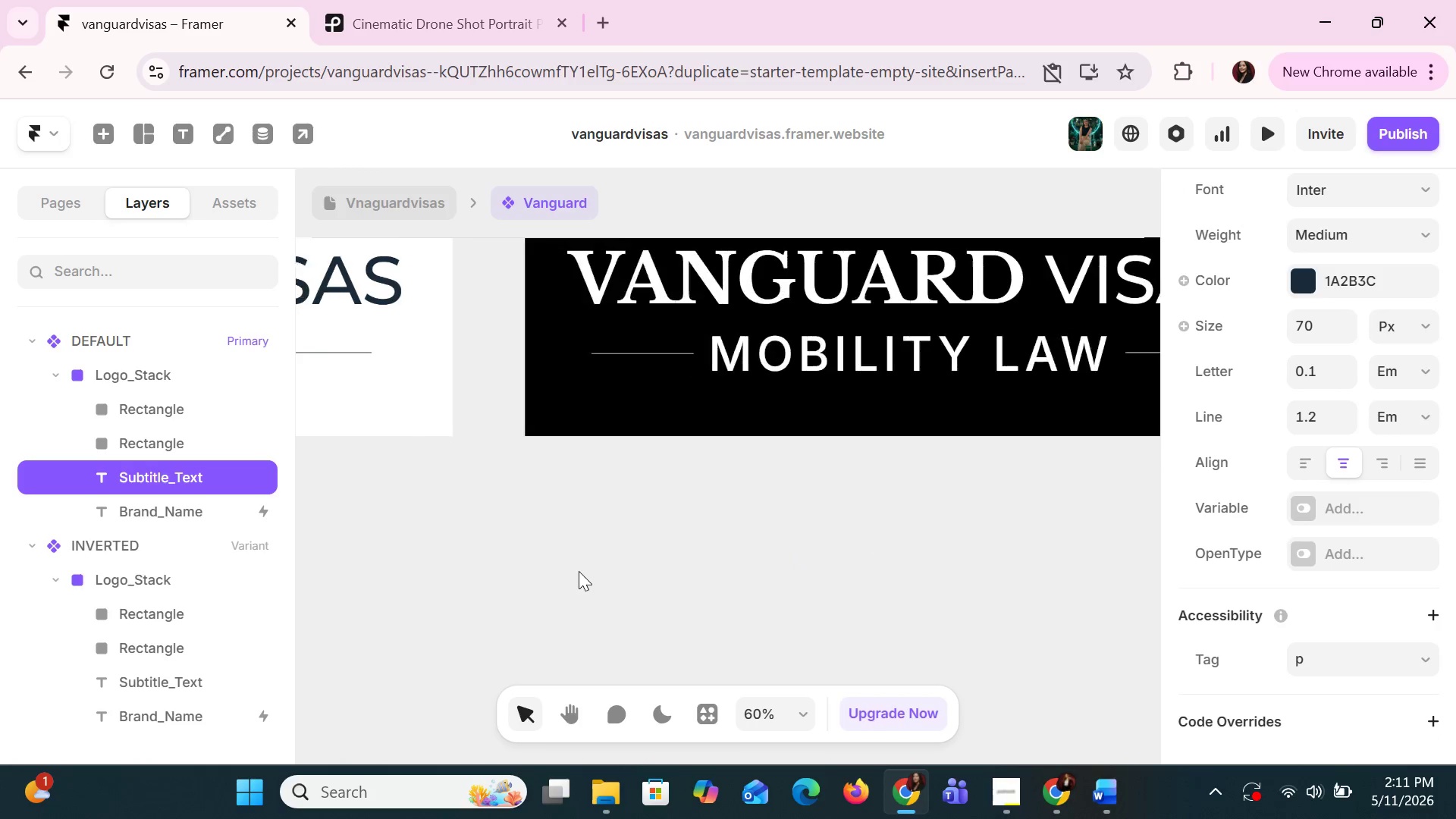 
hold_key(key=ShiftLeft, duration=1.2)
 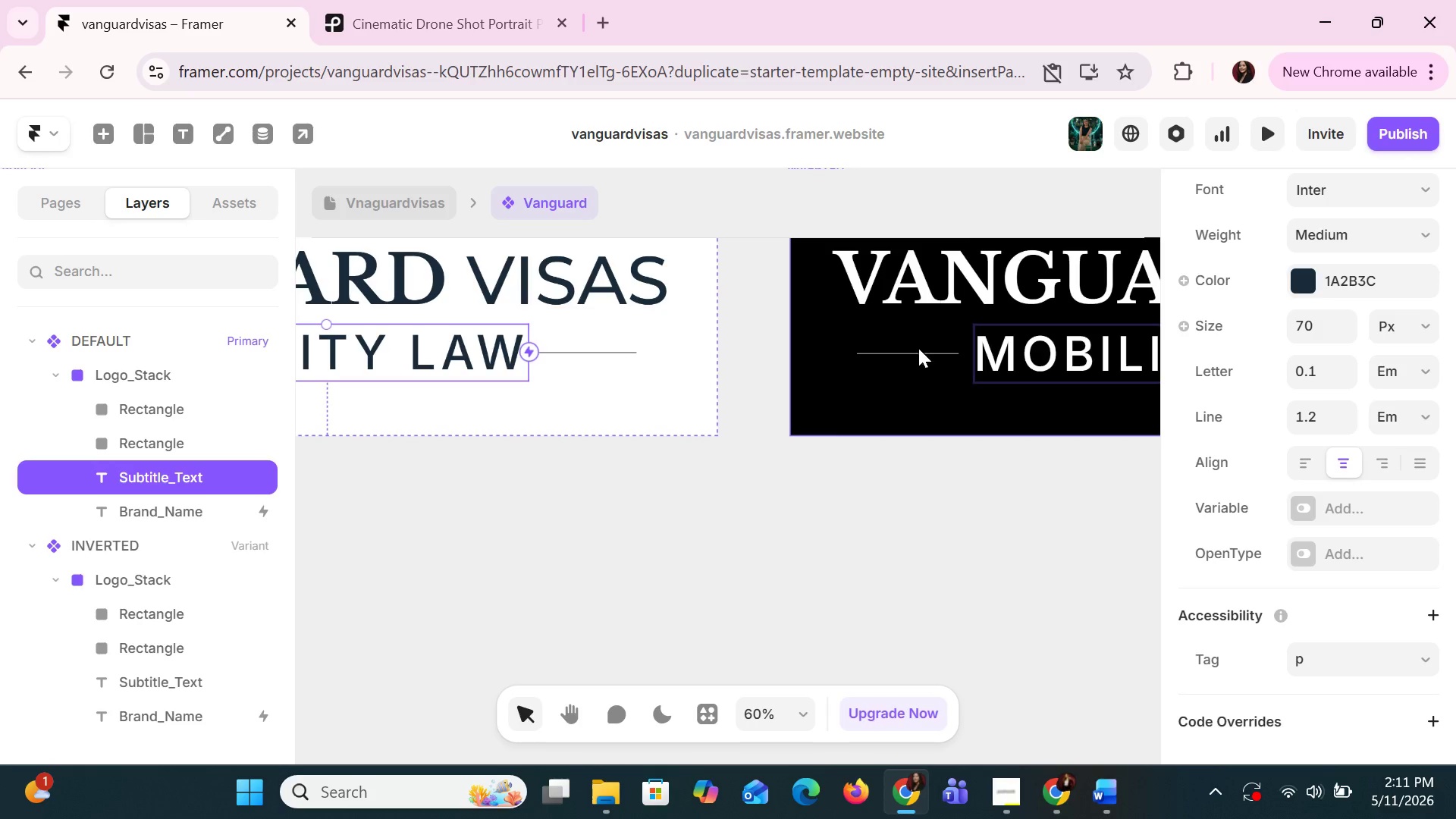 
scroll: coordinate [579, 573], scroll_direction: up, amount: 7.0
 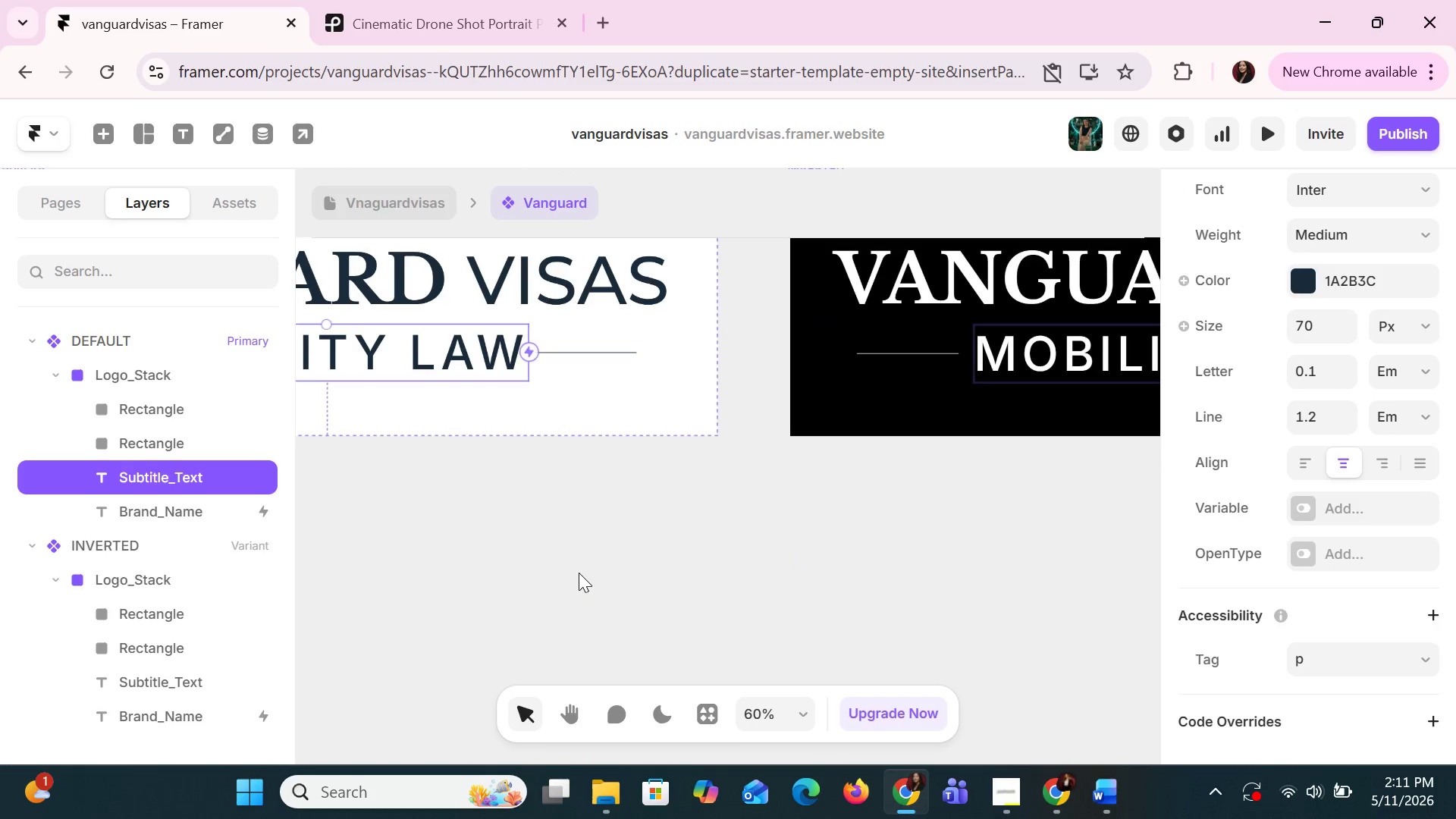 
left_click([915, 410])
 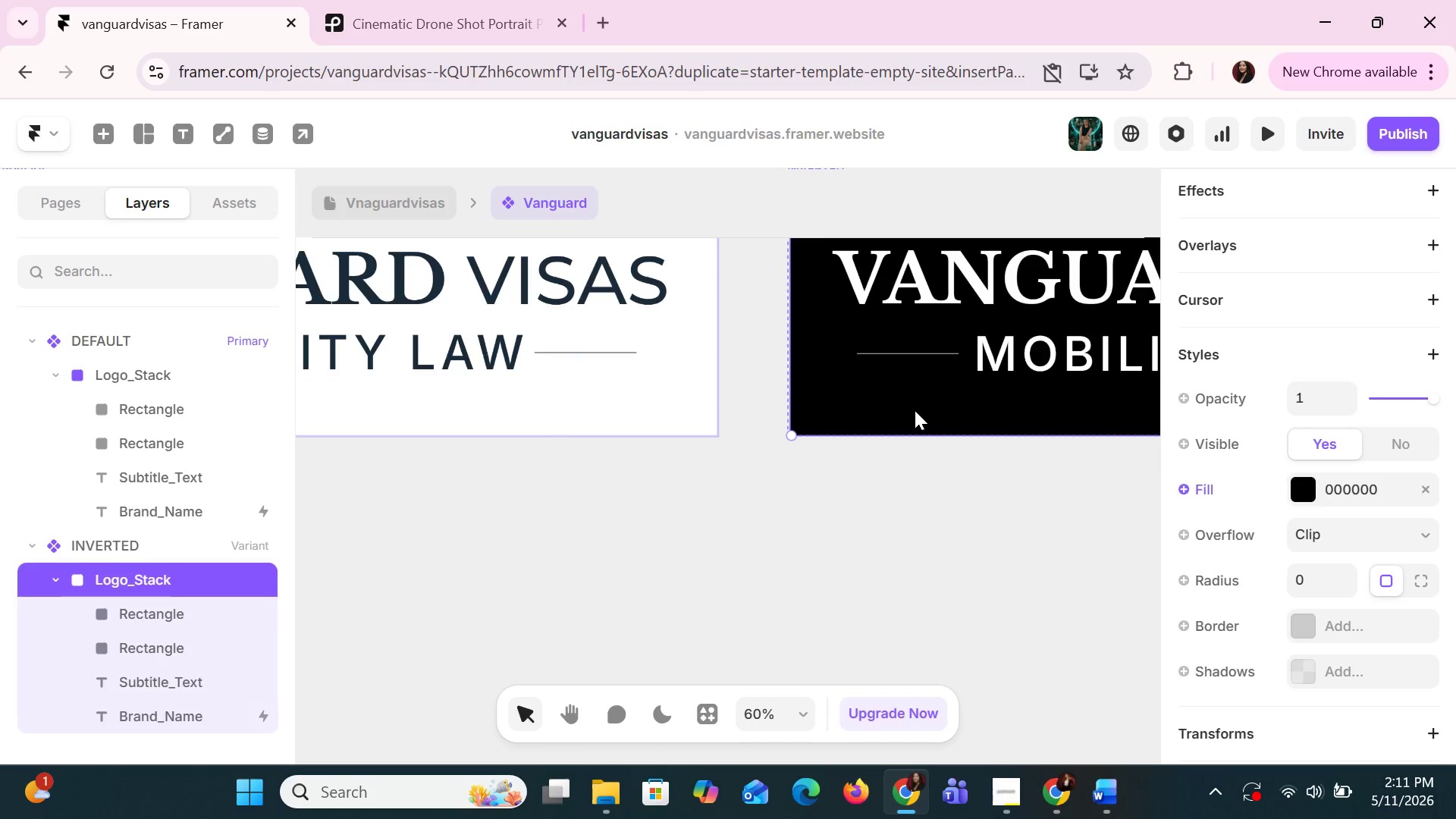 
scroll: coordinate [913, 407], scroll_direction: up, amount: 7.0
 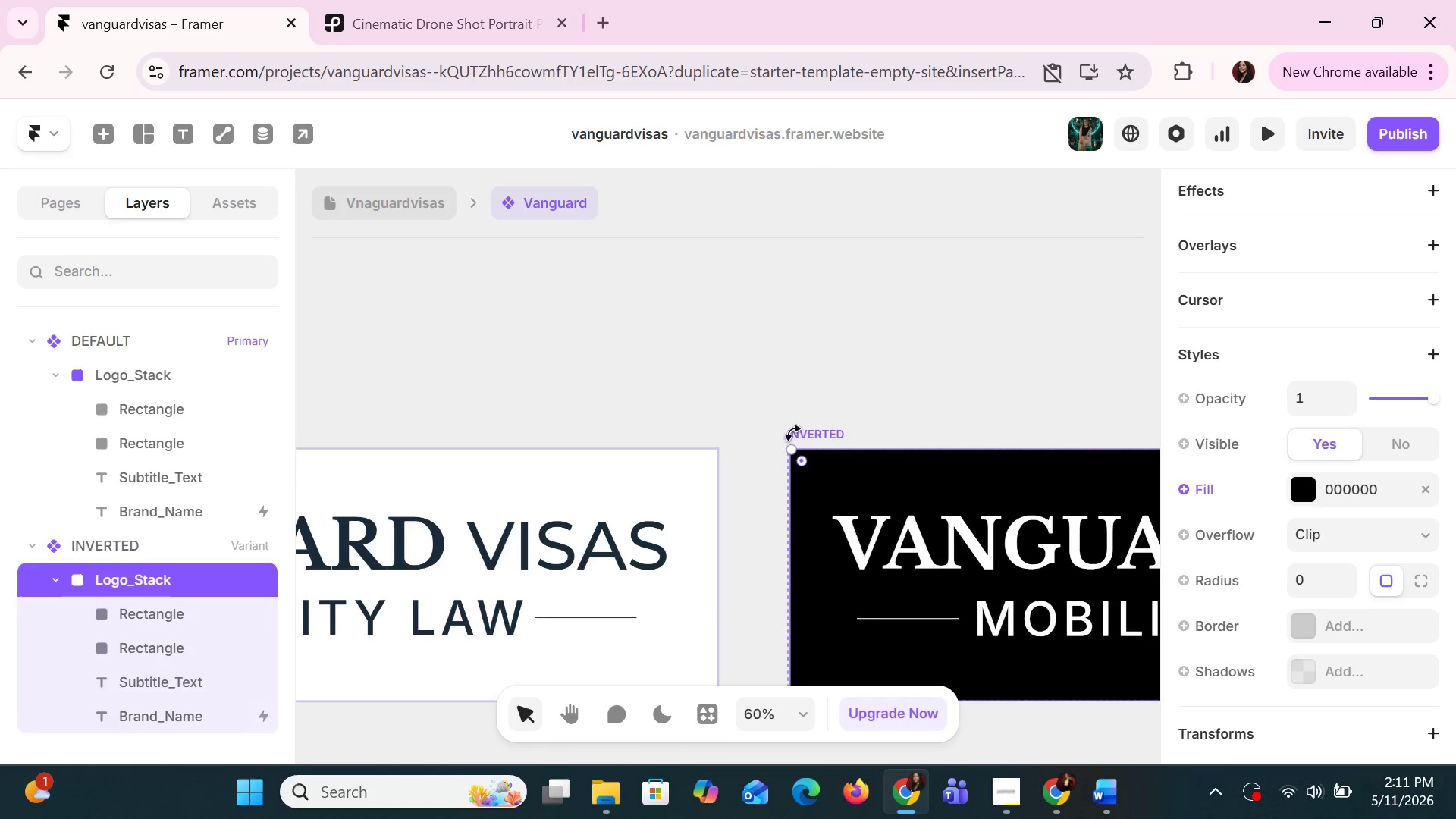 
left_click([792, 431])
 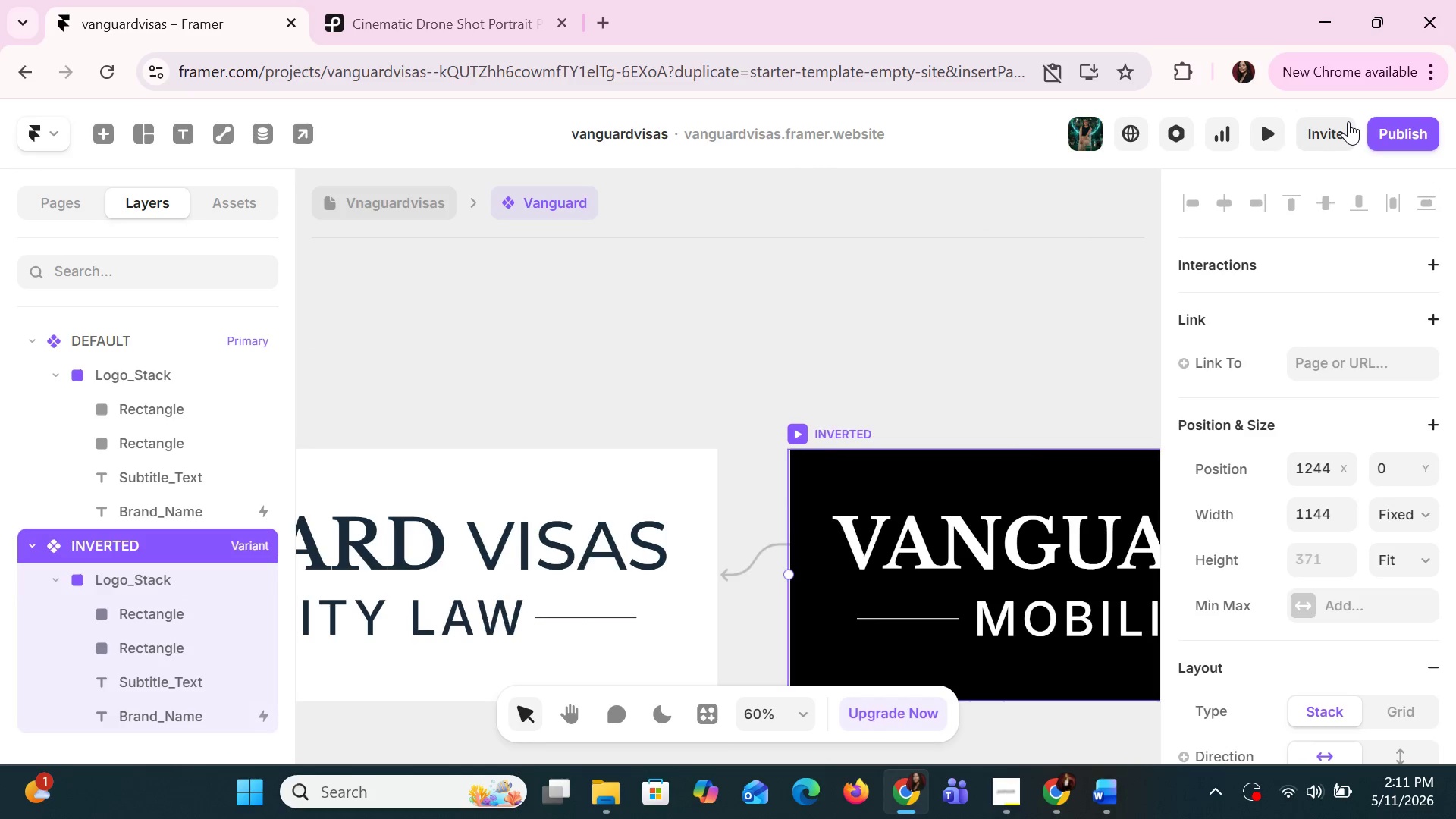 
left_click([1259, 138])
 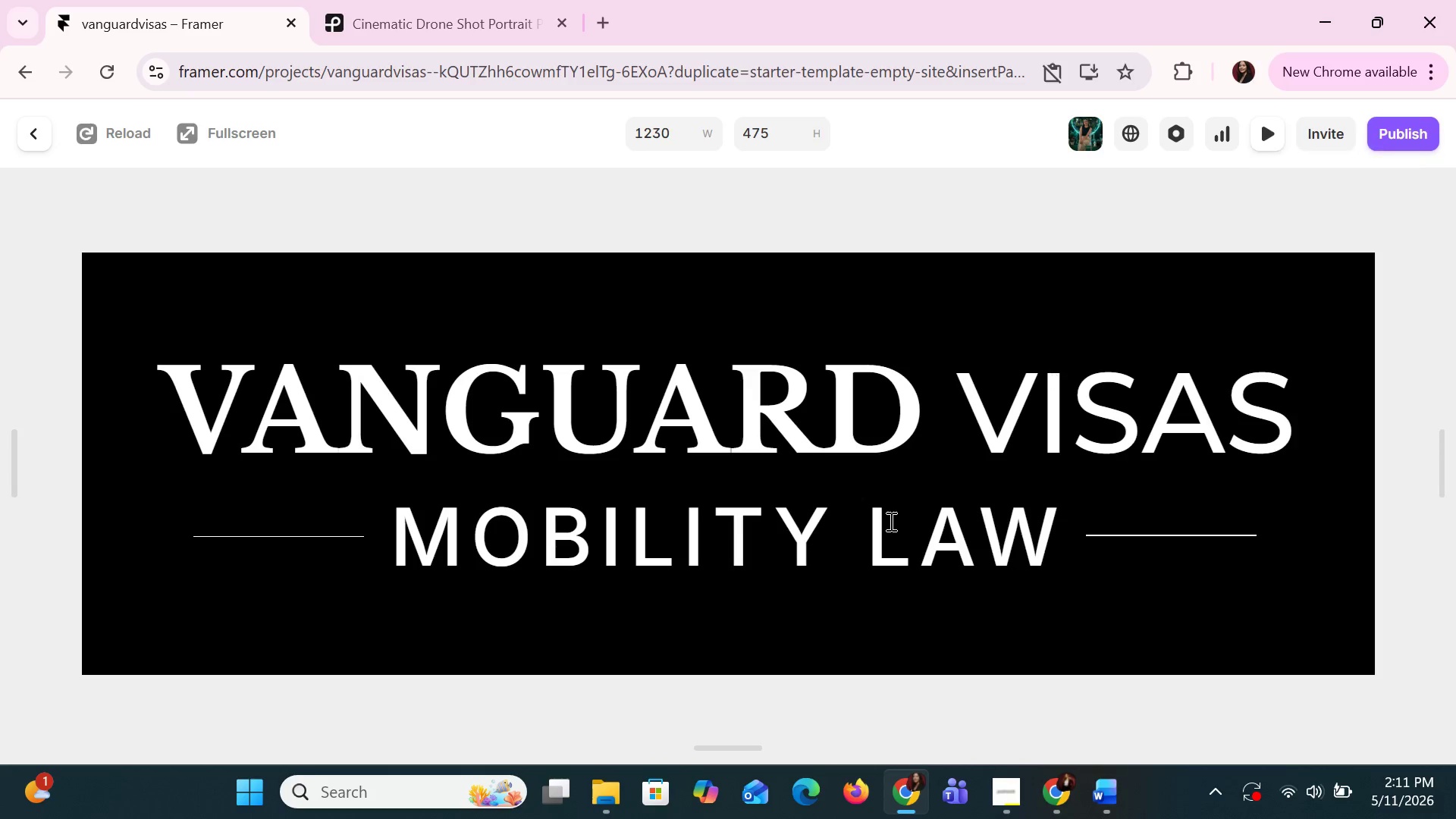 
left_click([878, 422])
 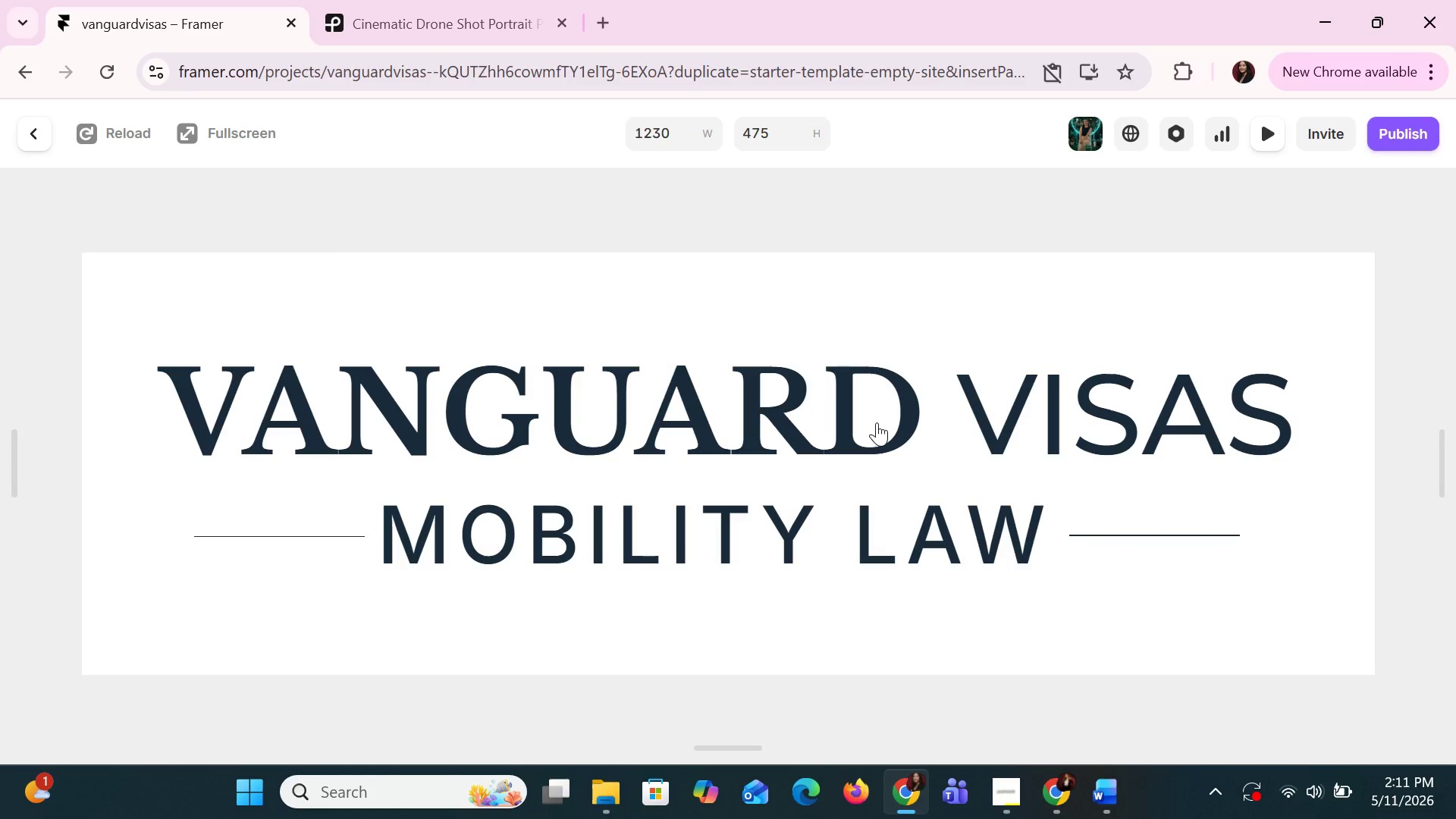 
left_click([877, 422])
 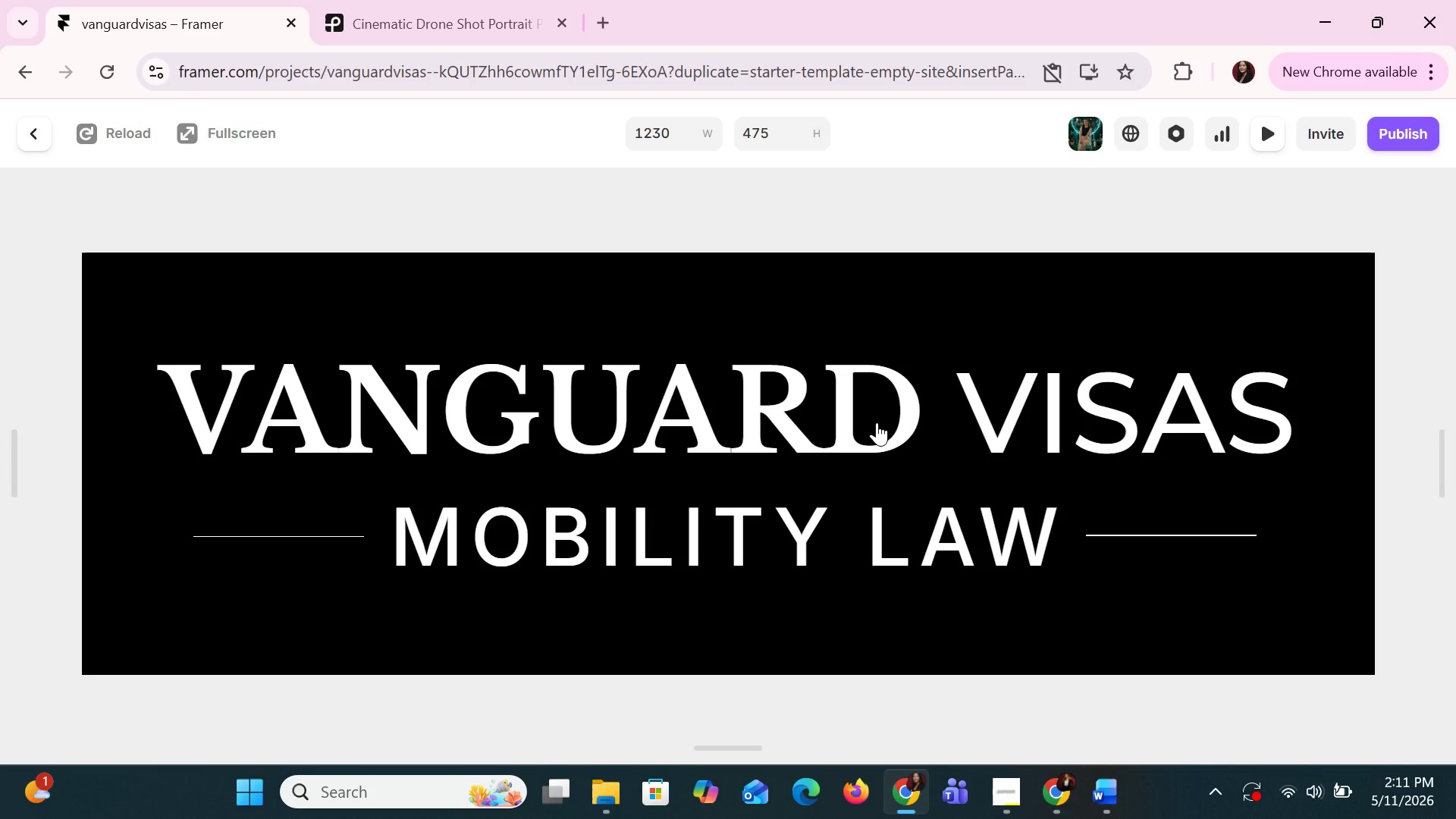 
left_click([877, 422])
 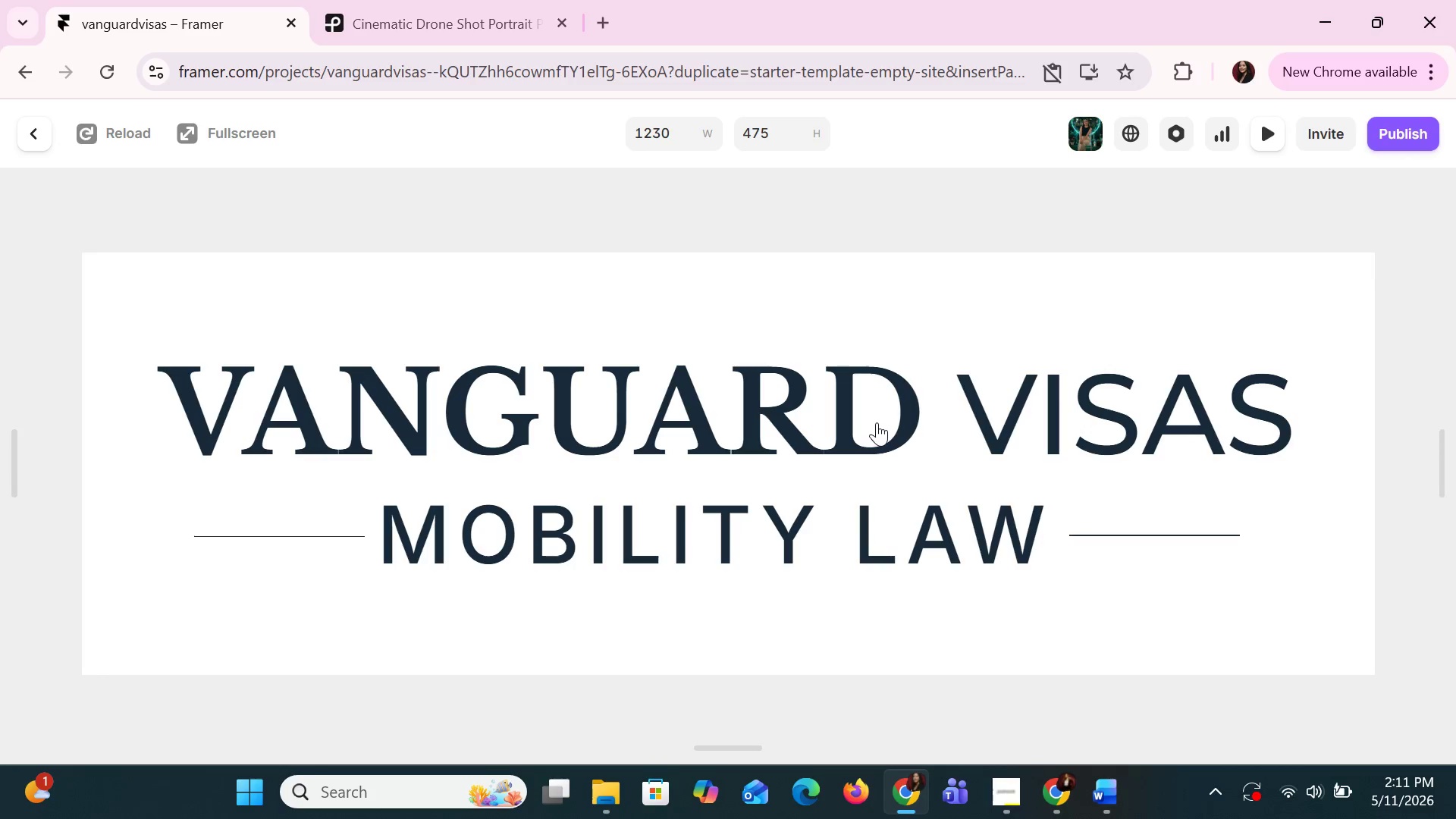 
left_click([877, 422])
 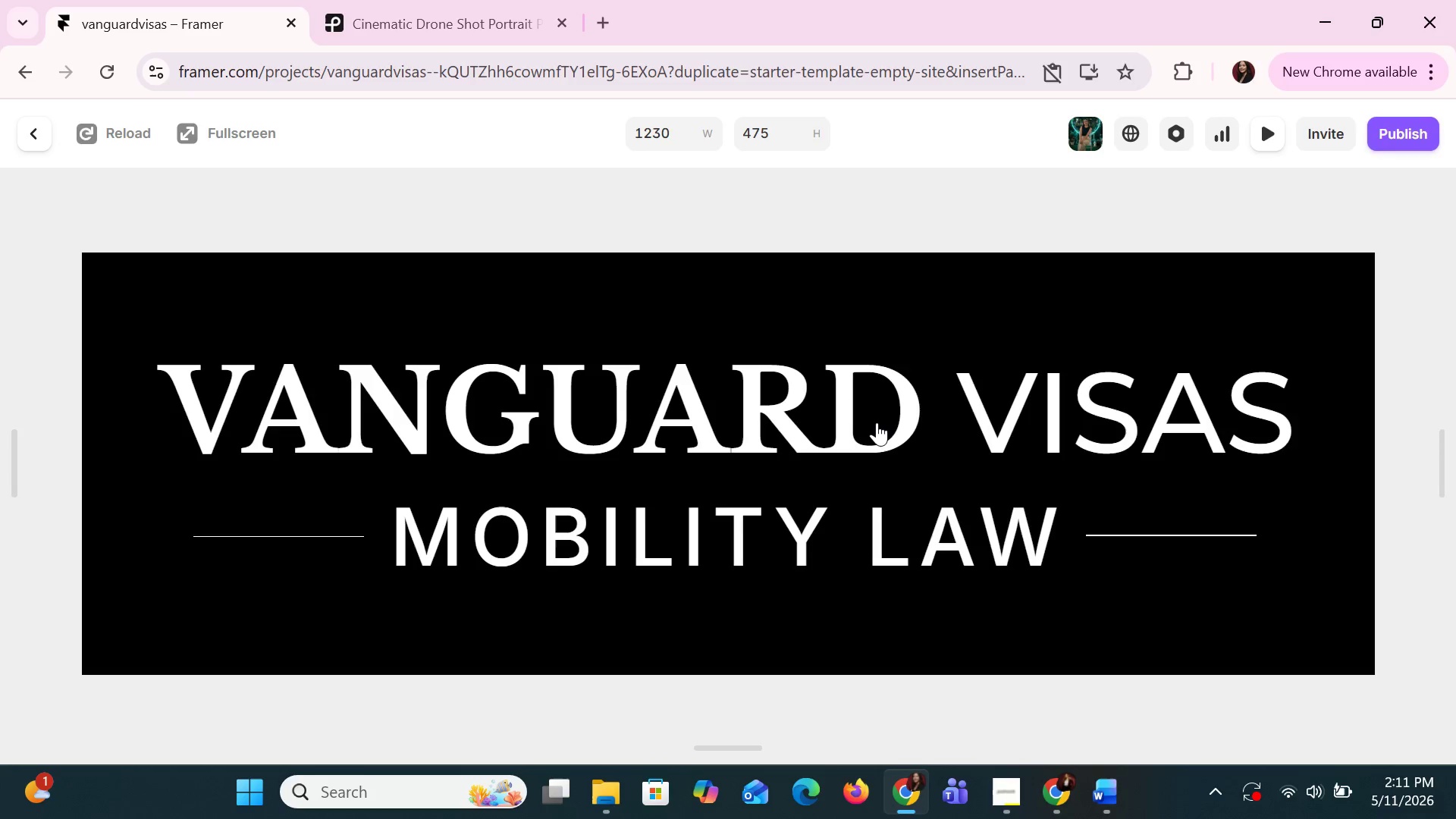 
left_click([877, 422])
 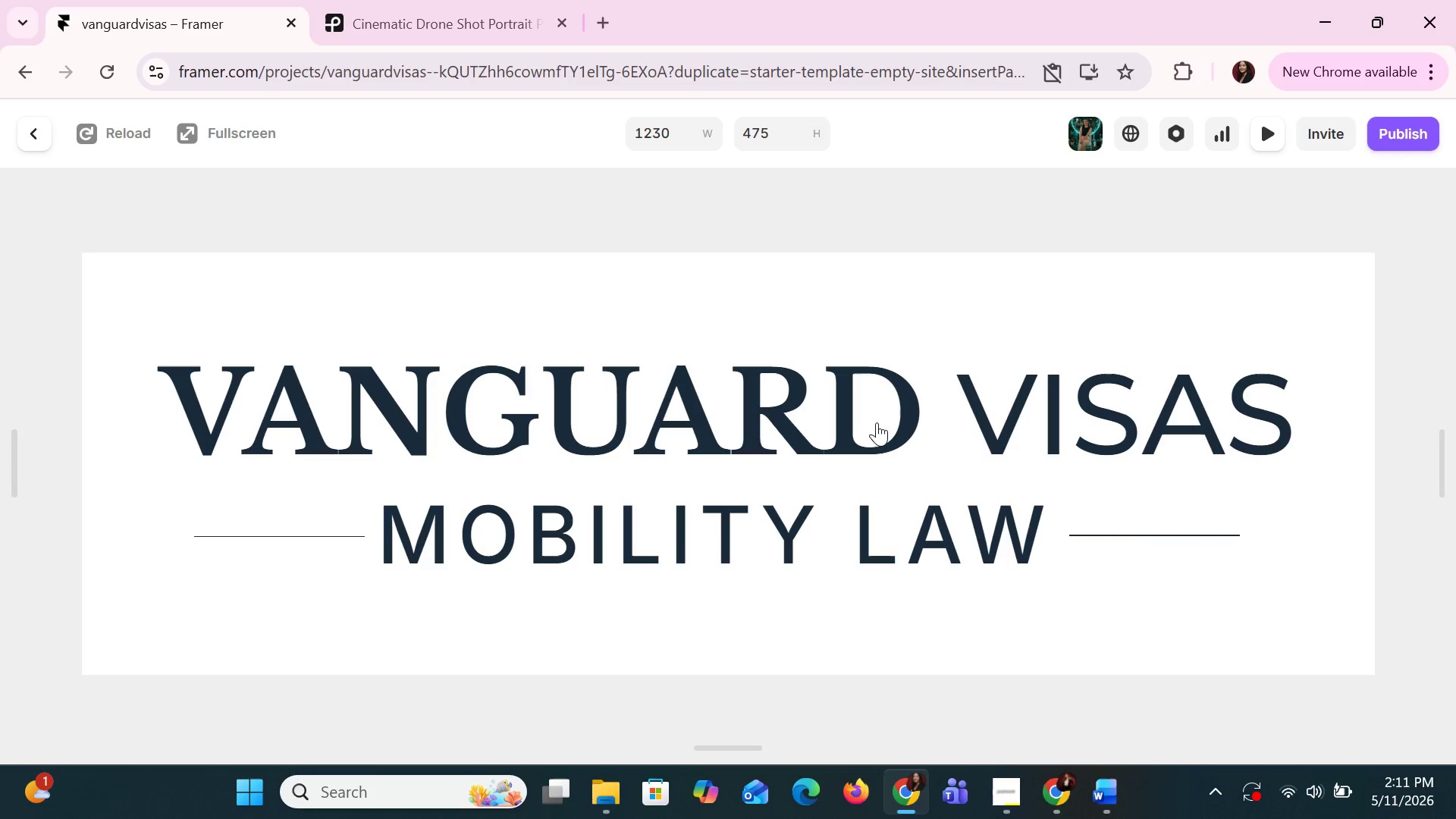 
left_click([877, 422])
 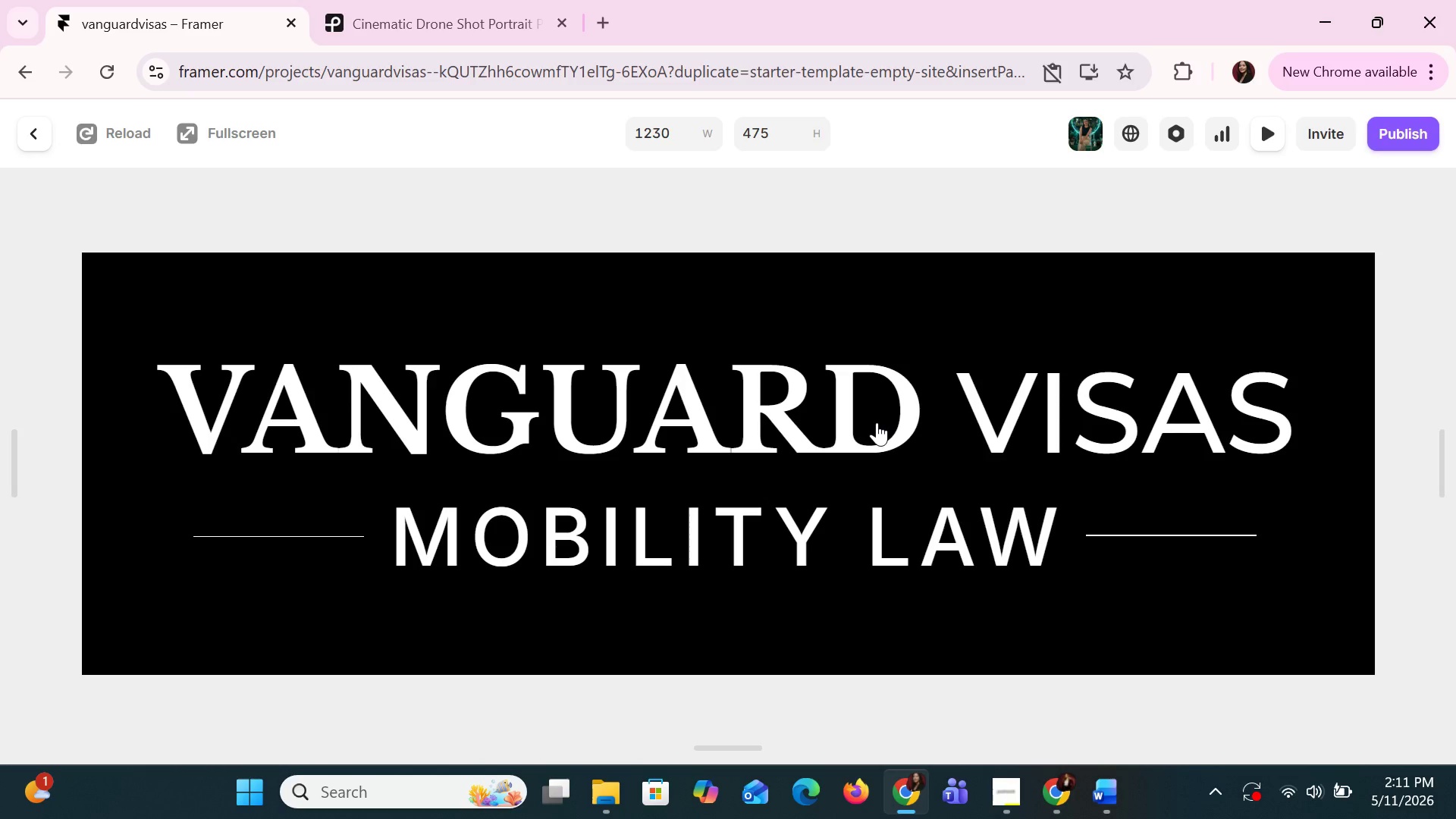 
left_click([877, 424])
 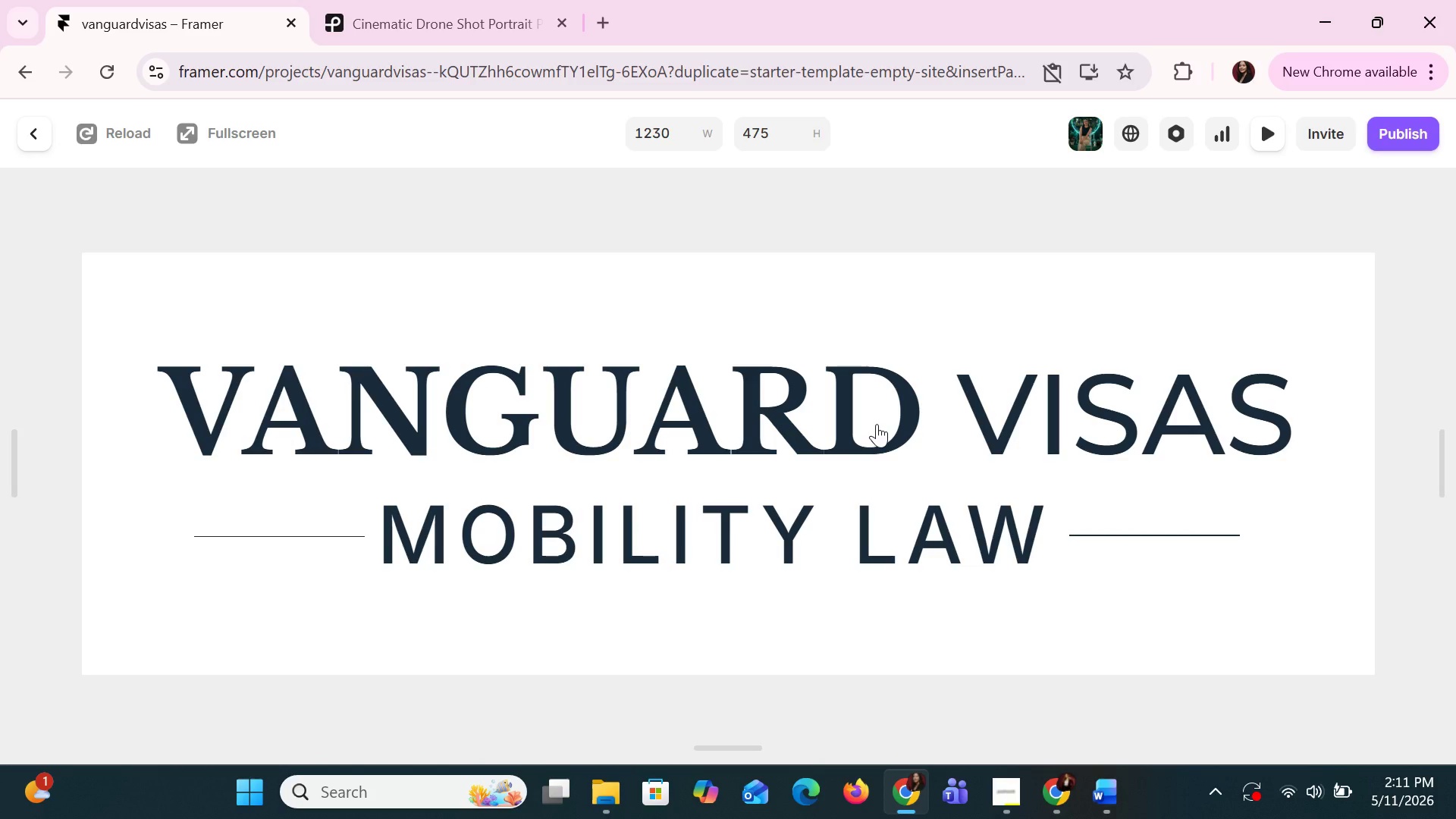 
left_click([877, 424])
 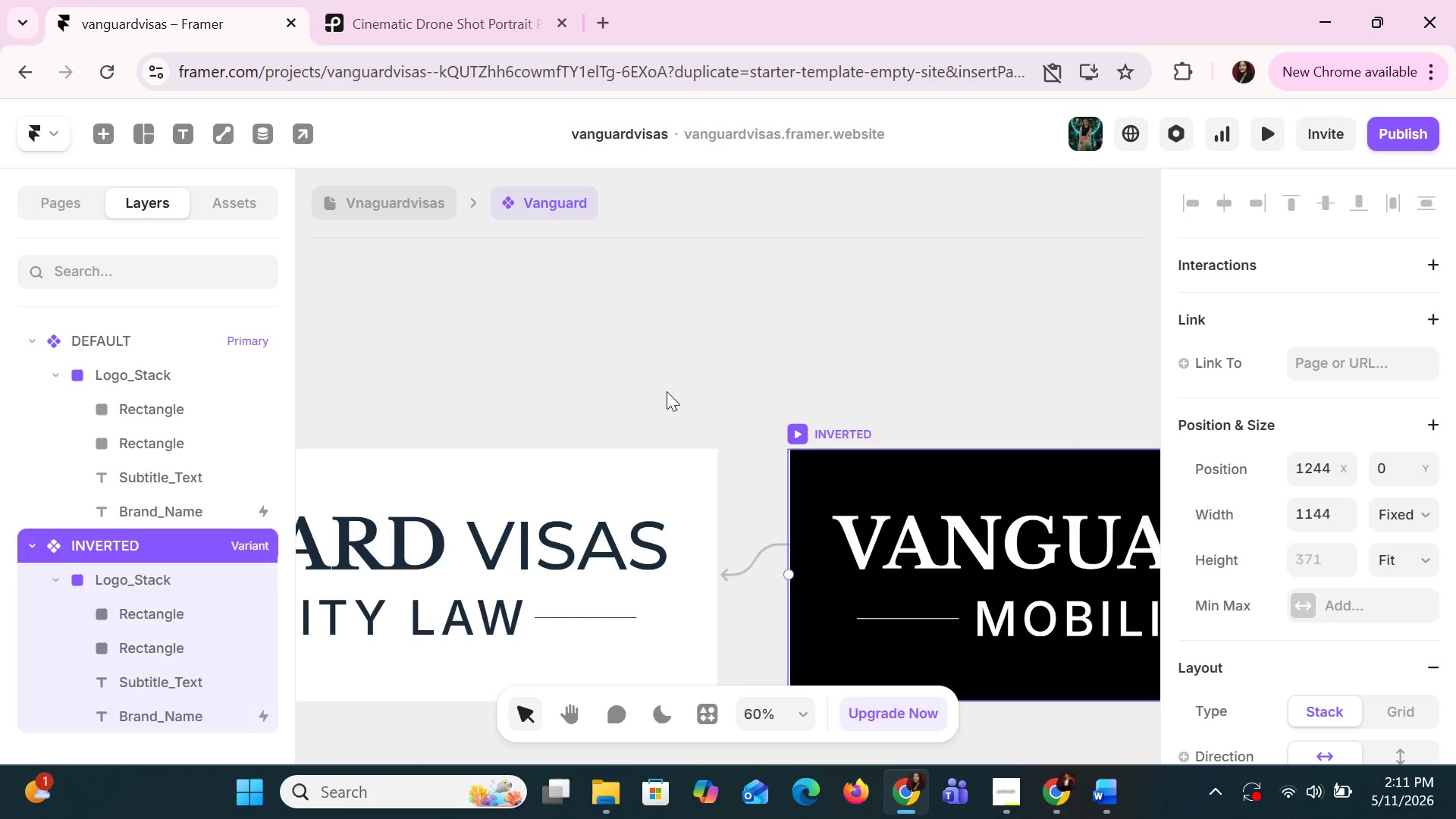 
left_click([1000, 626])
 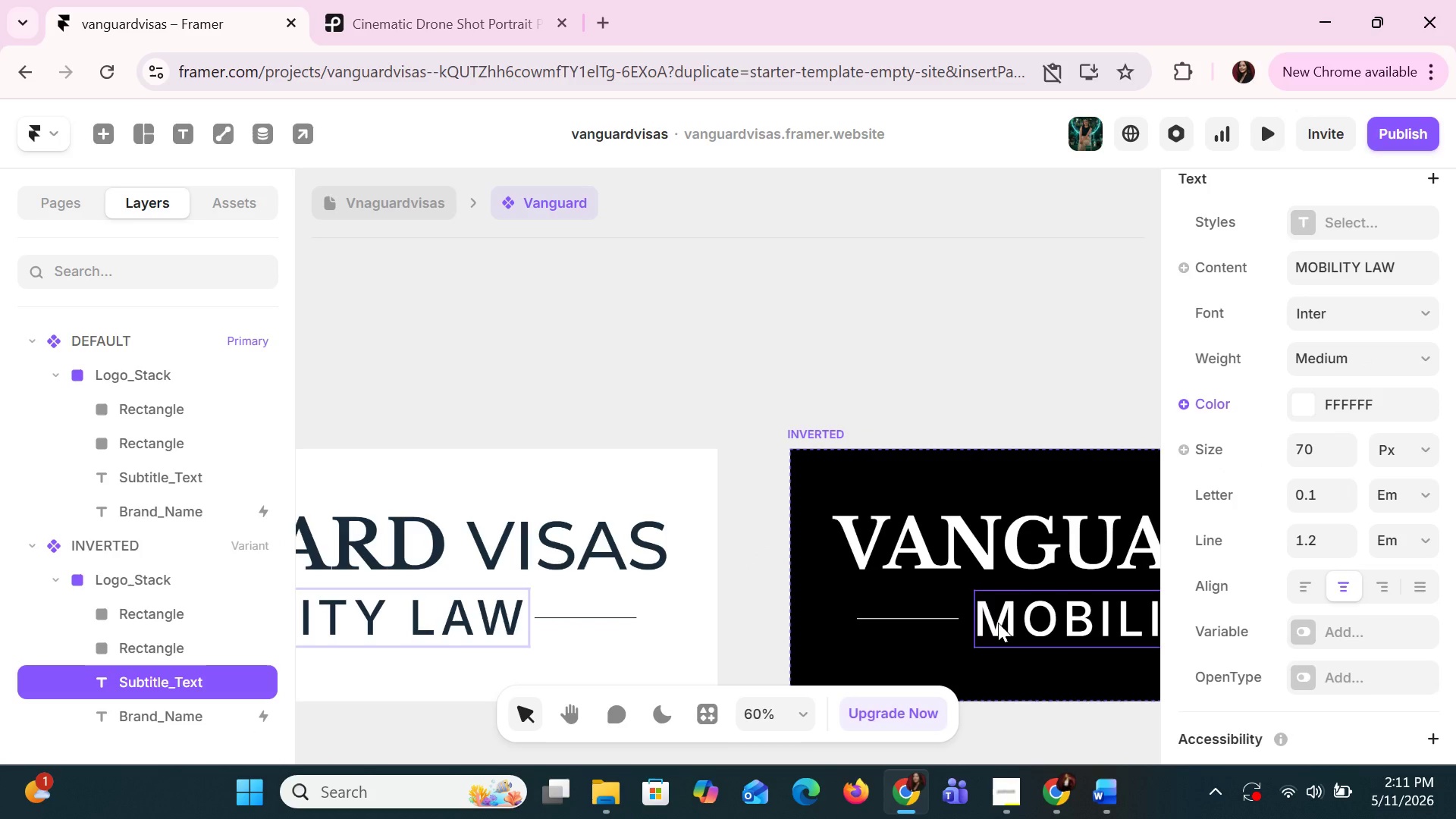 
key(ArrowLeft)
 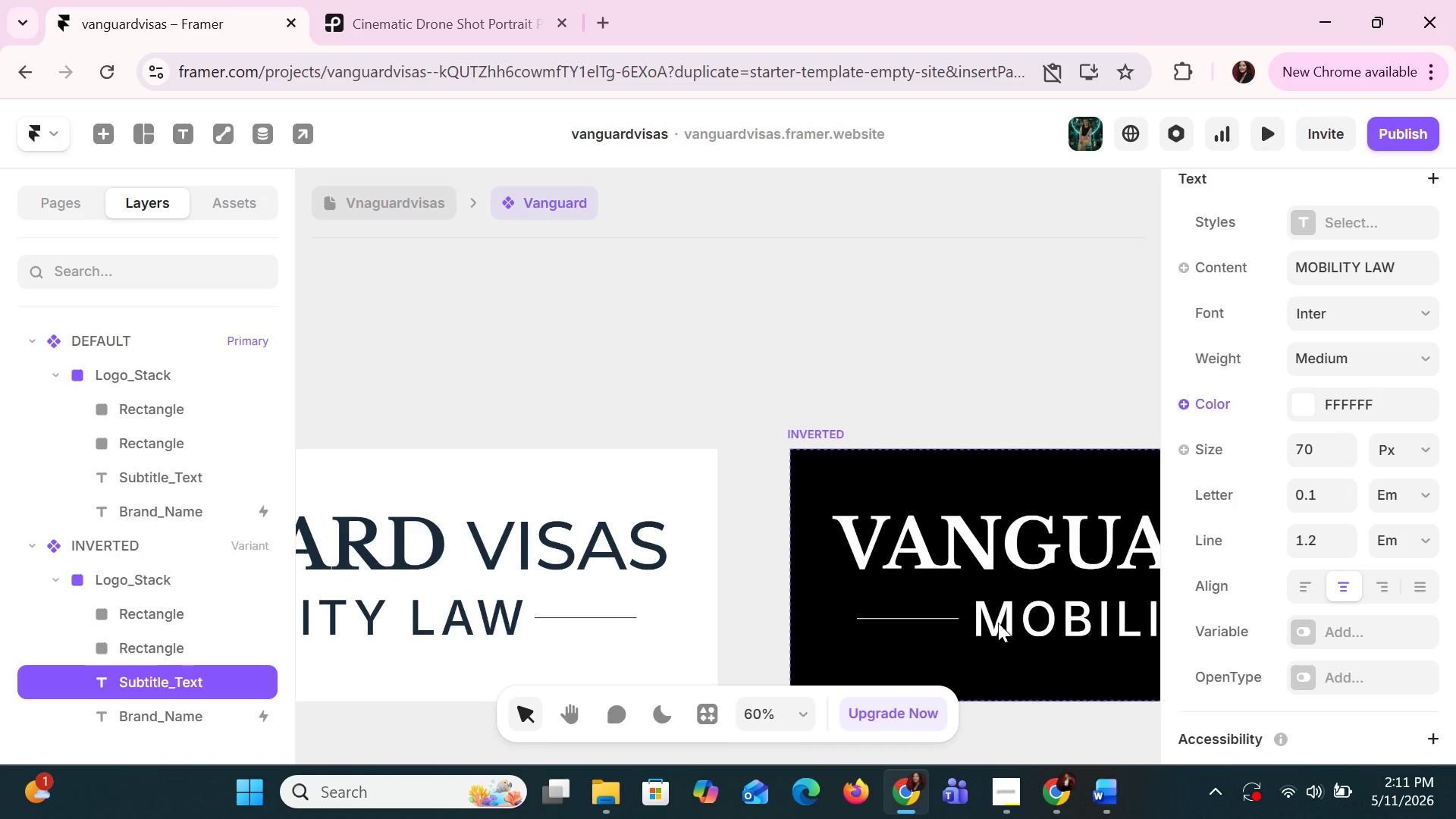 
key(ArrowLeft)
 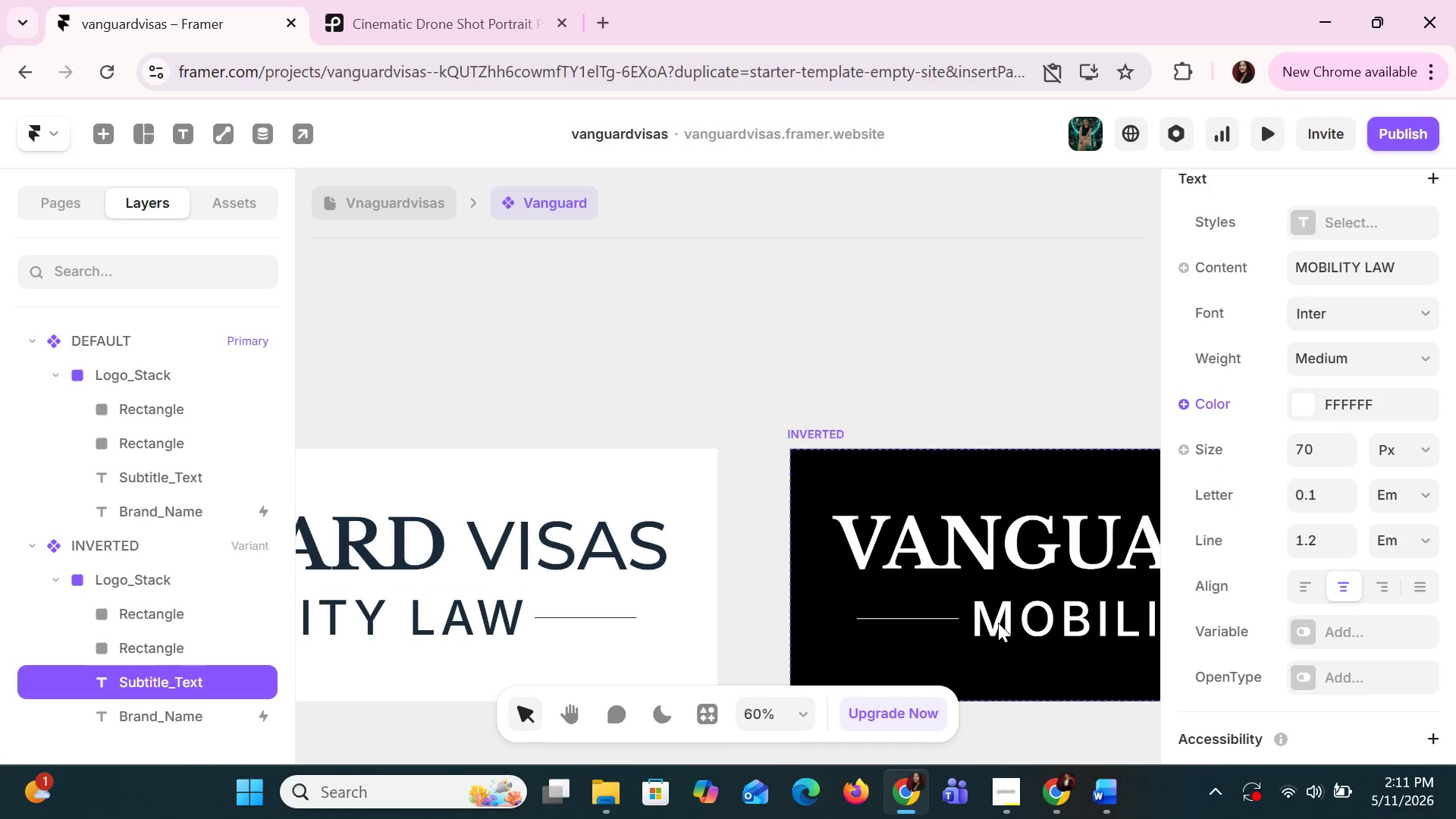 
key(ArrowLeft)
 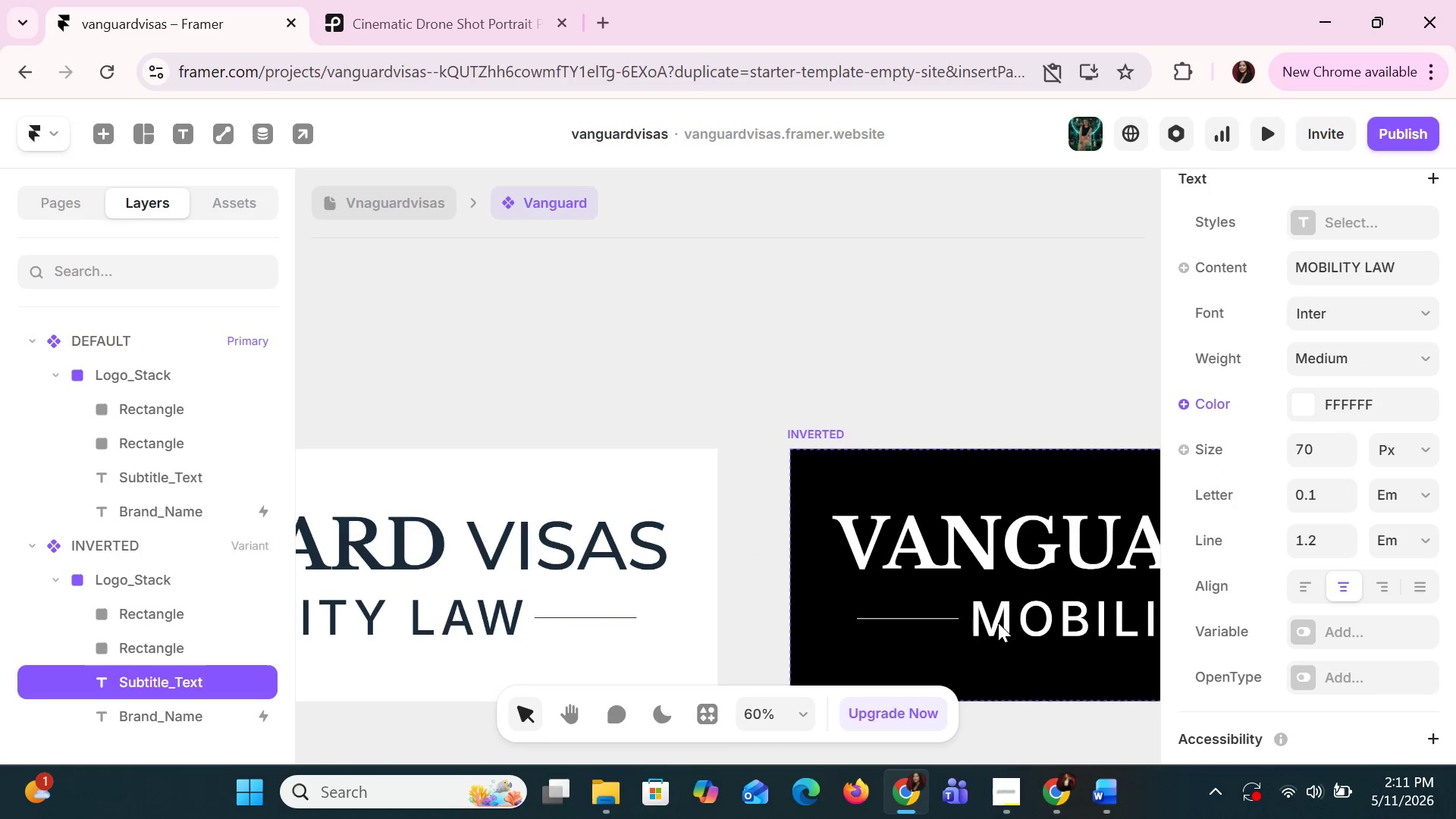 
key(ArrowLeft)
 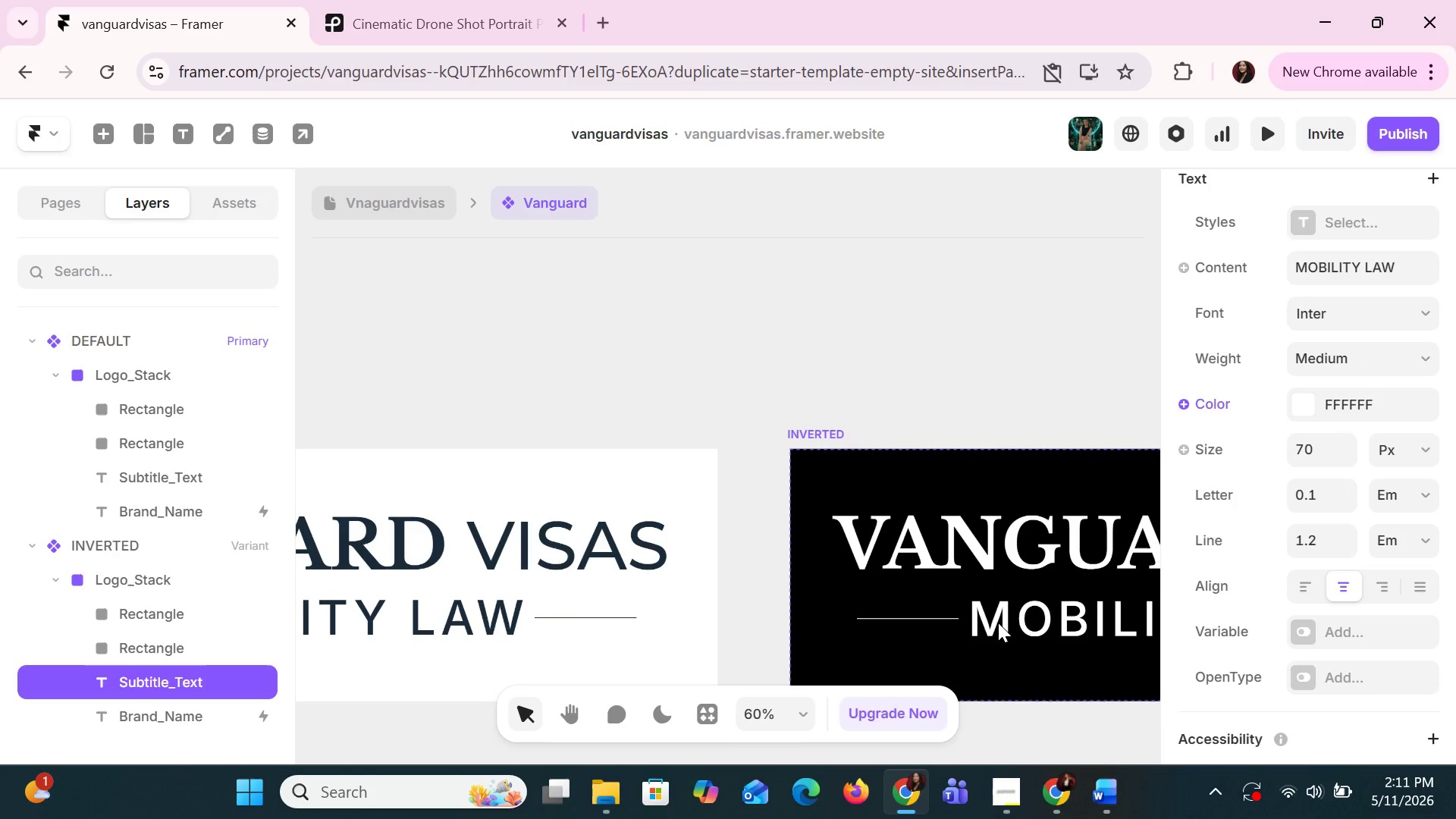 
key(ArrowLeft)
 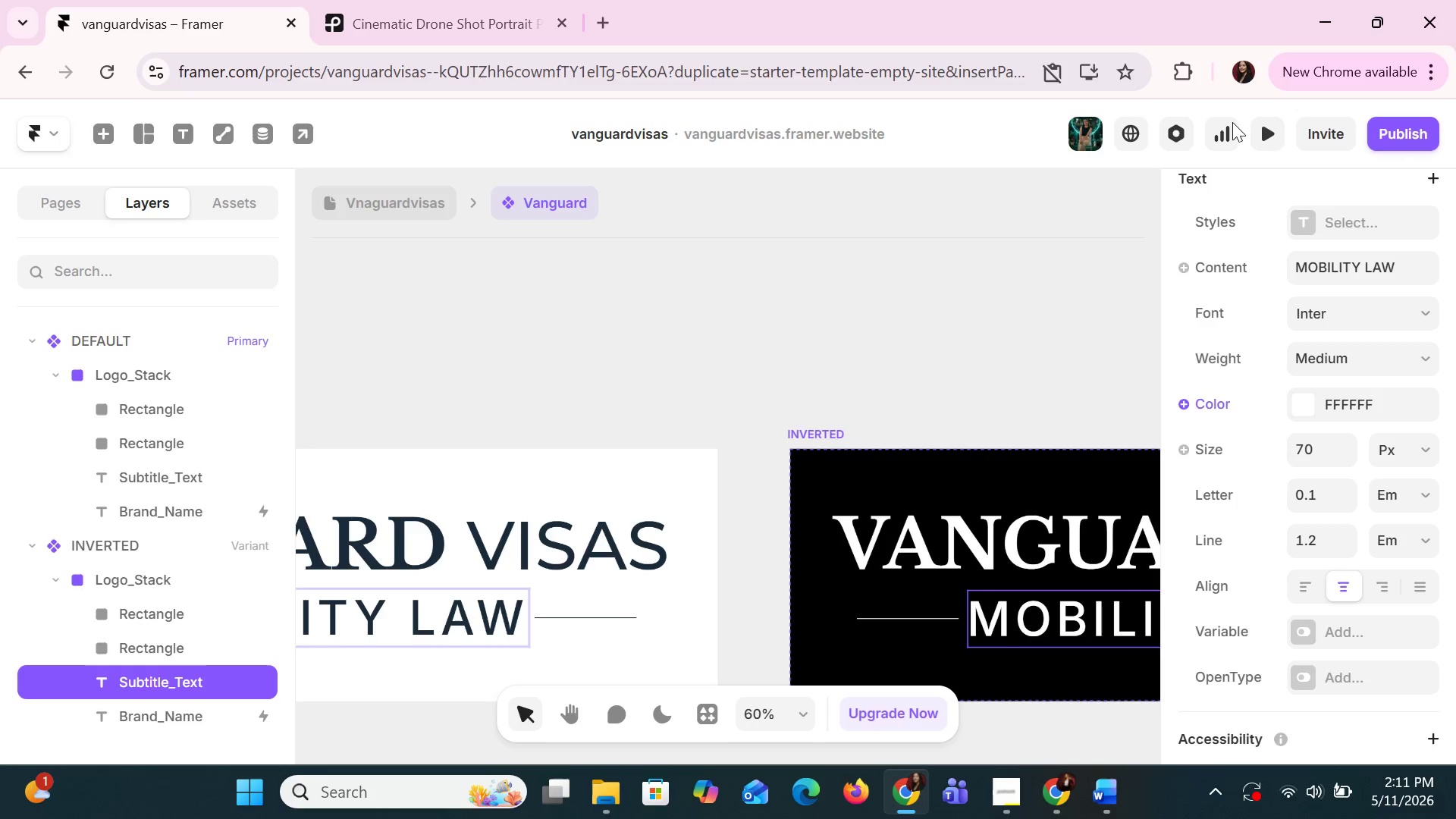 
left_click([800, 452])
 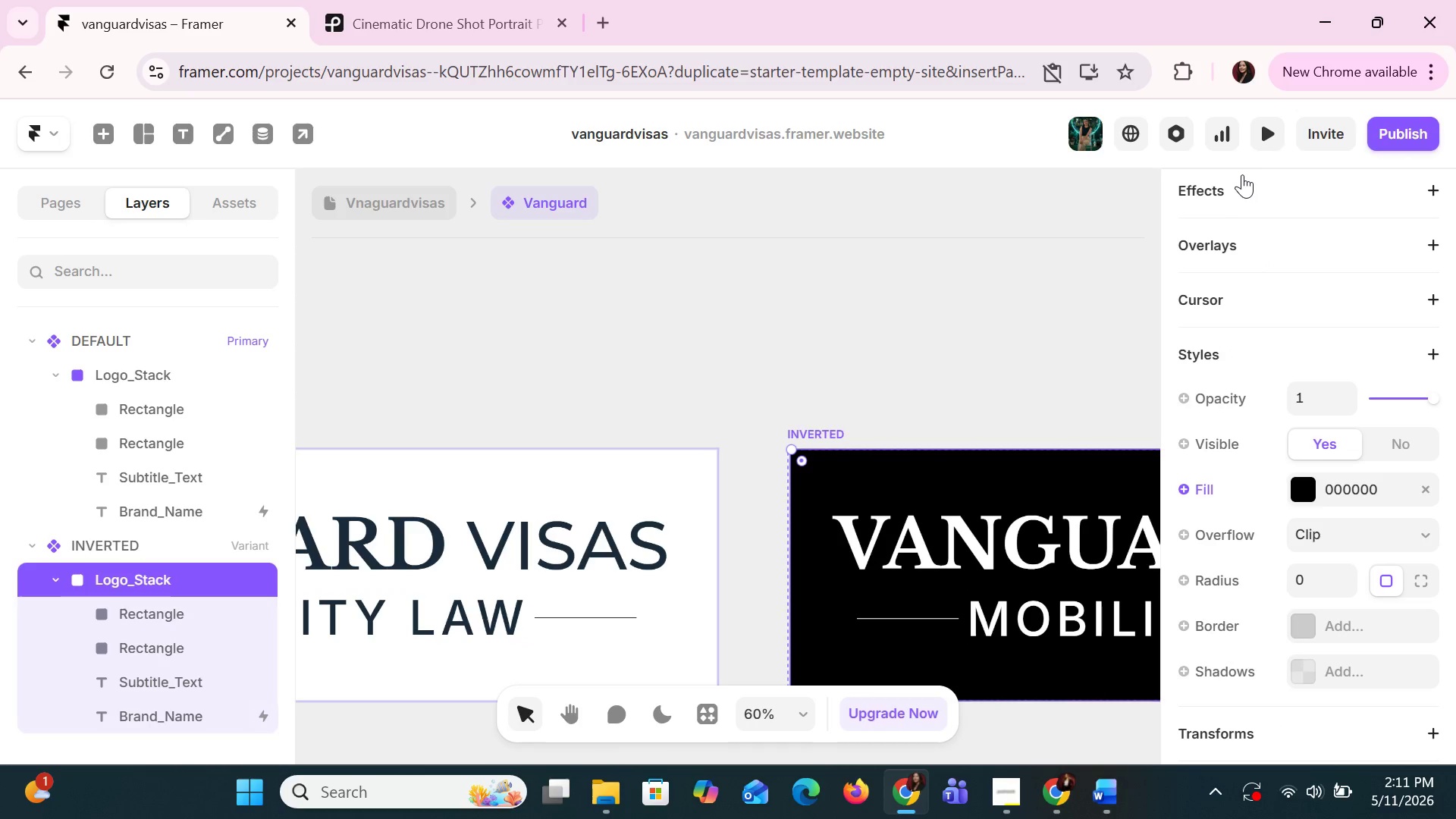 
left_click([1260, 139])
 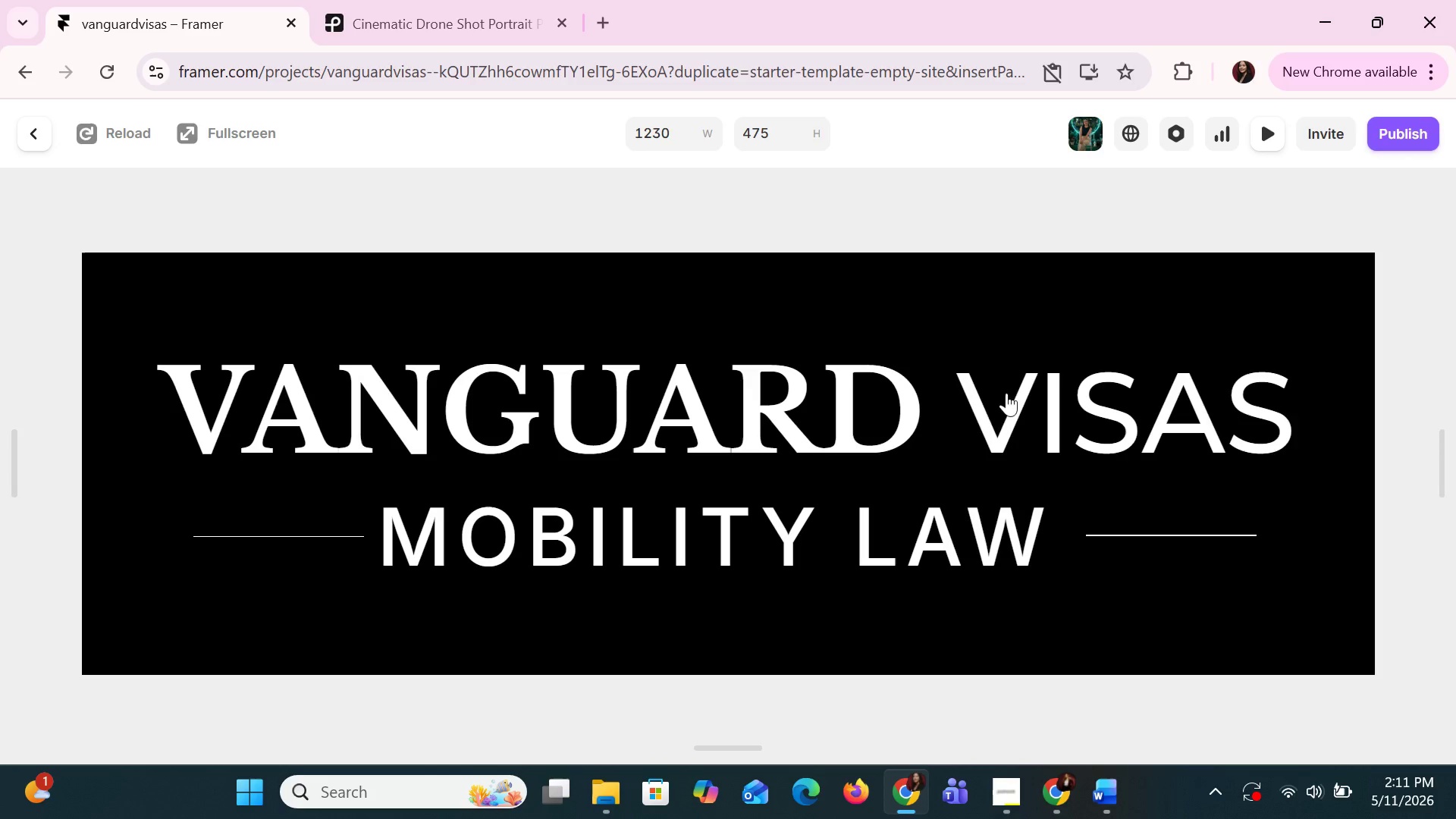 
left_click([958, 441])
 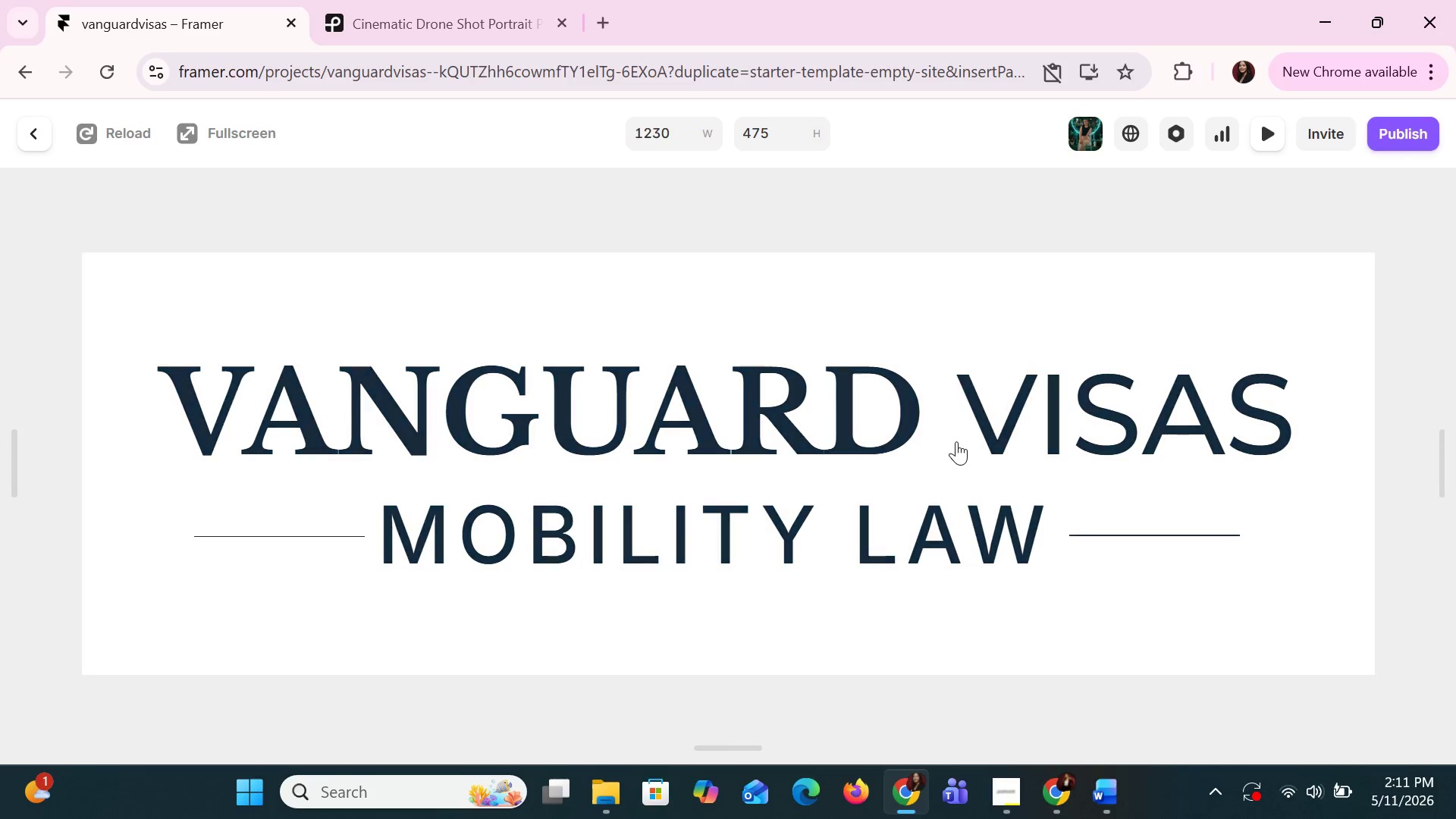 
left_click([956, 441])
 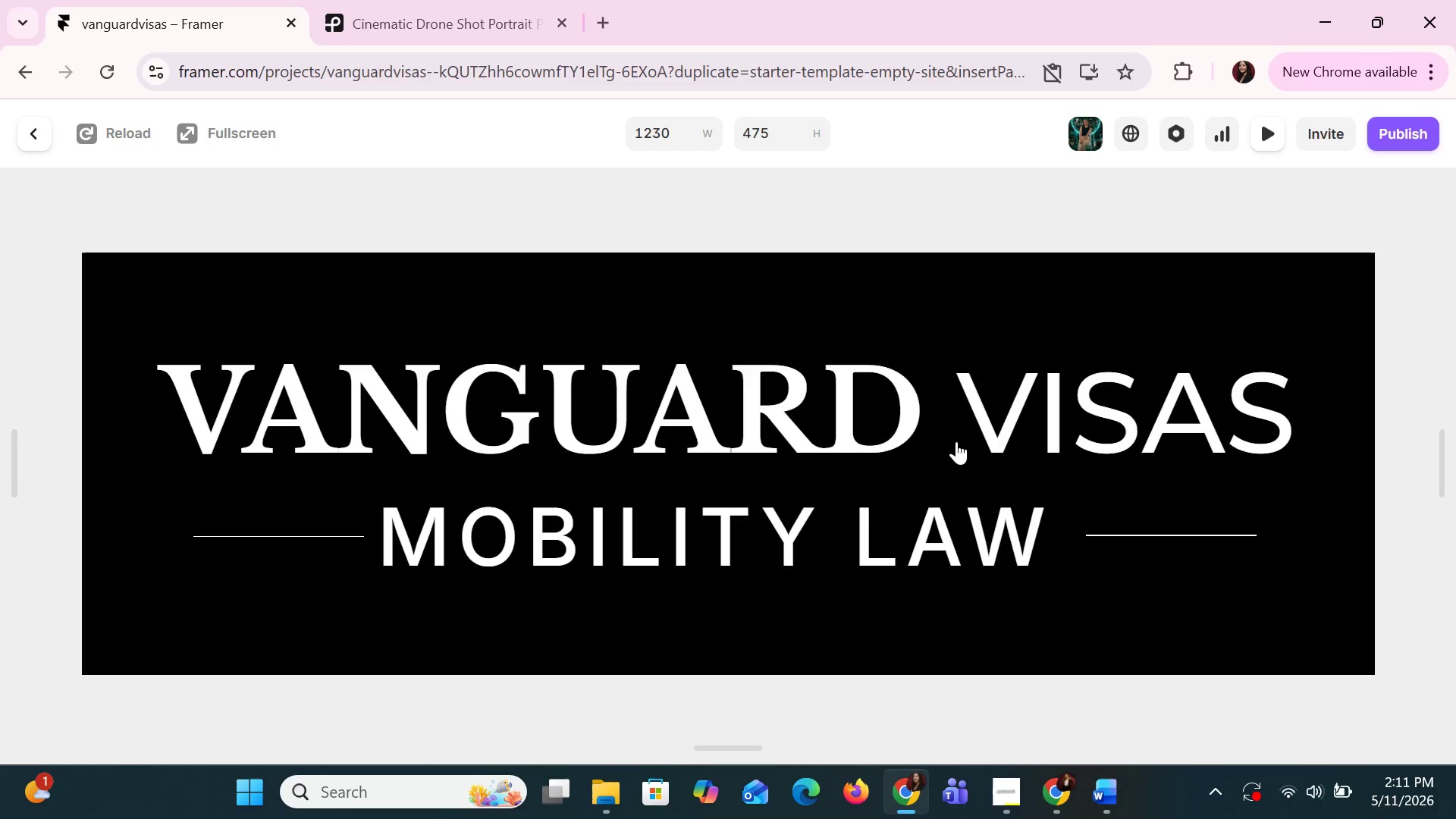 
left_click([956, 441])
 